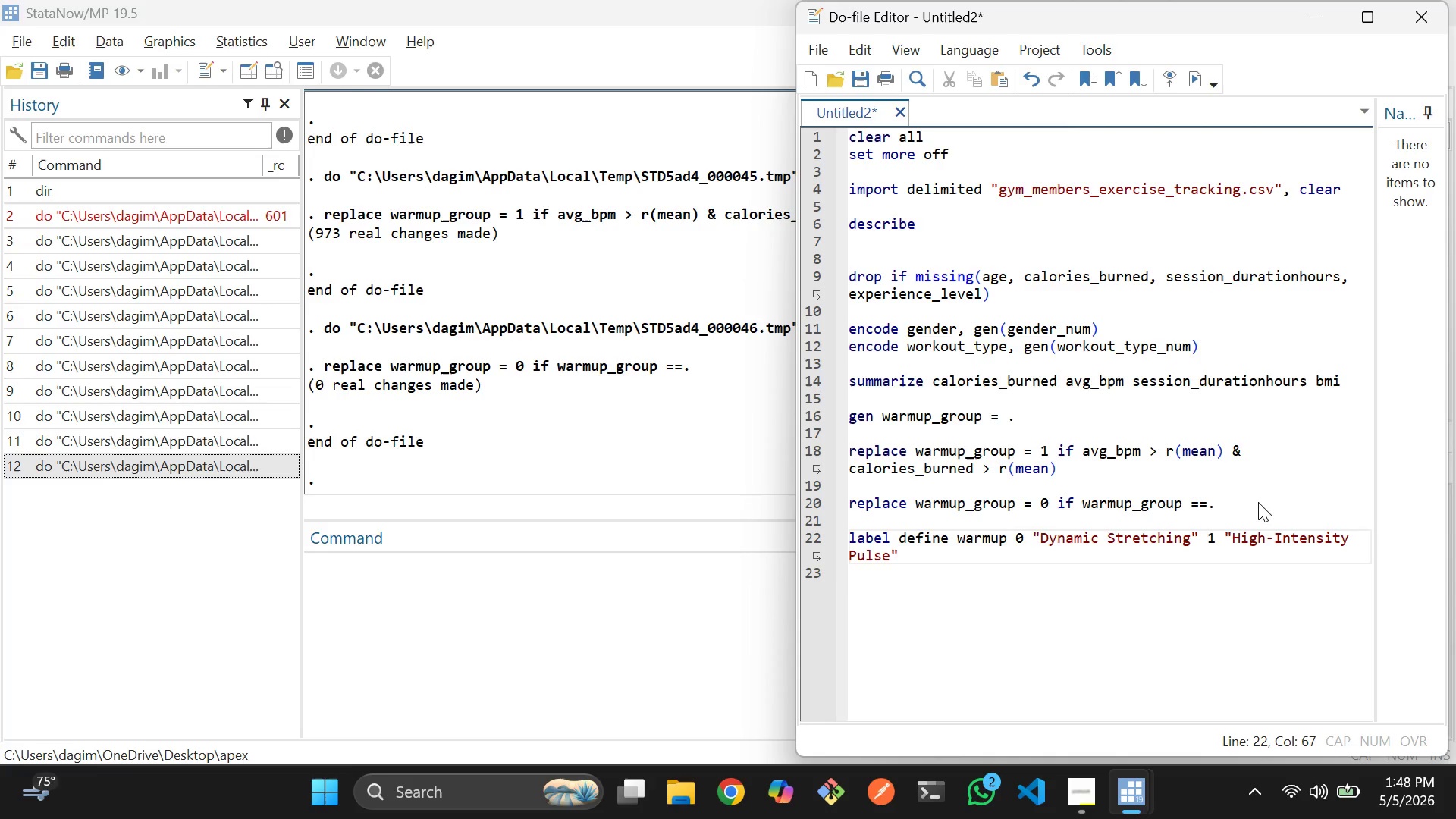 
key(ArrowRight)
 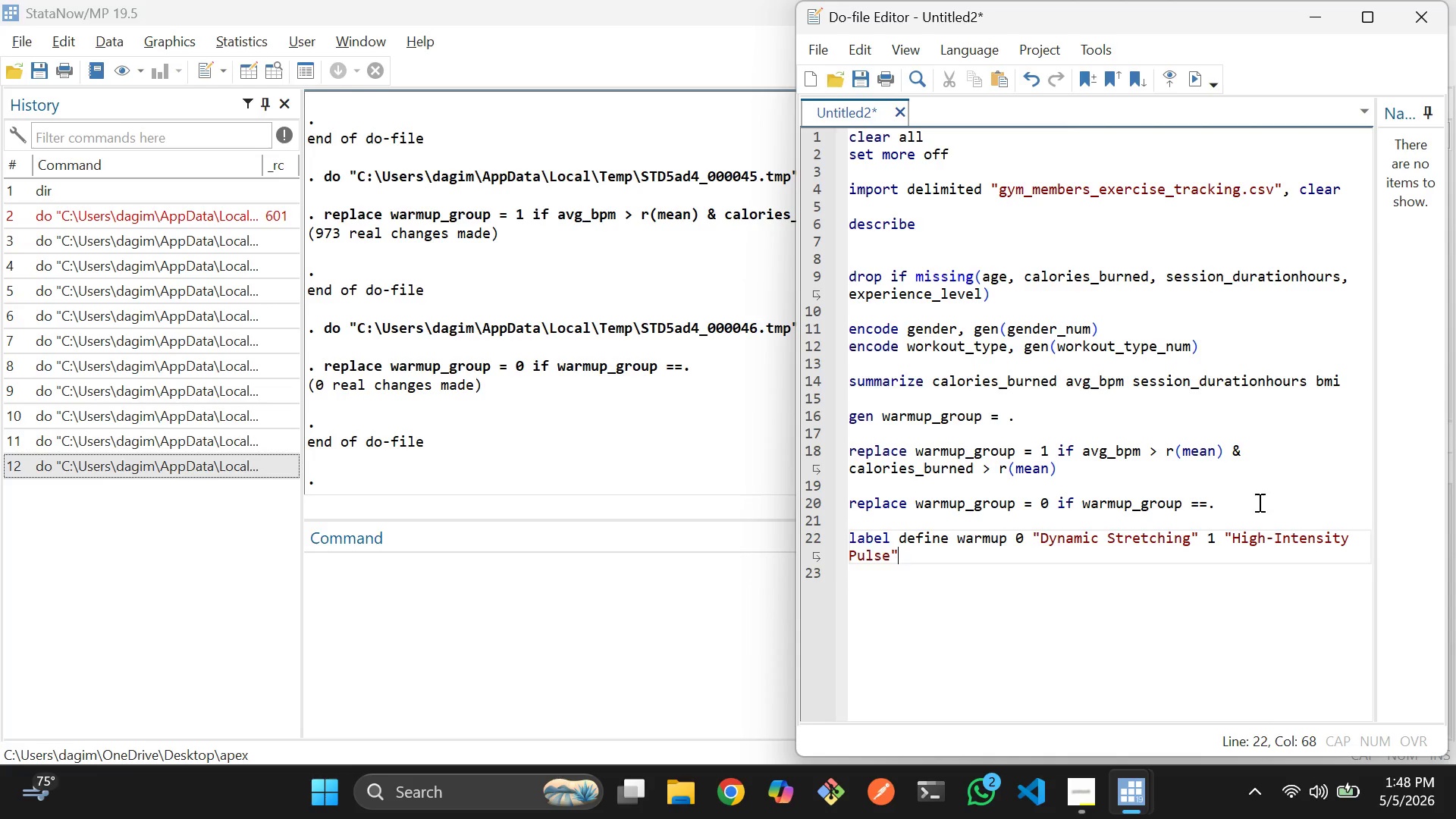 
key(Enter)
 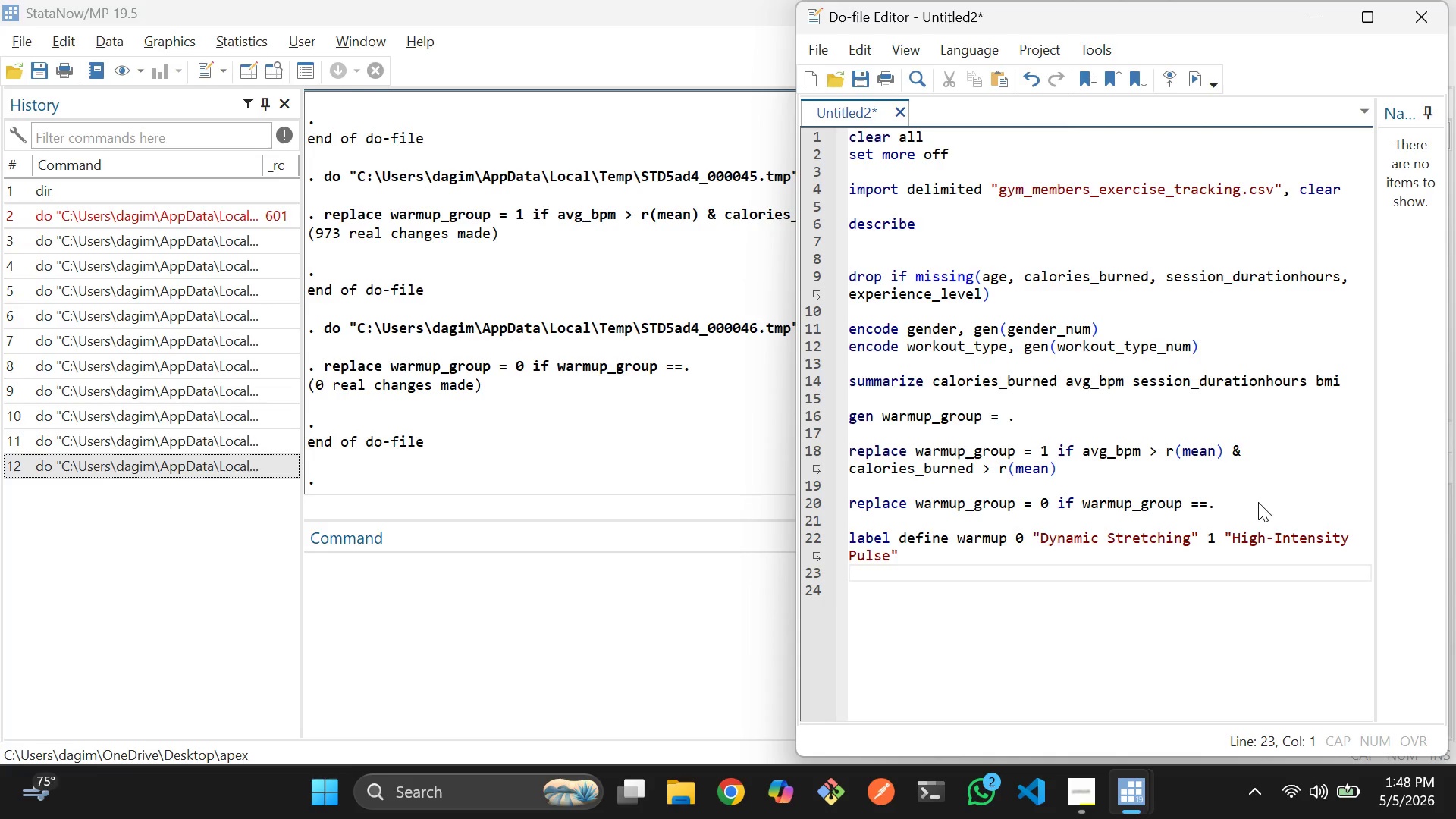 
key(Enter)
 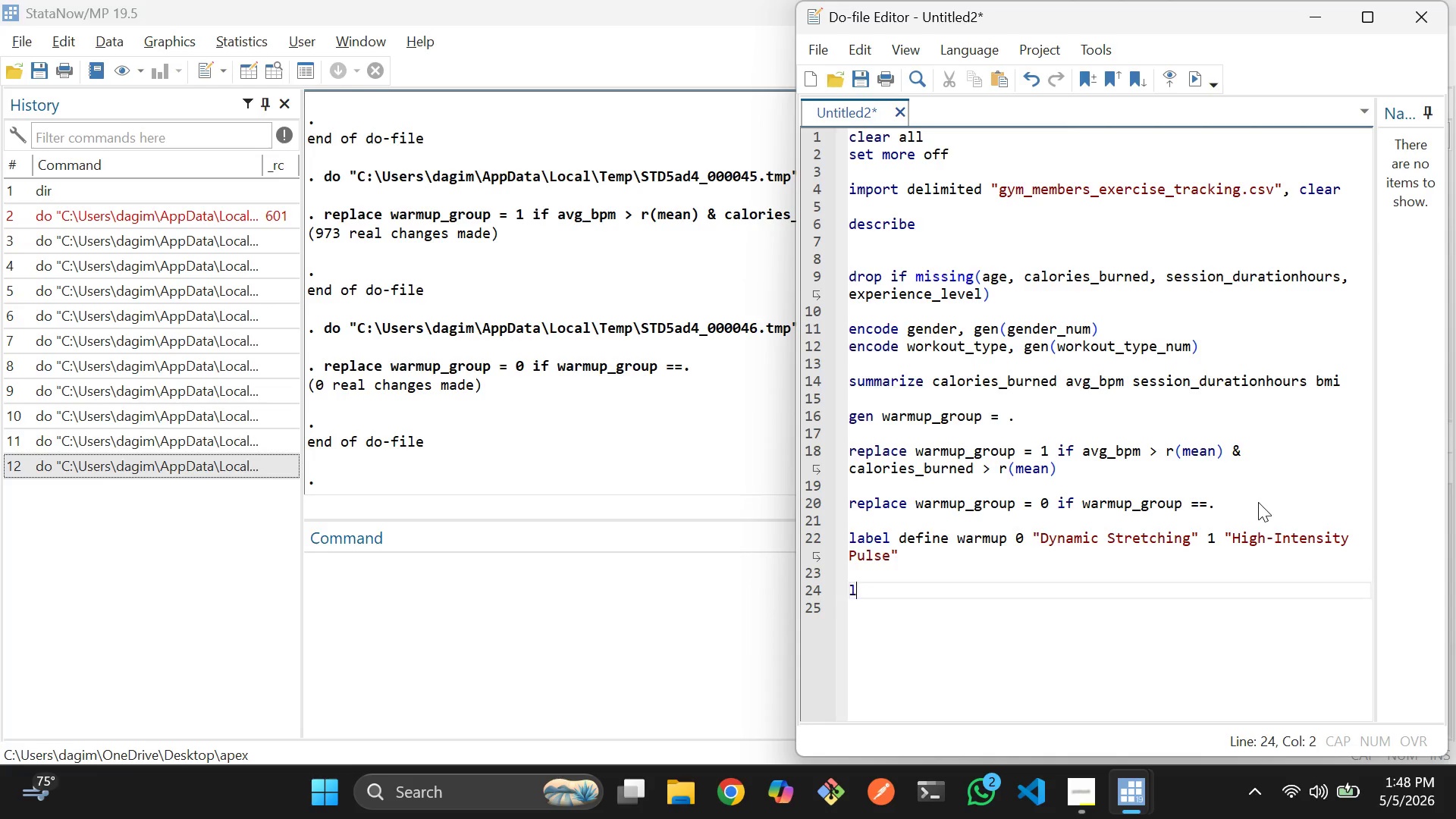 
type(label v)
 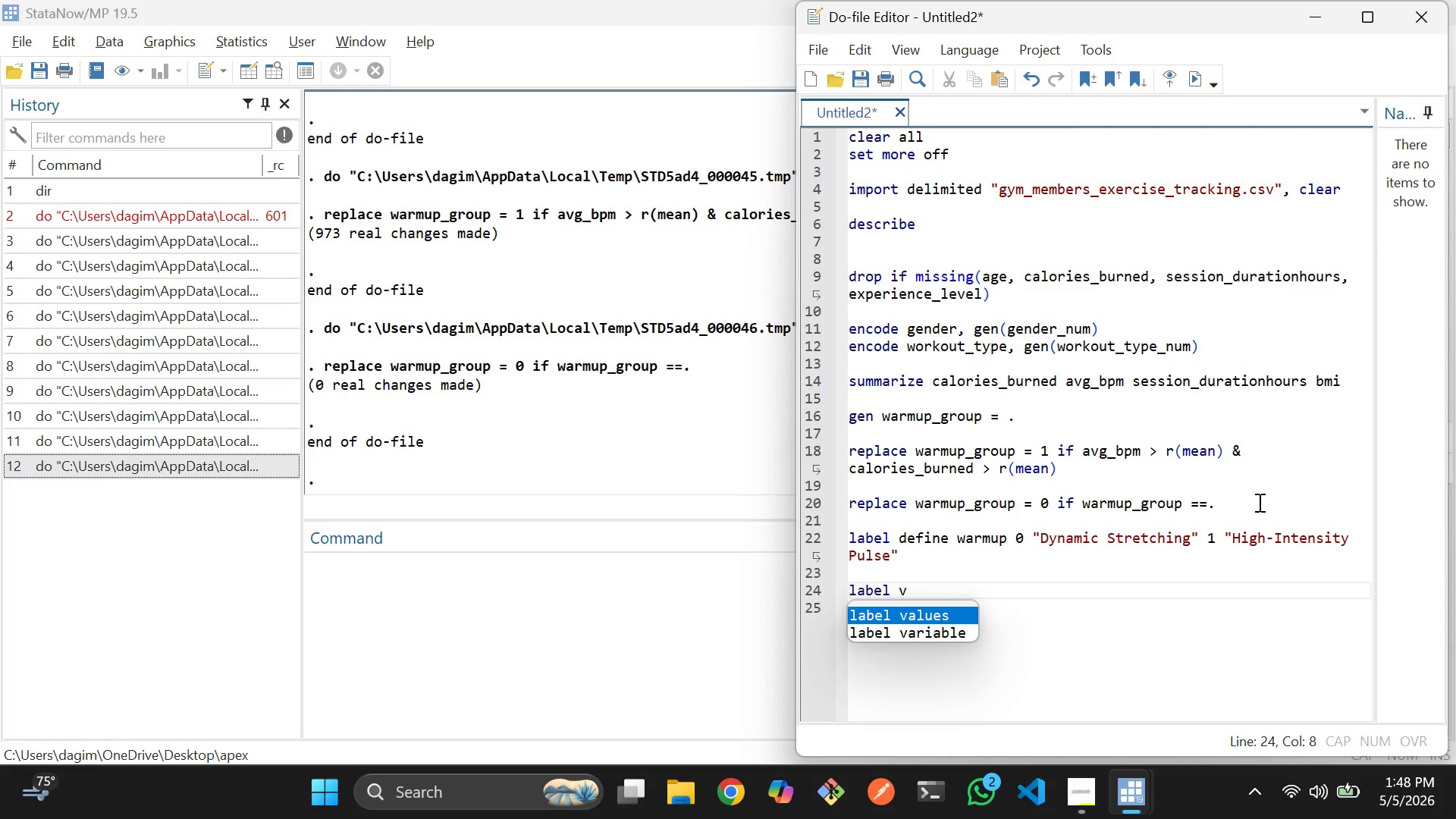 
key(Enter)
 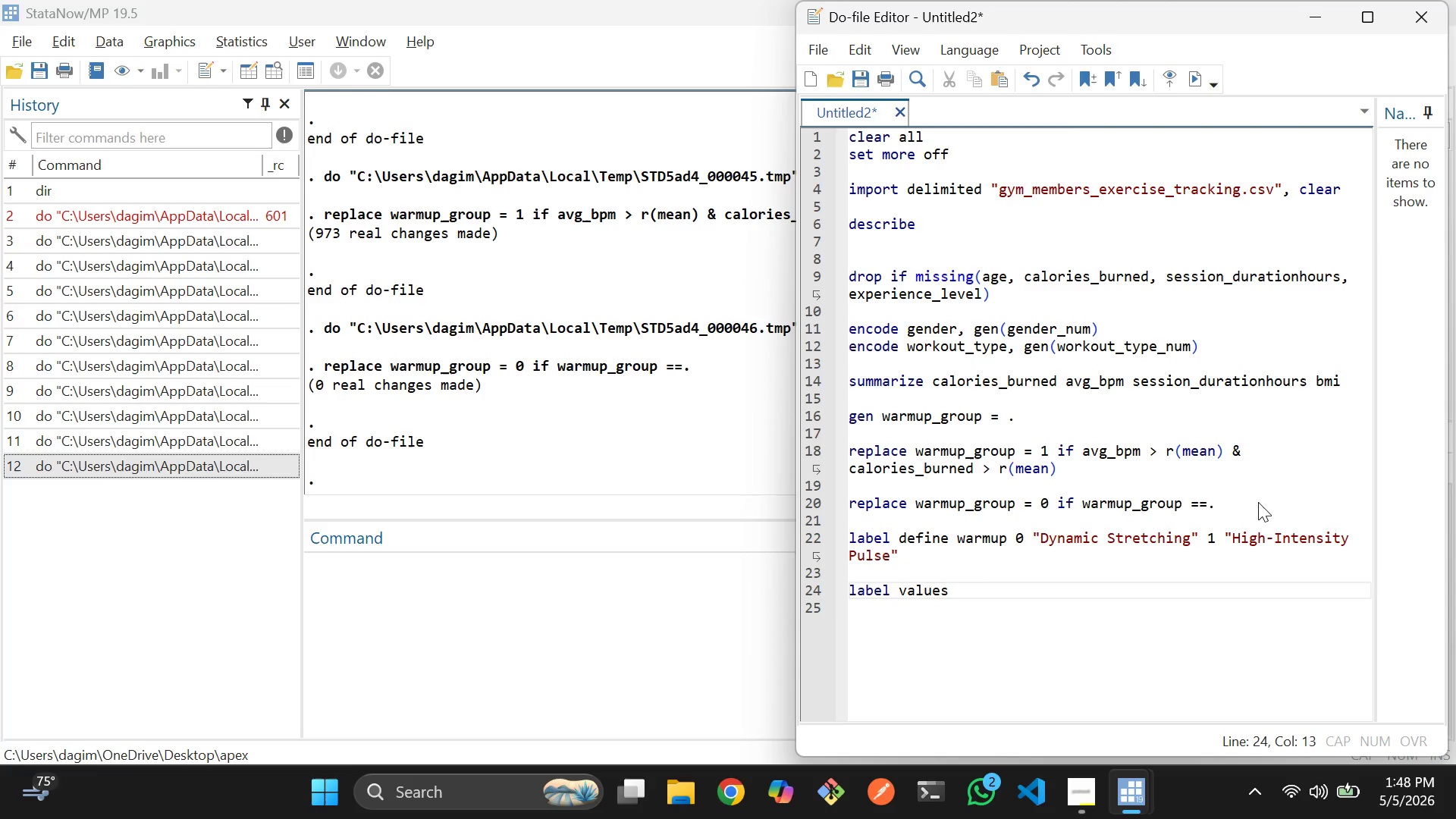 
type( warm)
 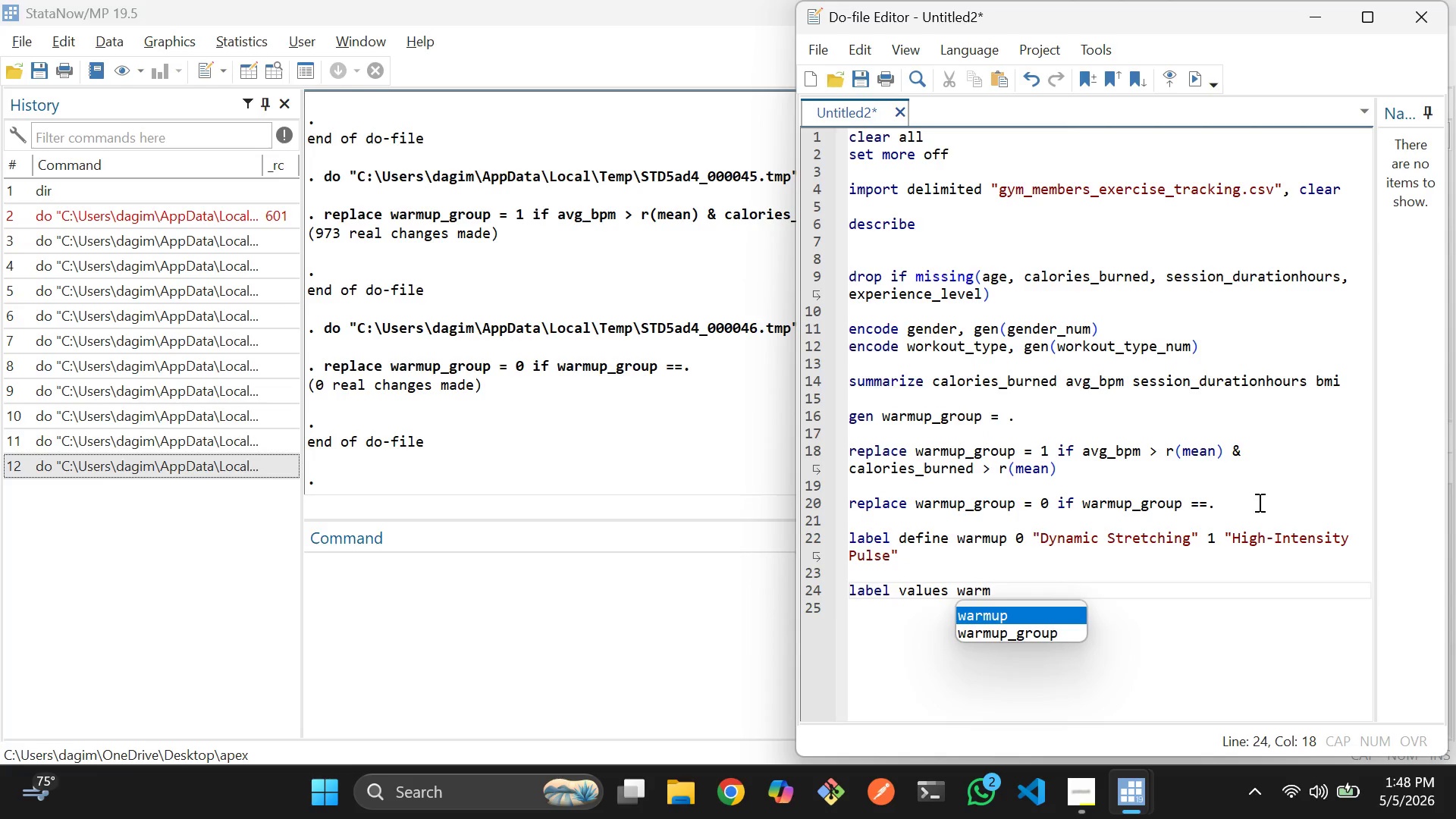 
key(ArrowDown)
 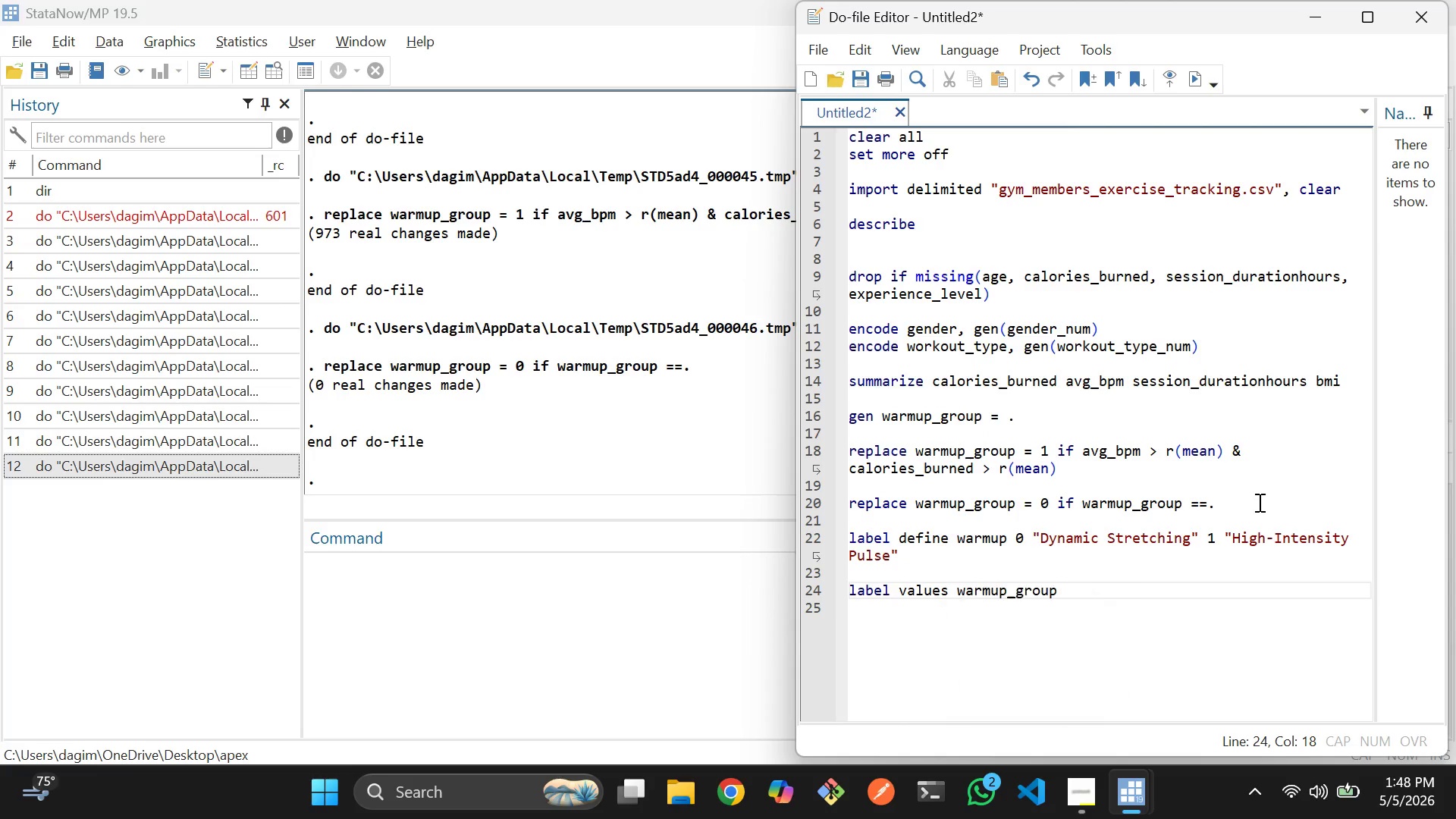 
key(Enter)
 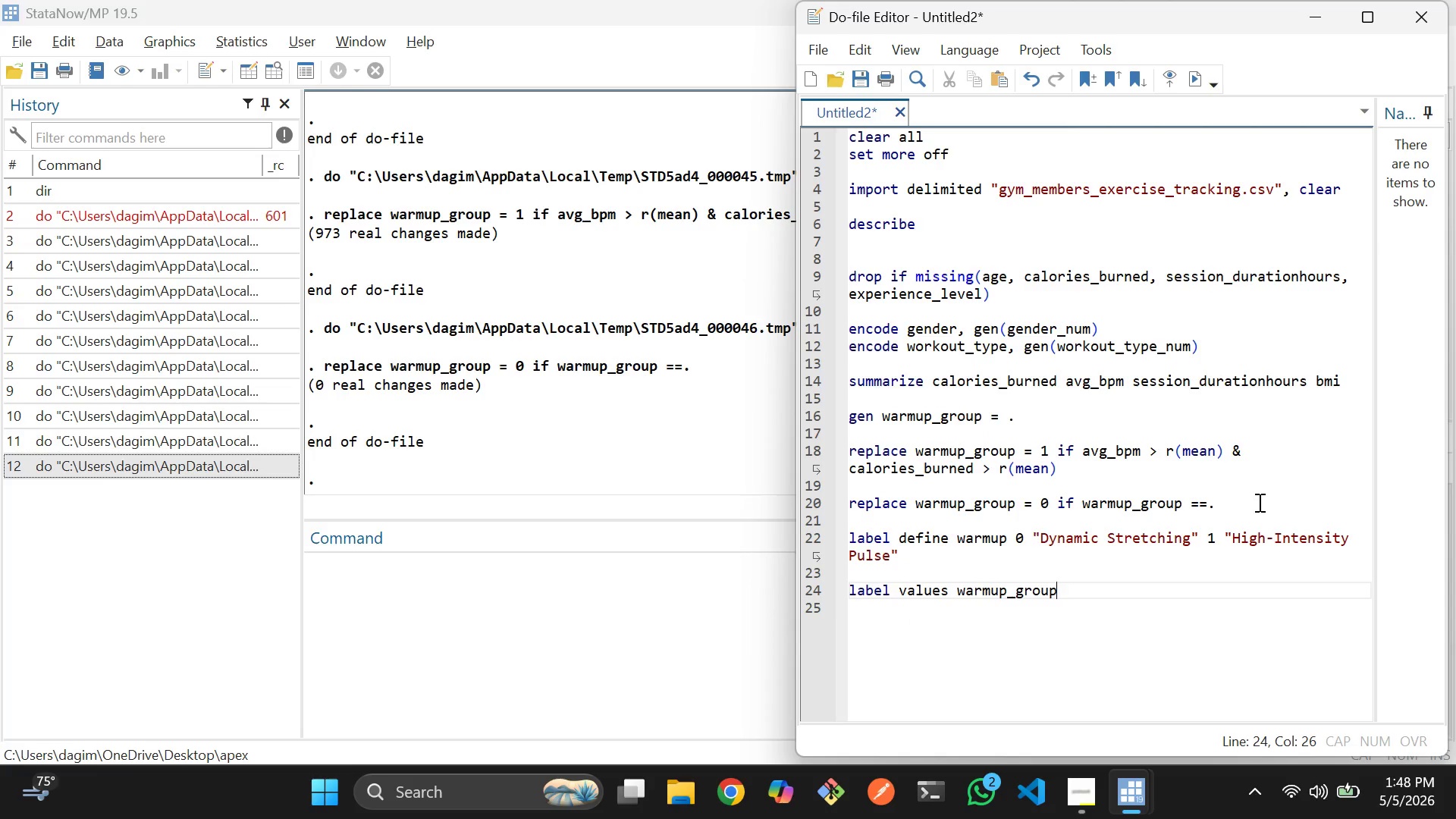 
type( war)
 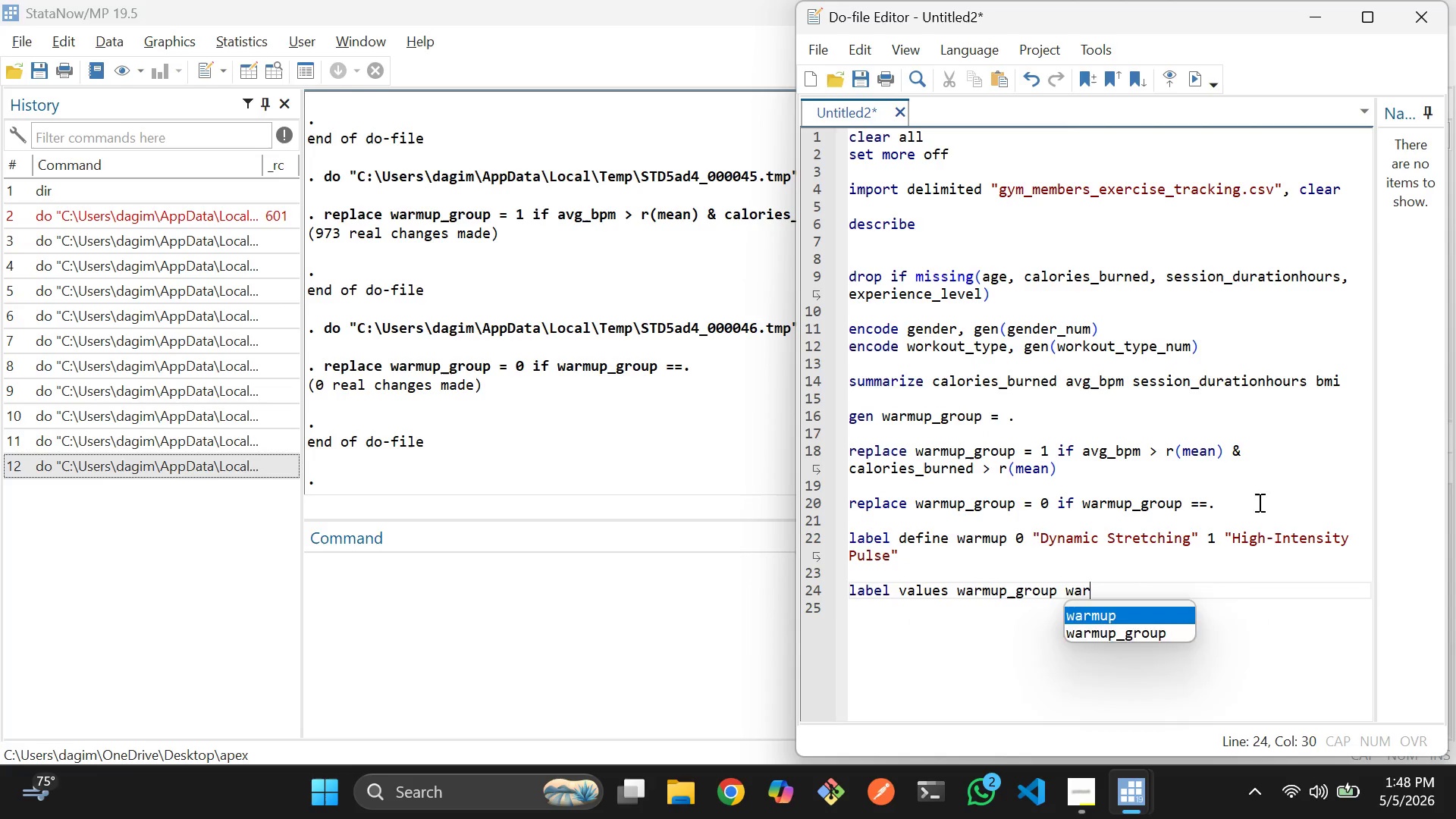 
key(Enter)
 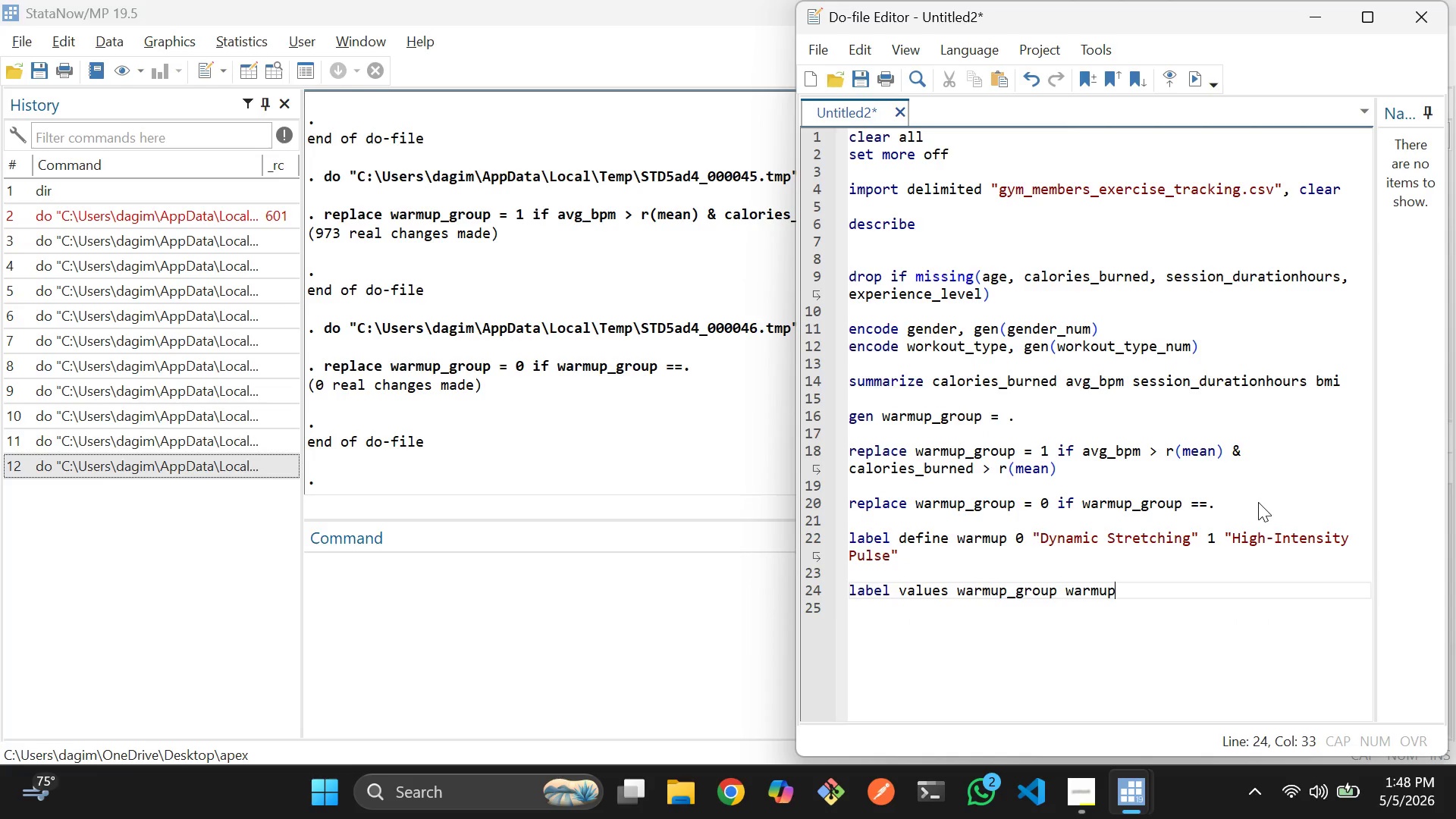 
key(Enter)
 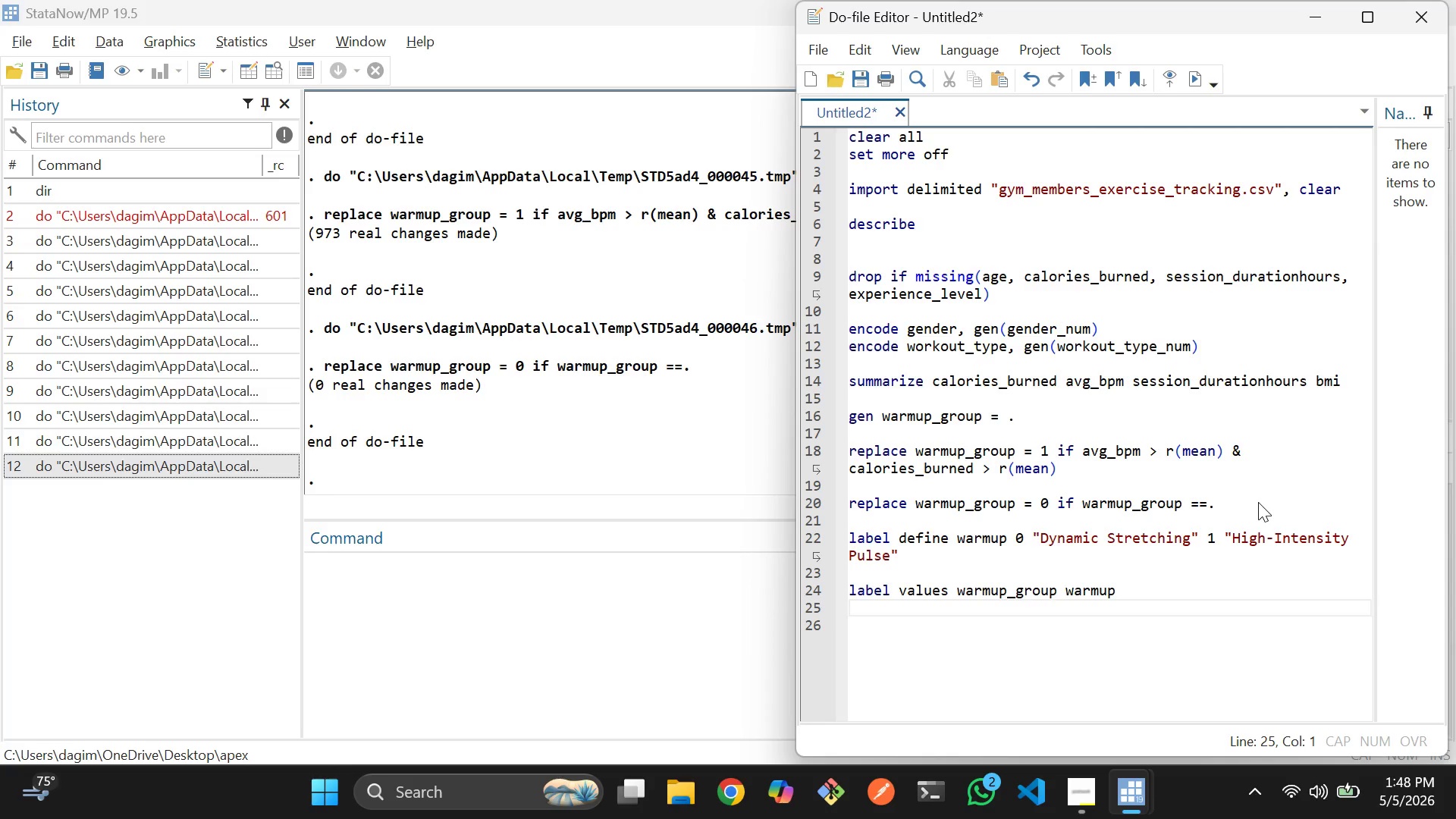 
left_click_drag(start_coordinate=[1167, 599], to_coordinate=[849, 532])
 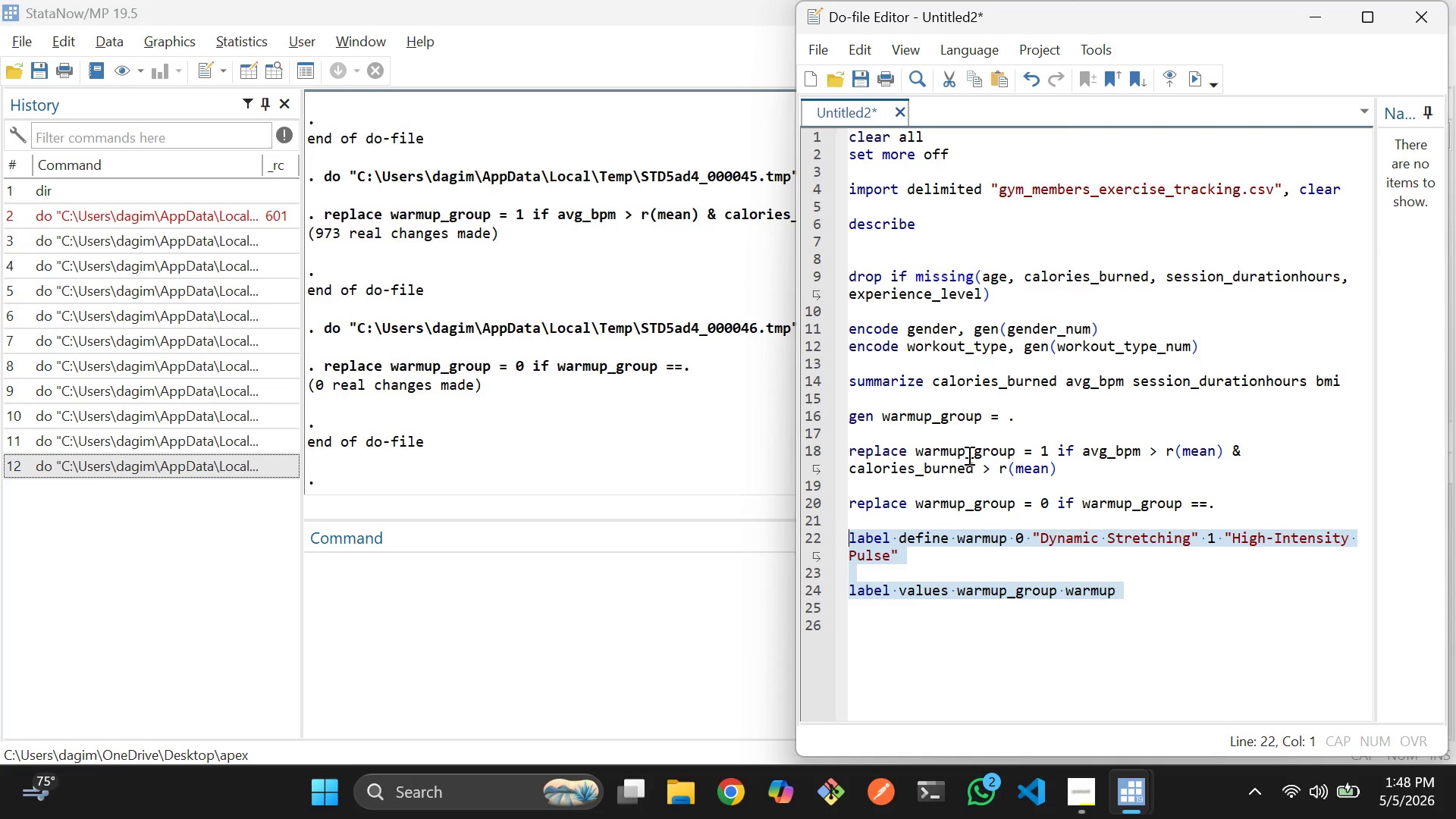 
left_click([968, 455])
 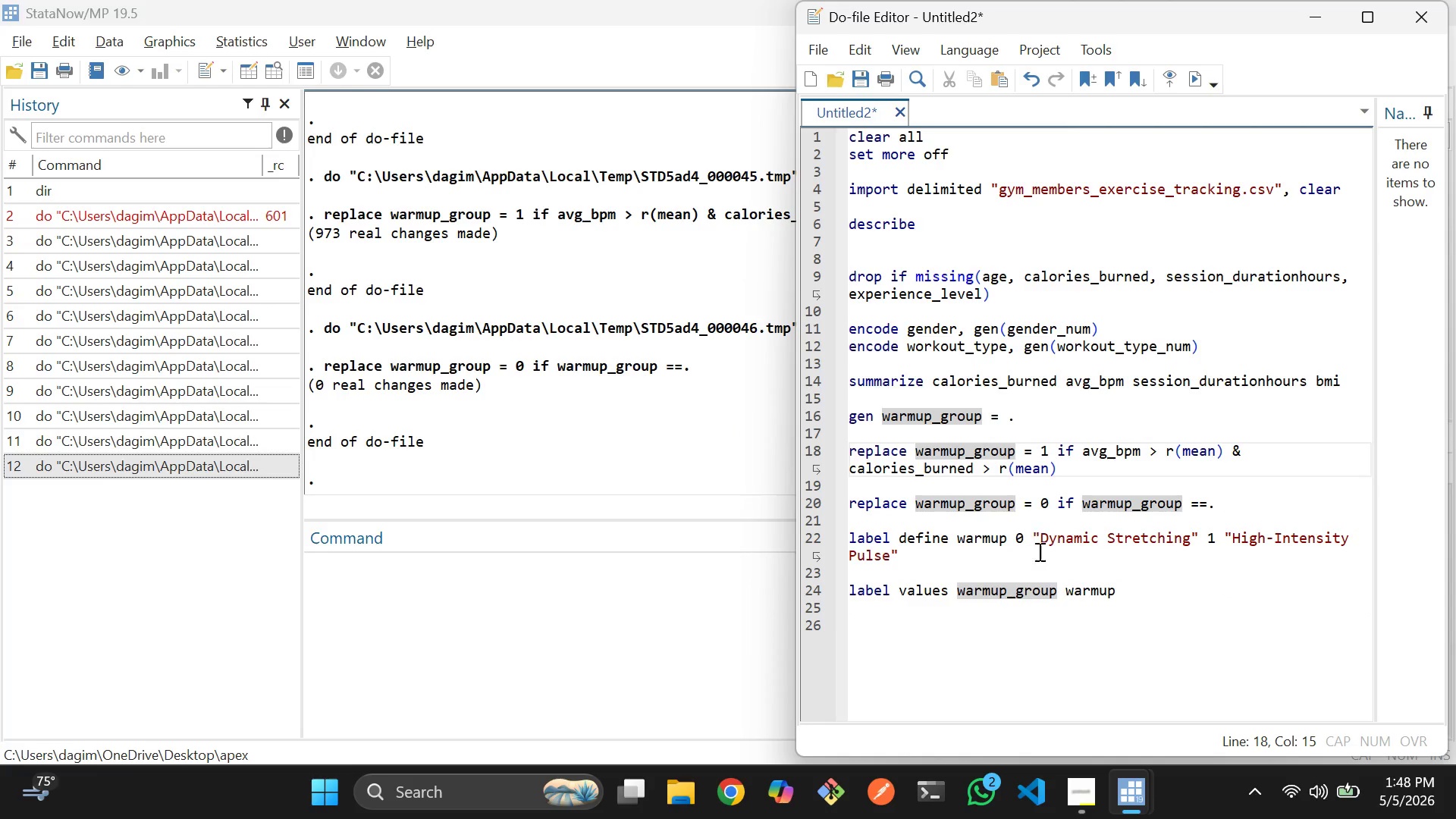 
left_click([1063, 574])
 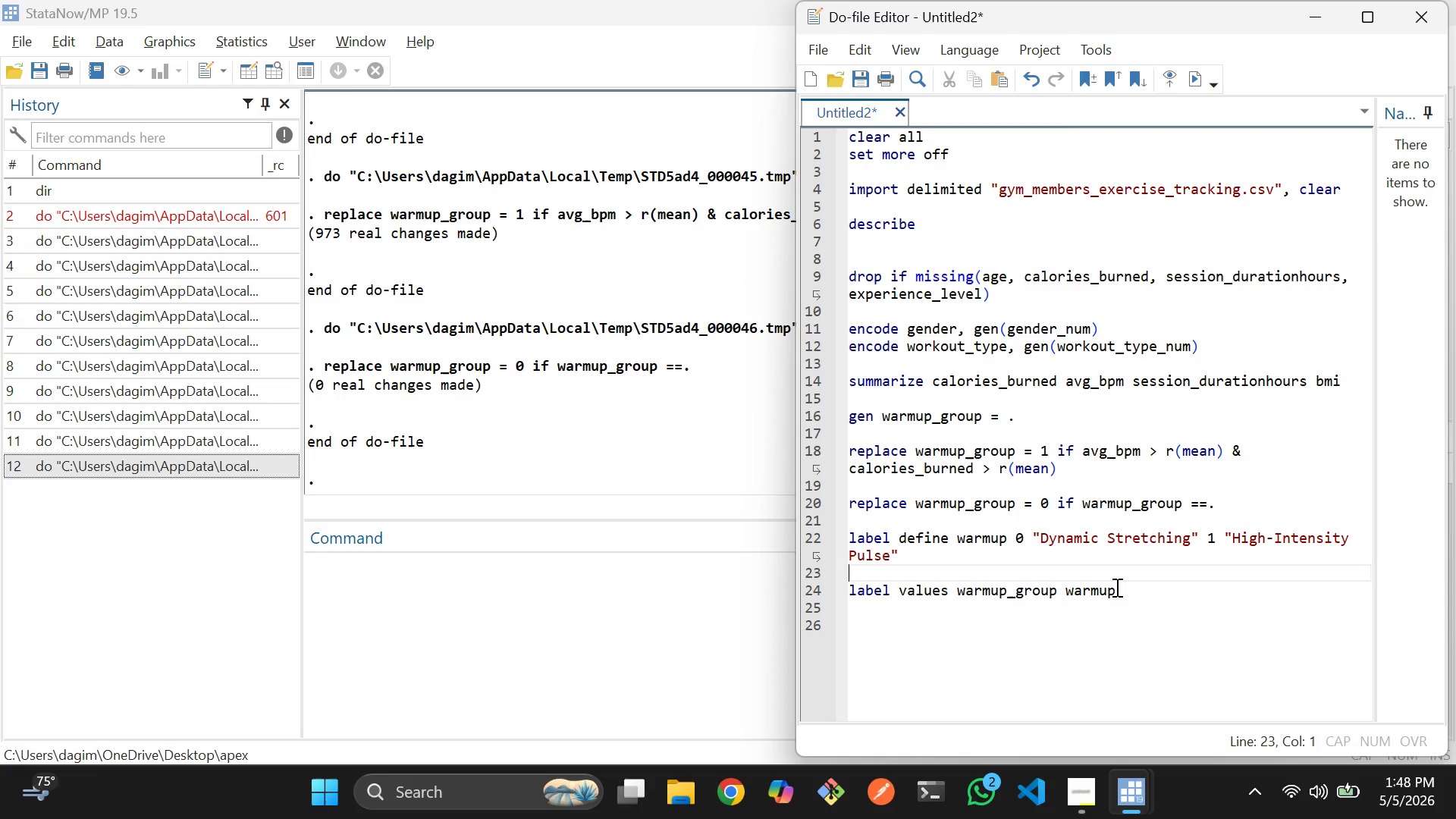 
left_click_drag(start_coordinate=[1121, 591], to_coordinate=[851, 538])
 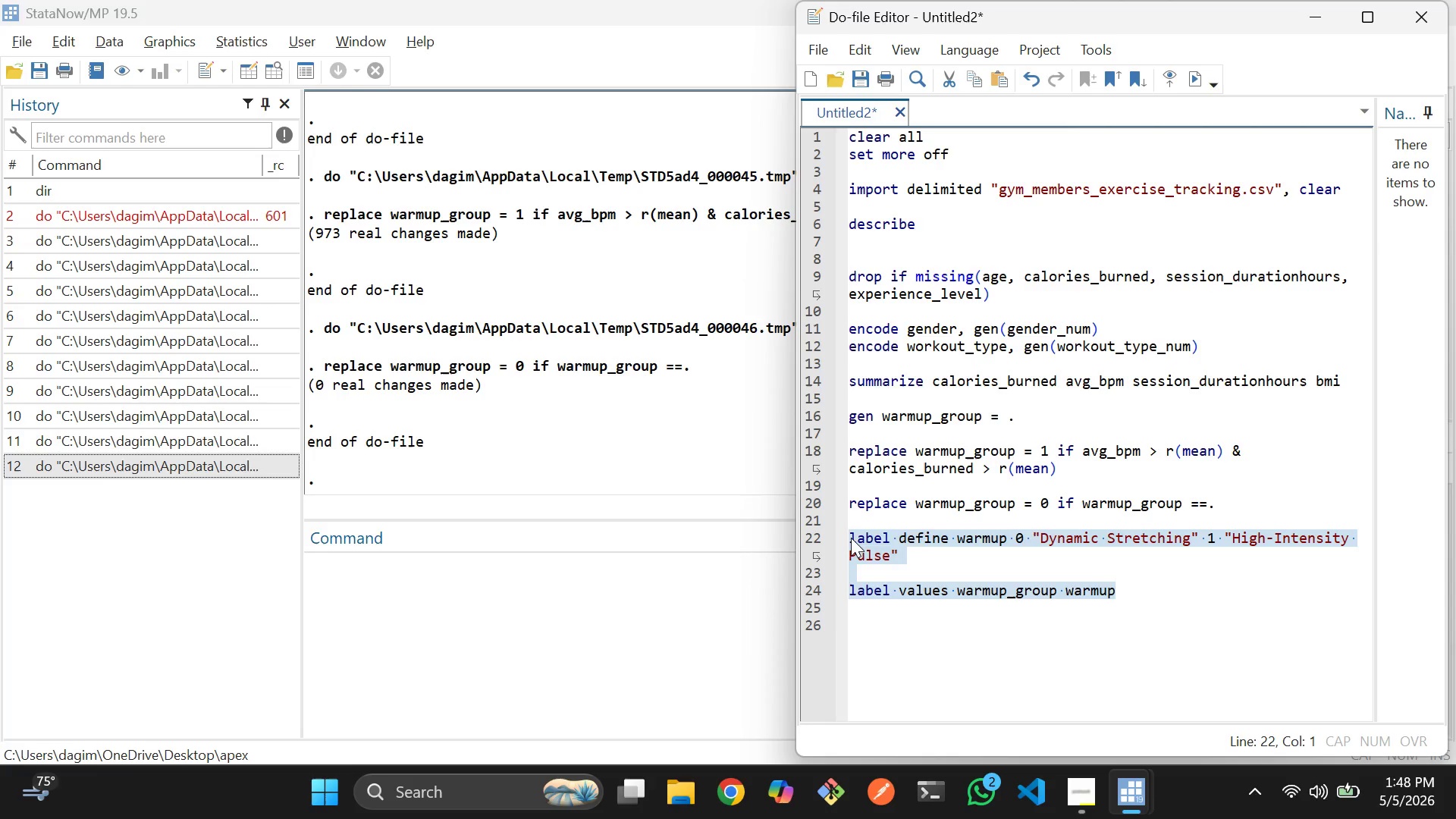 
key(Control+D)
 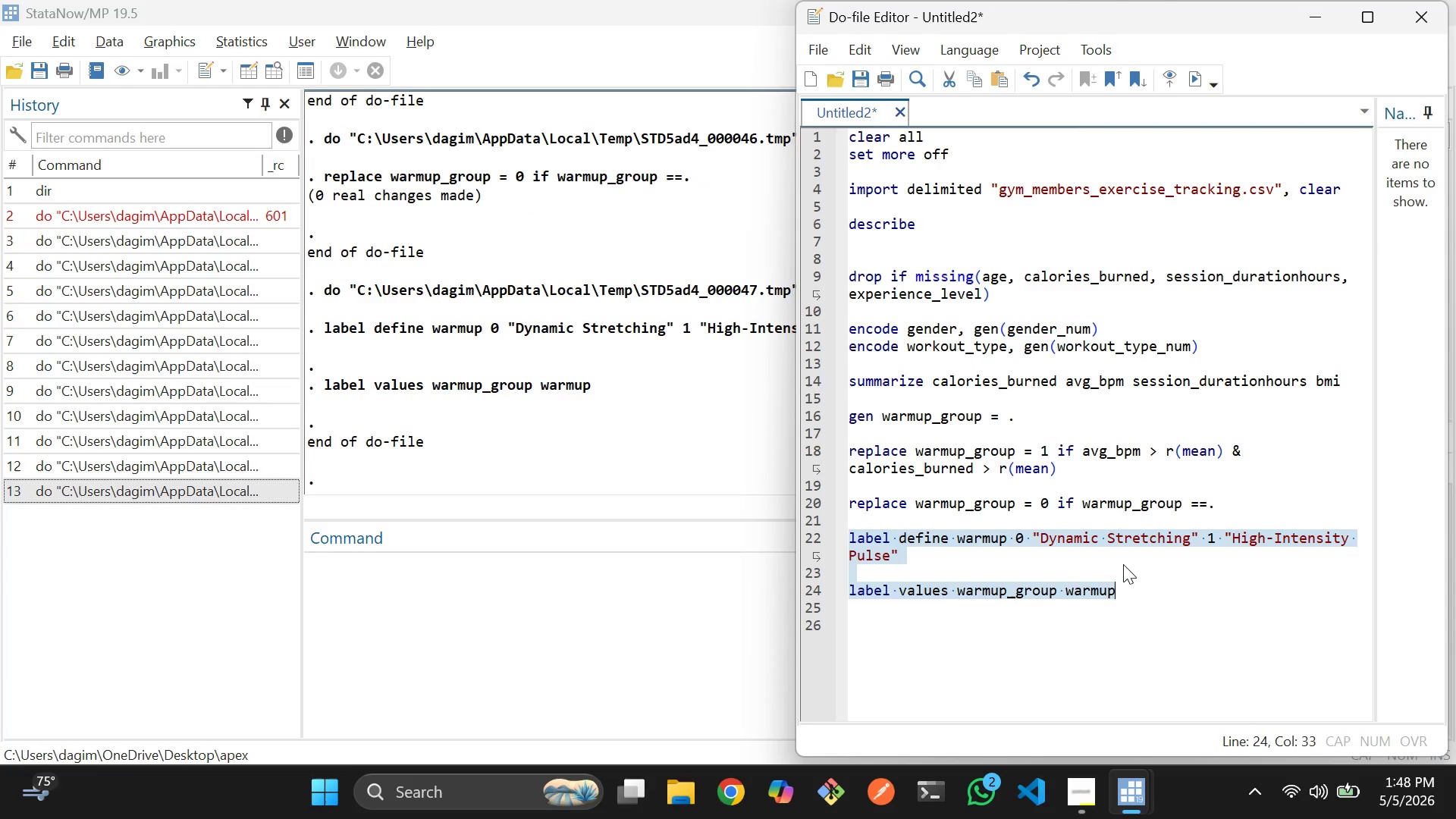 
double_click([1158, 590])
 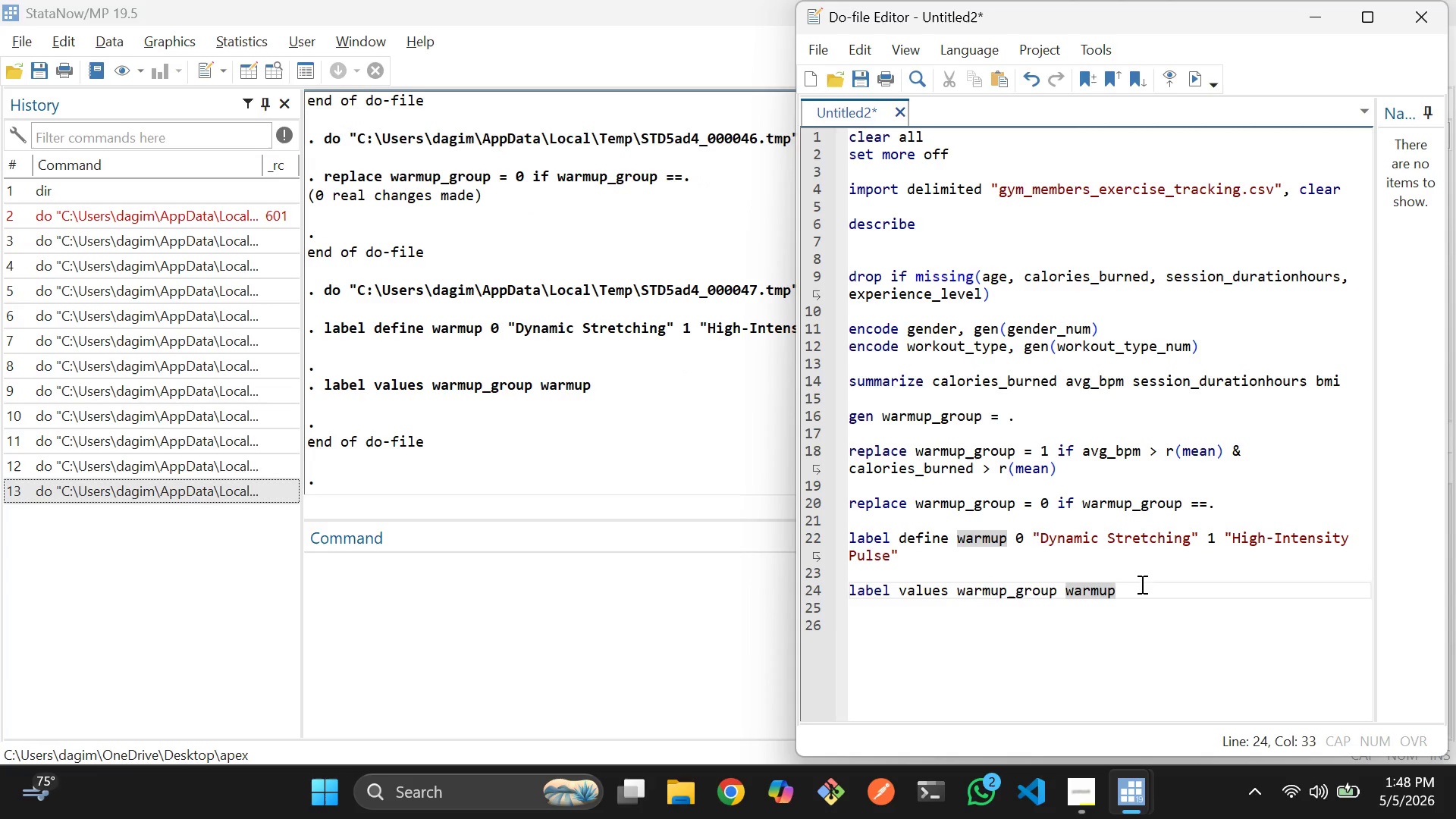 
key(Enter)
 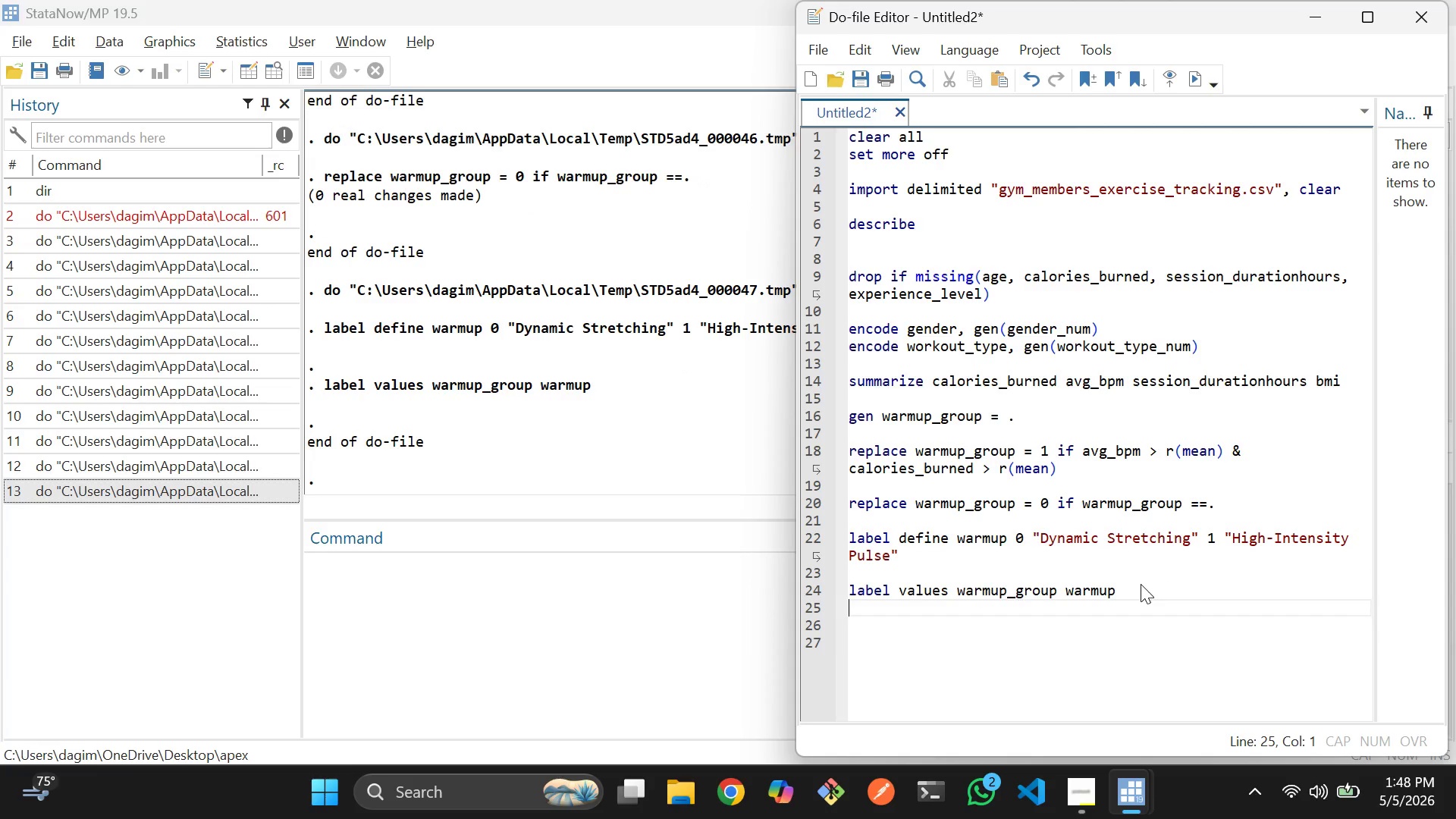 
key(Enter)
 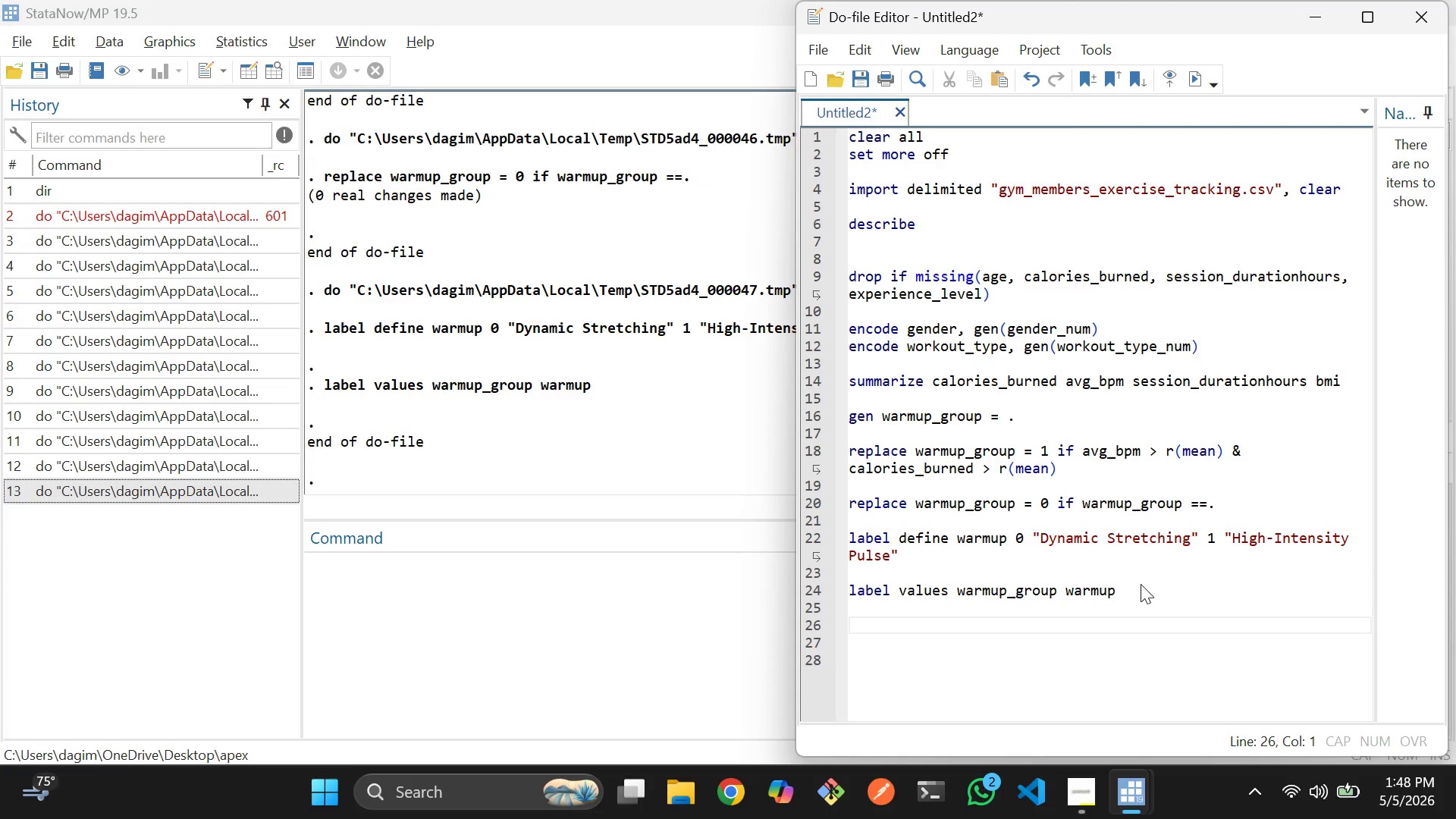 
wait(6.88)
 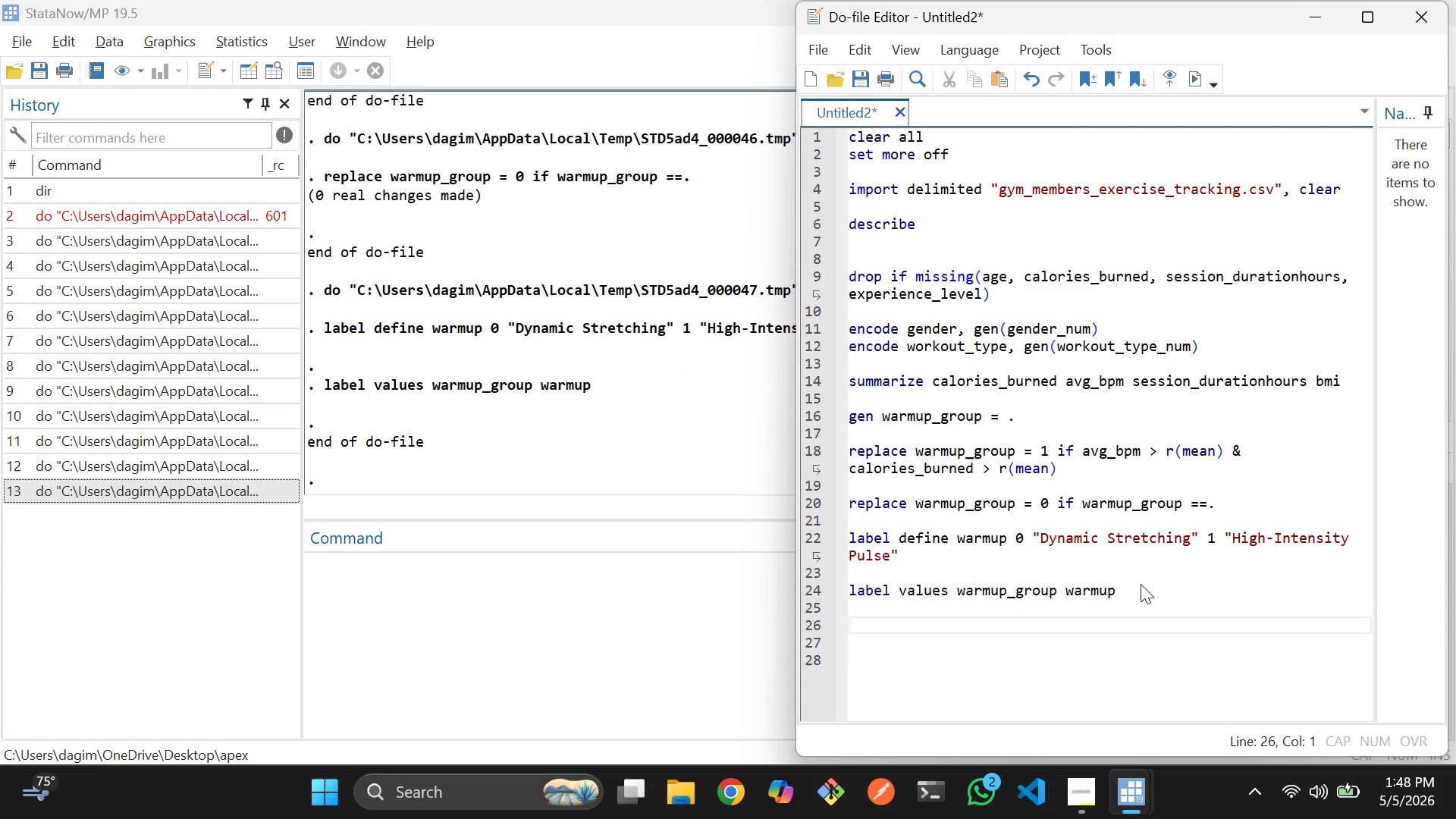 
type(gen performance = ()
key(Backspace)
type(/// ()
 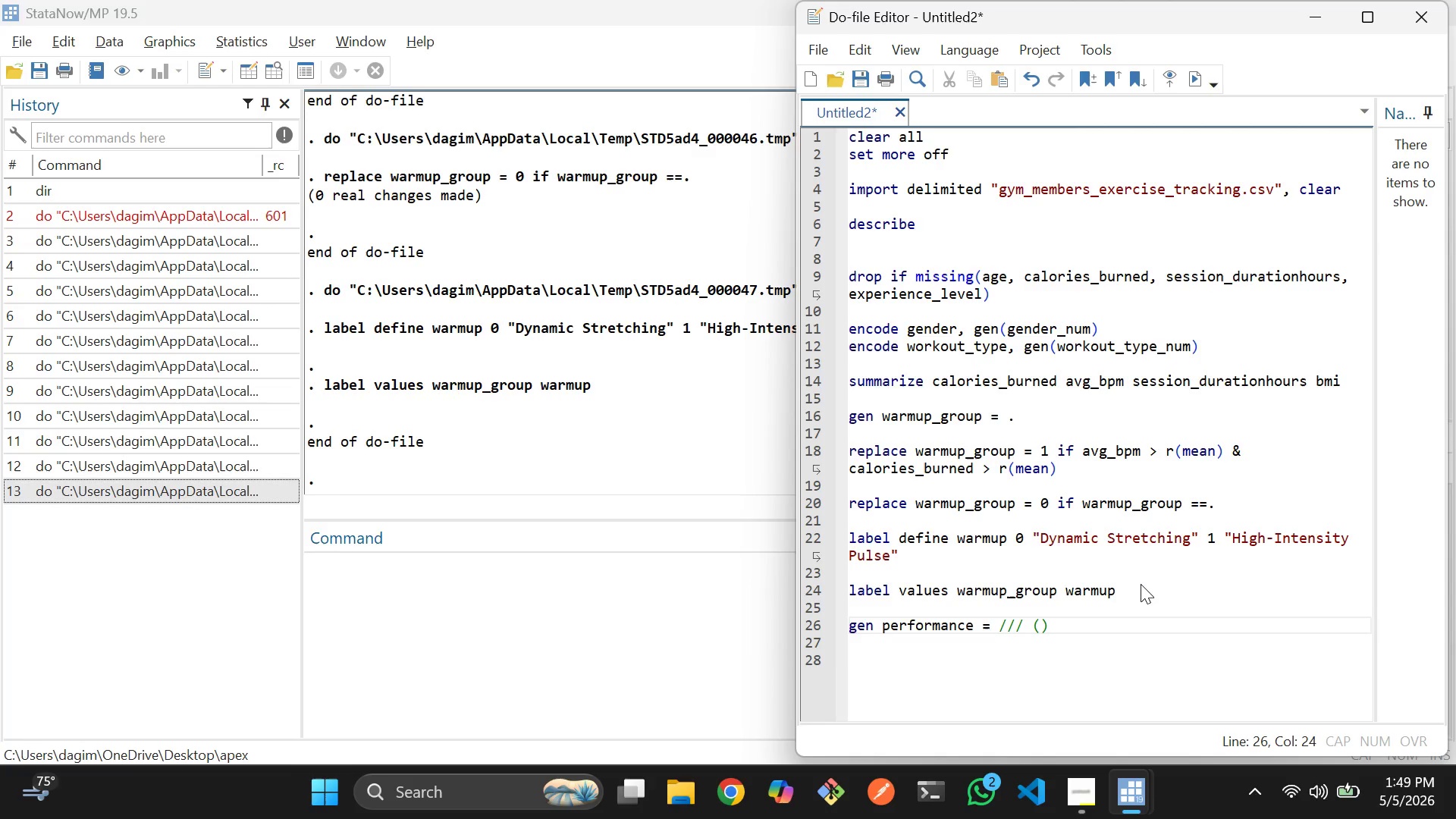 
key(0)
 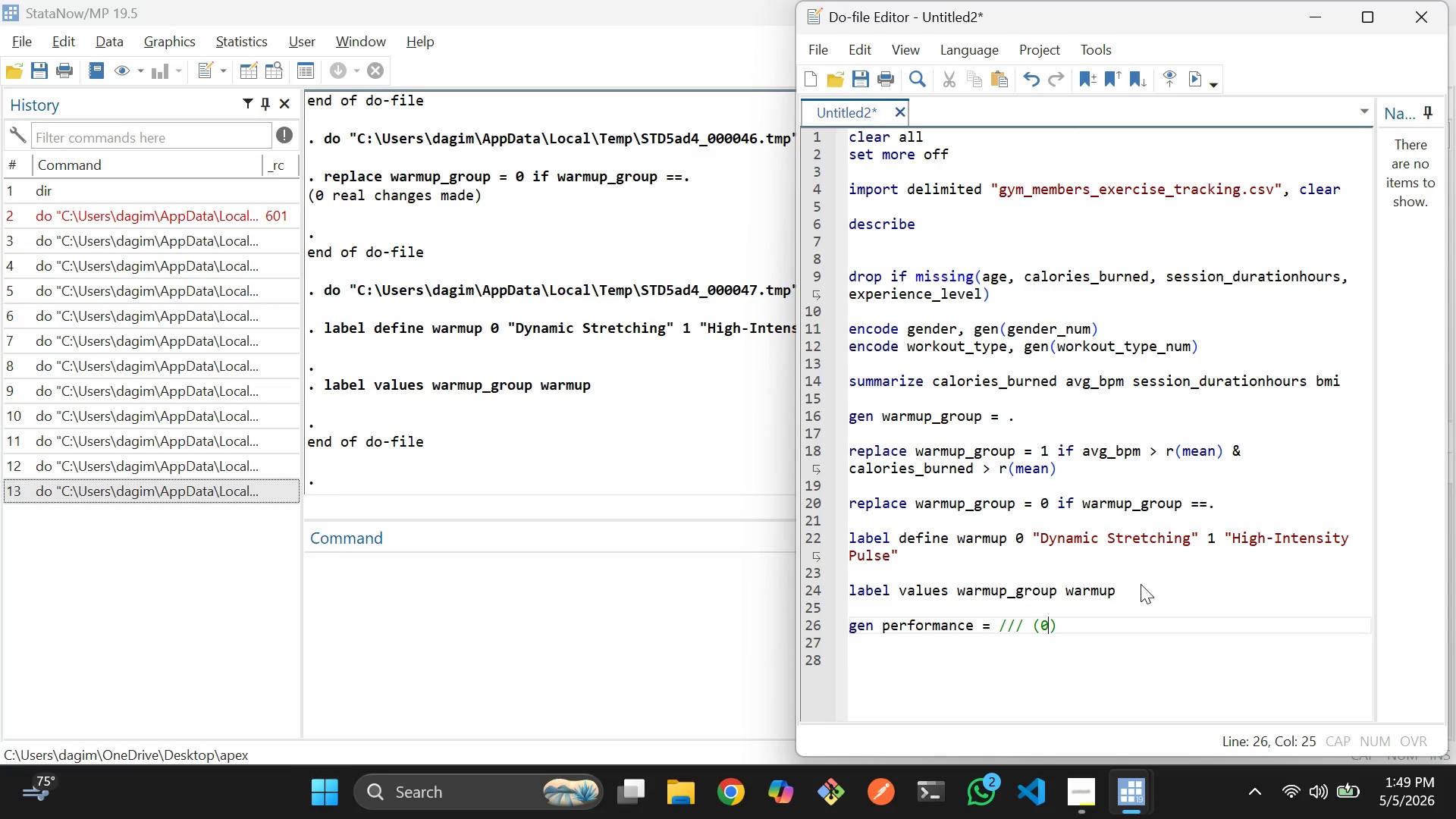 
key(Backspace)
 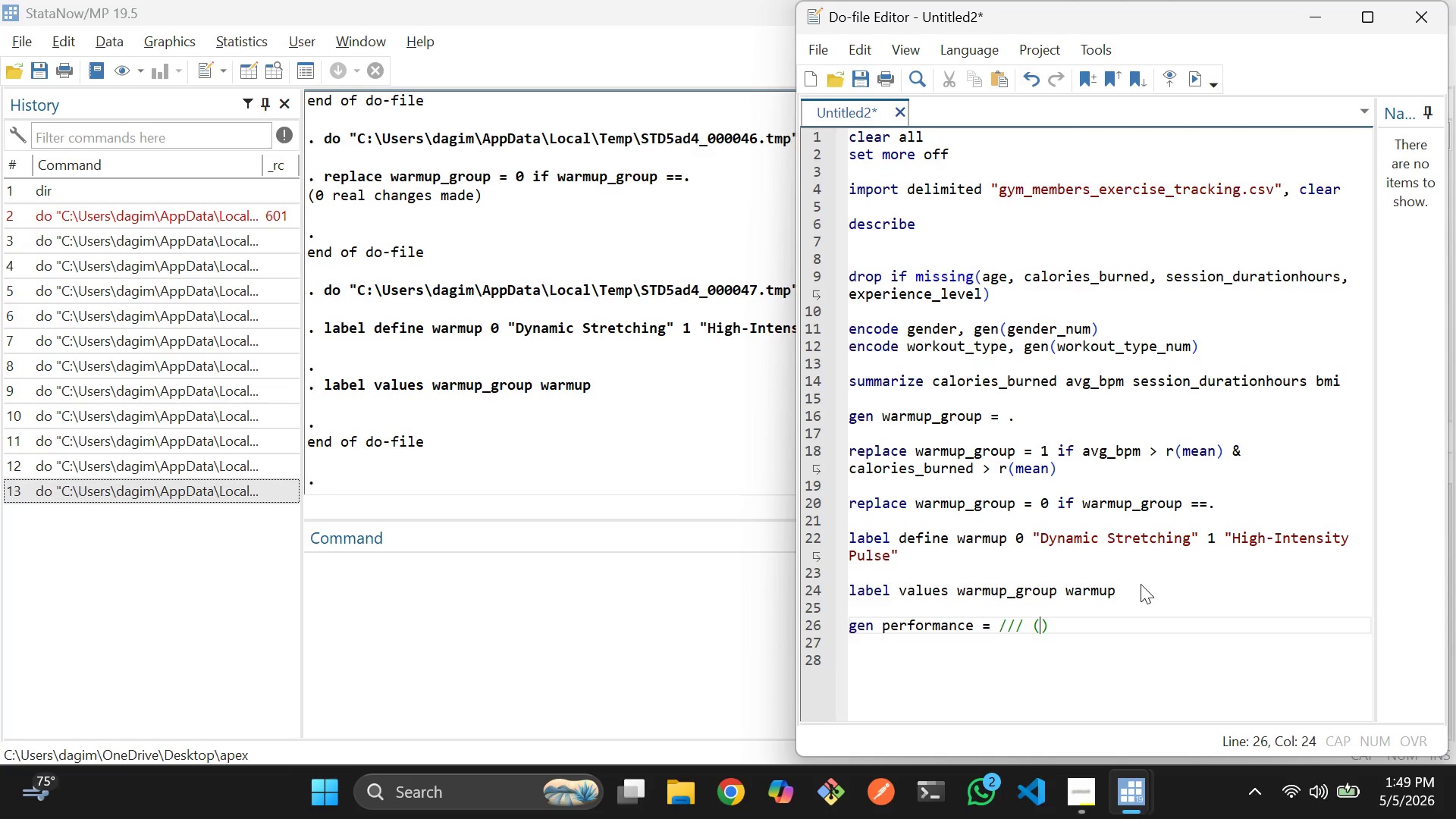 
key(Backspace)
 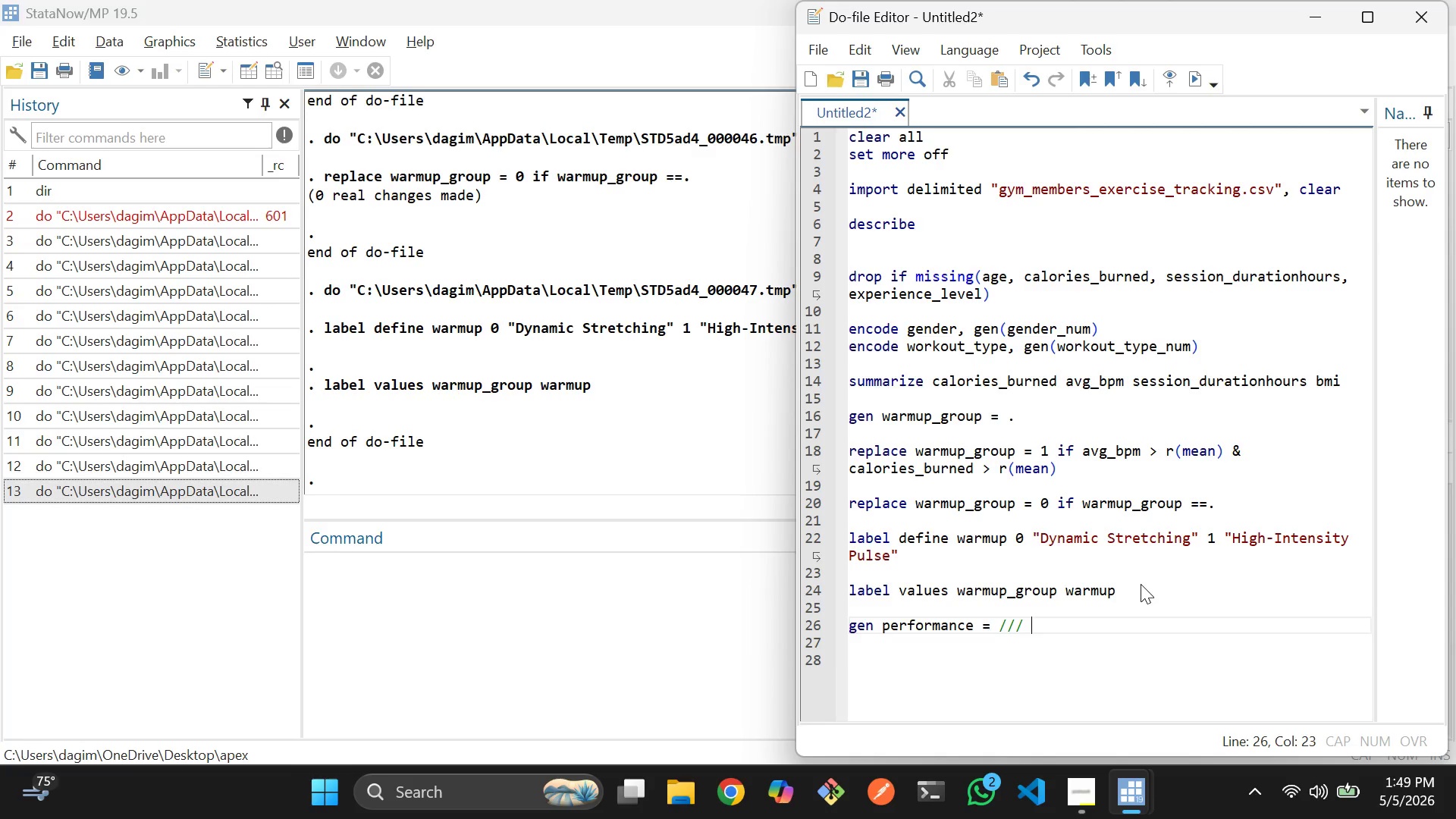 
key(Enter)
 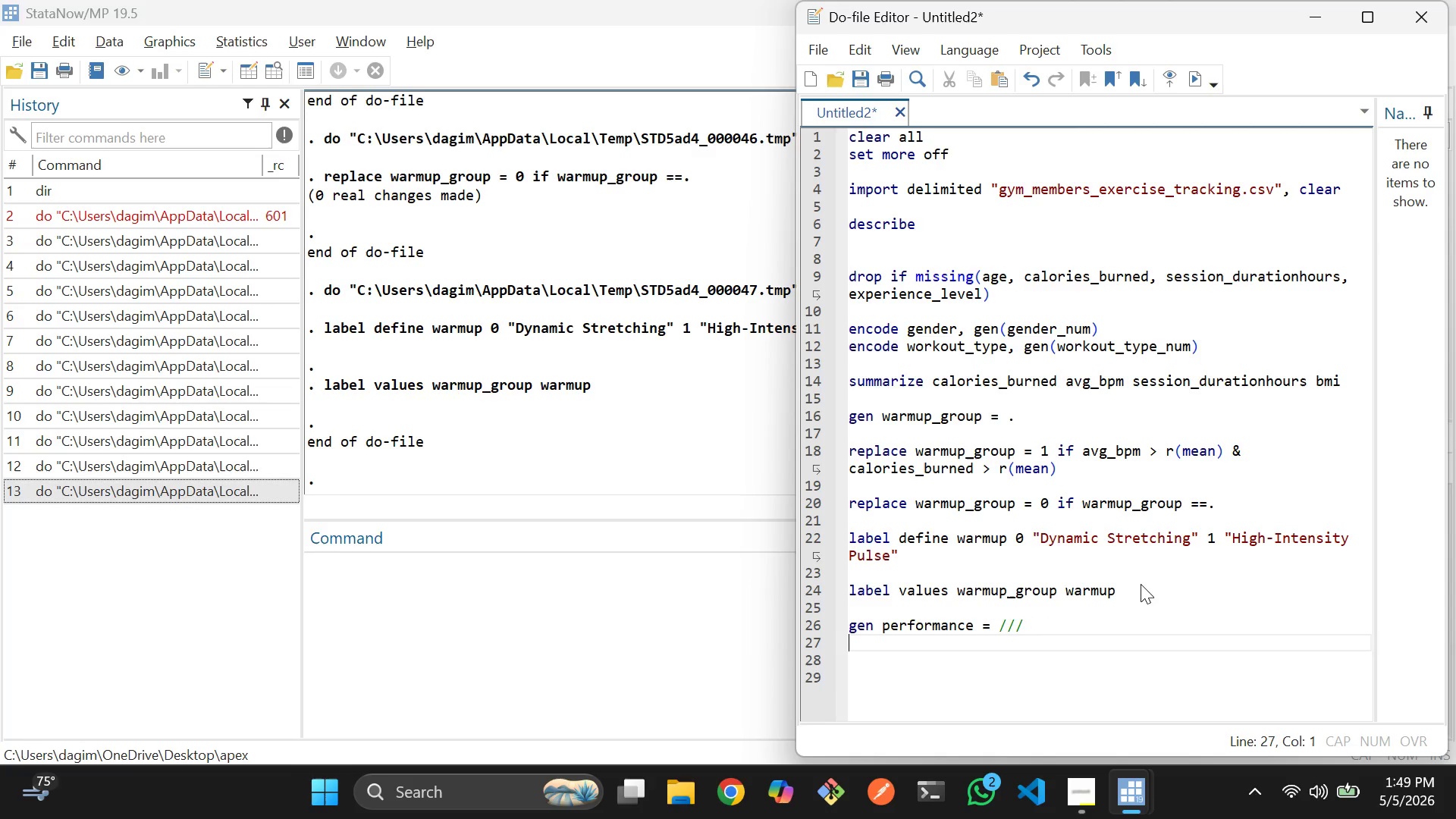 
type(o)
key(Backspace)
type(0.35)
key(Backspace)
key(Backspace)
key(Backspace)
key(Backspace)
type((0.35 * ca)
 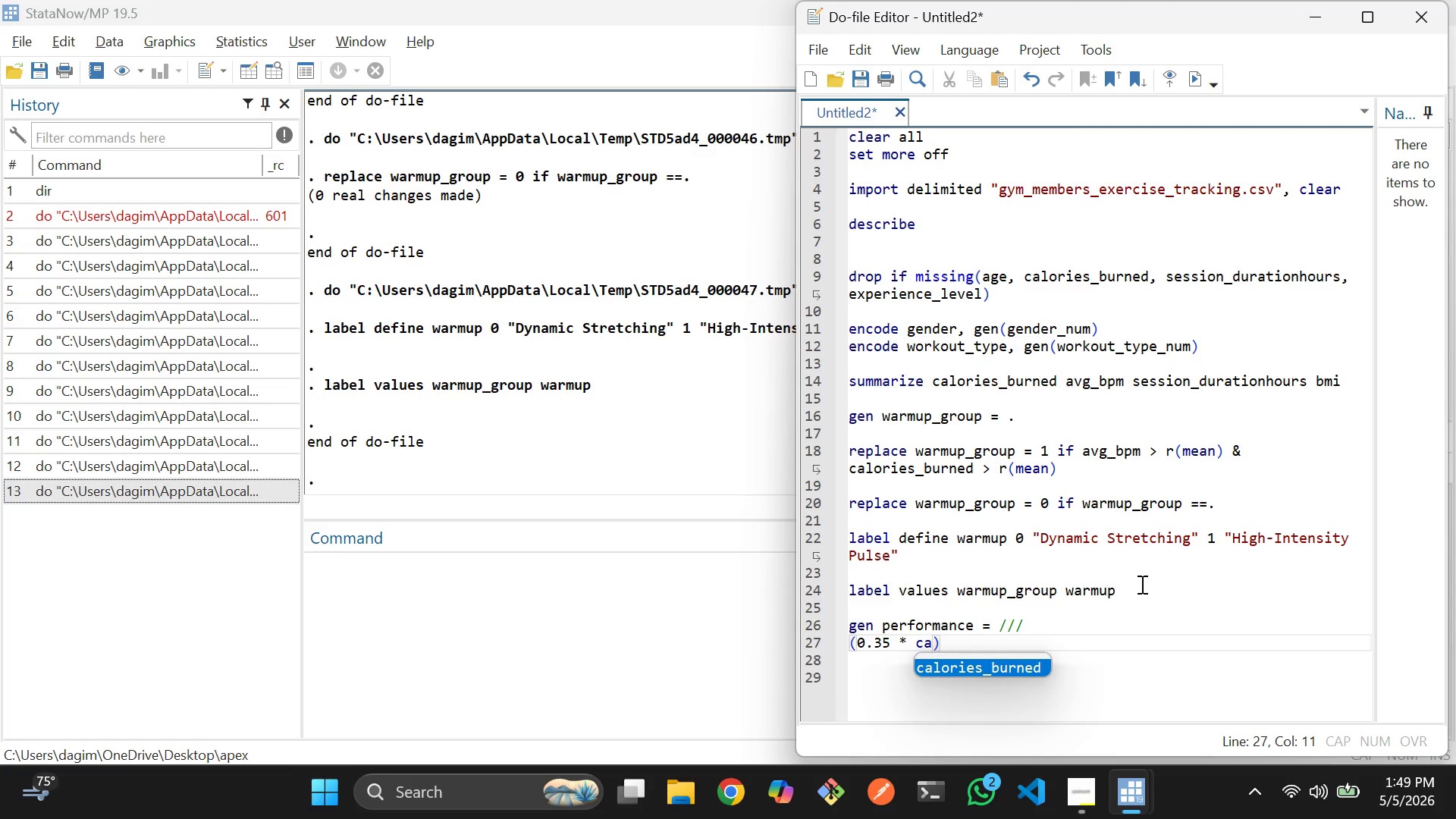 
key(Enter)
 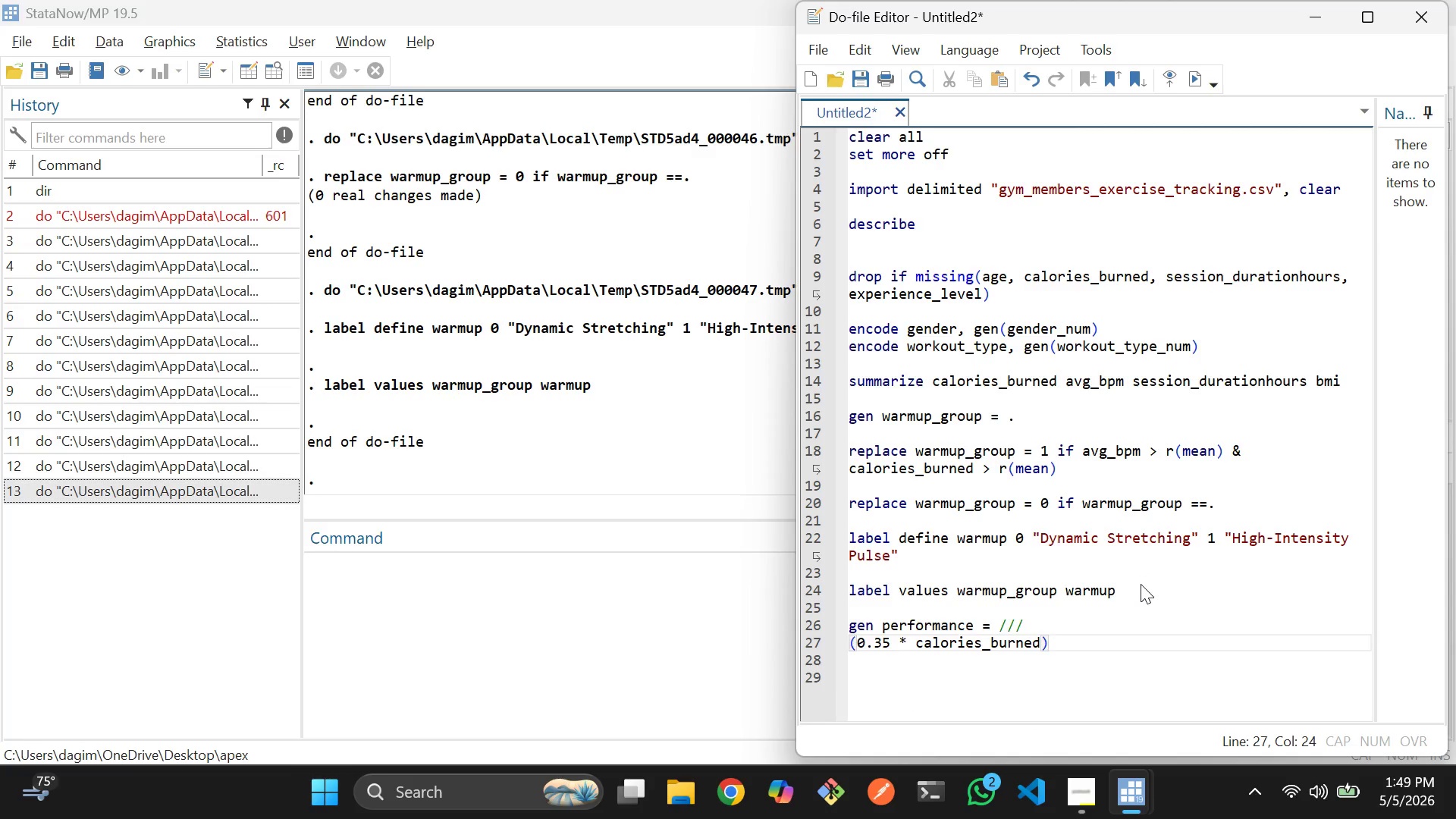 
key(ArrowRight)
 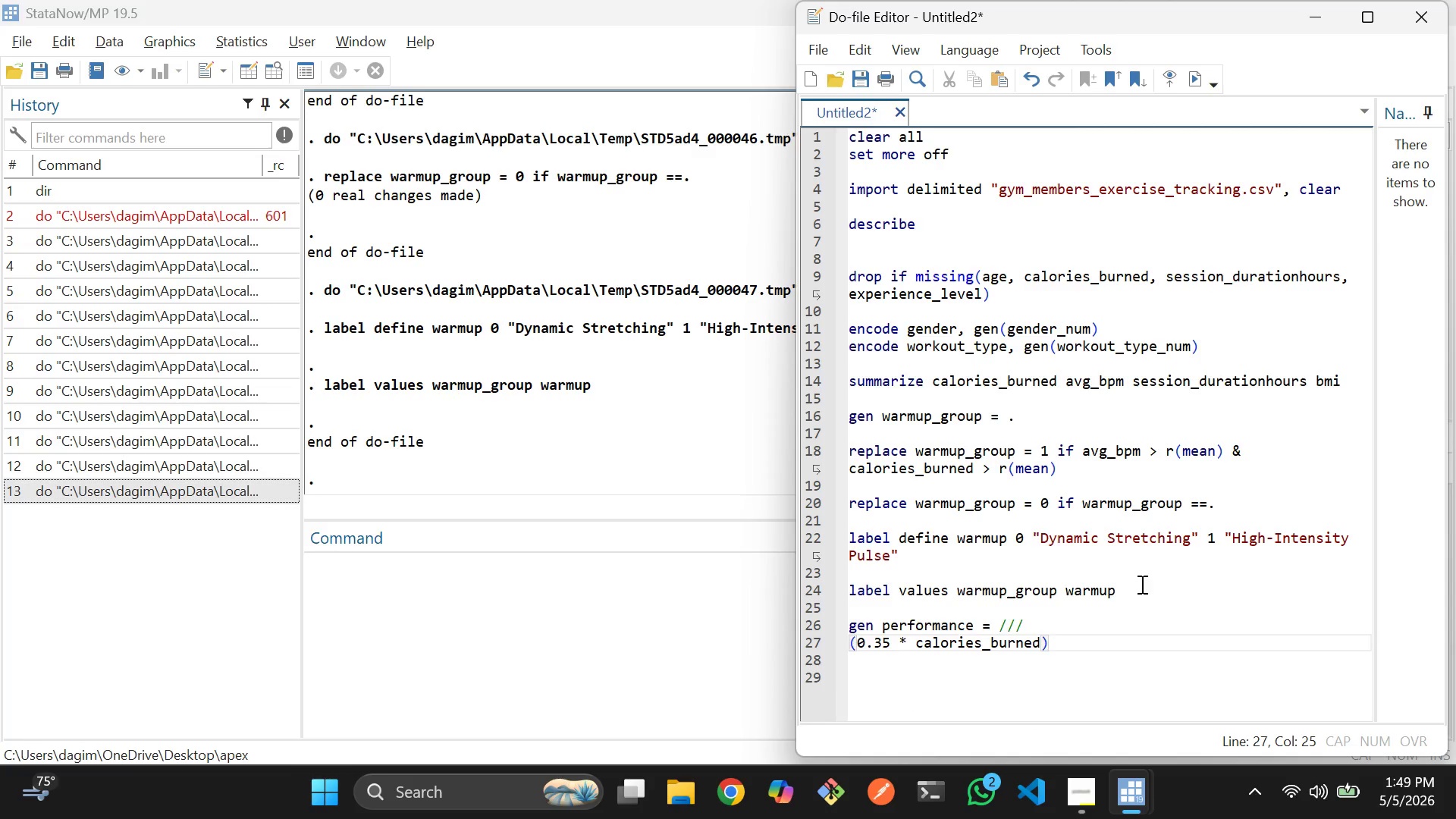 
type( + (0.25* av)
key(Tab)
 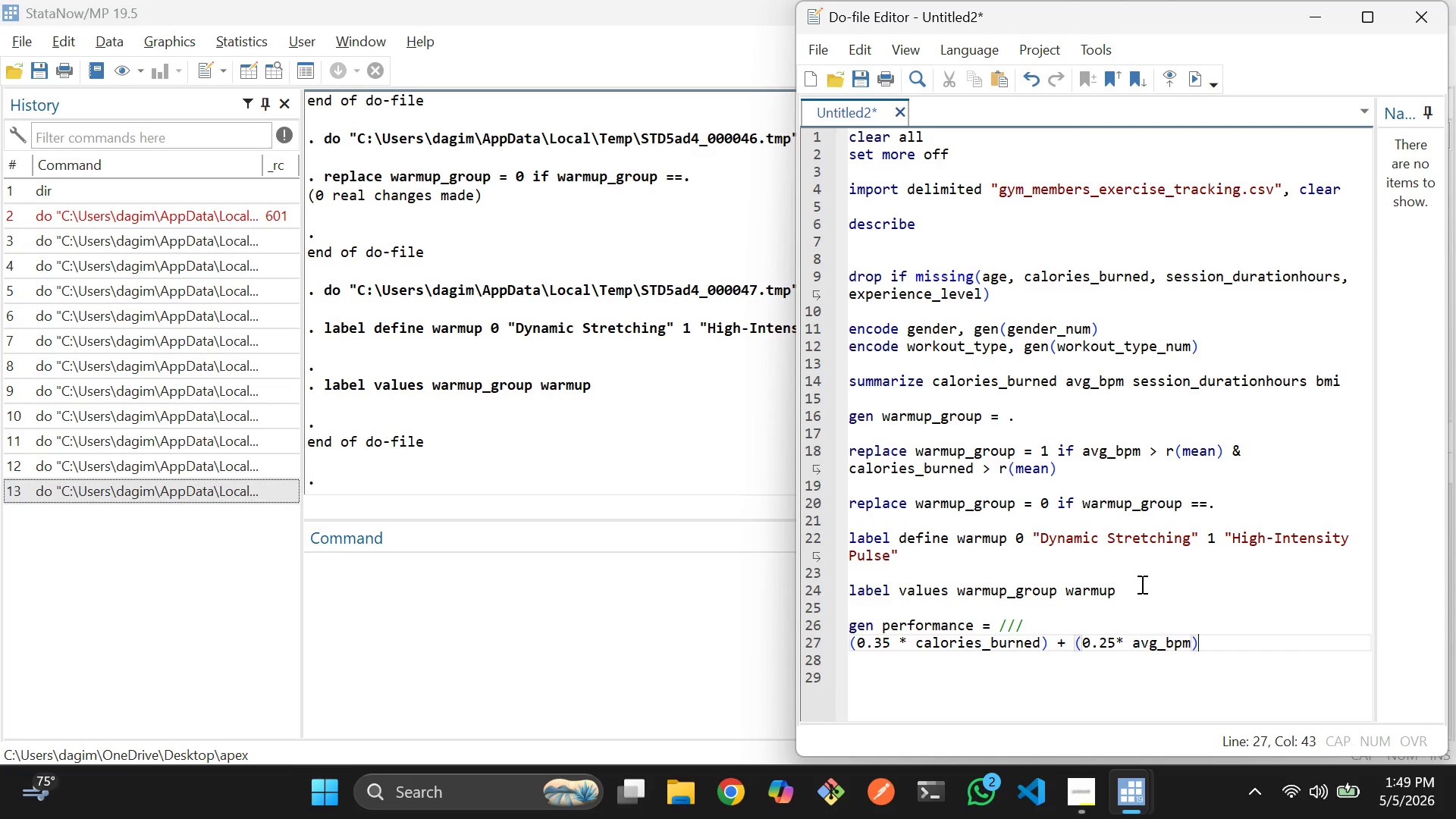 
 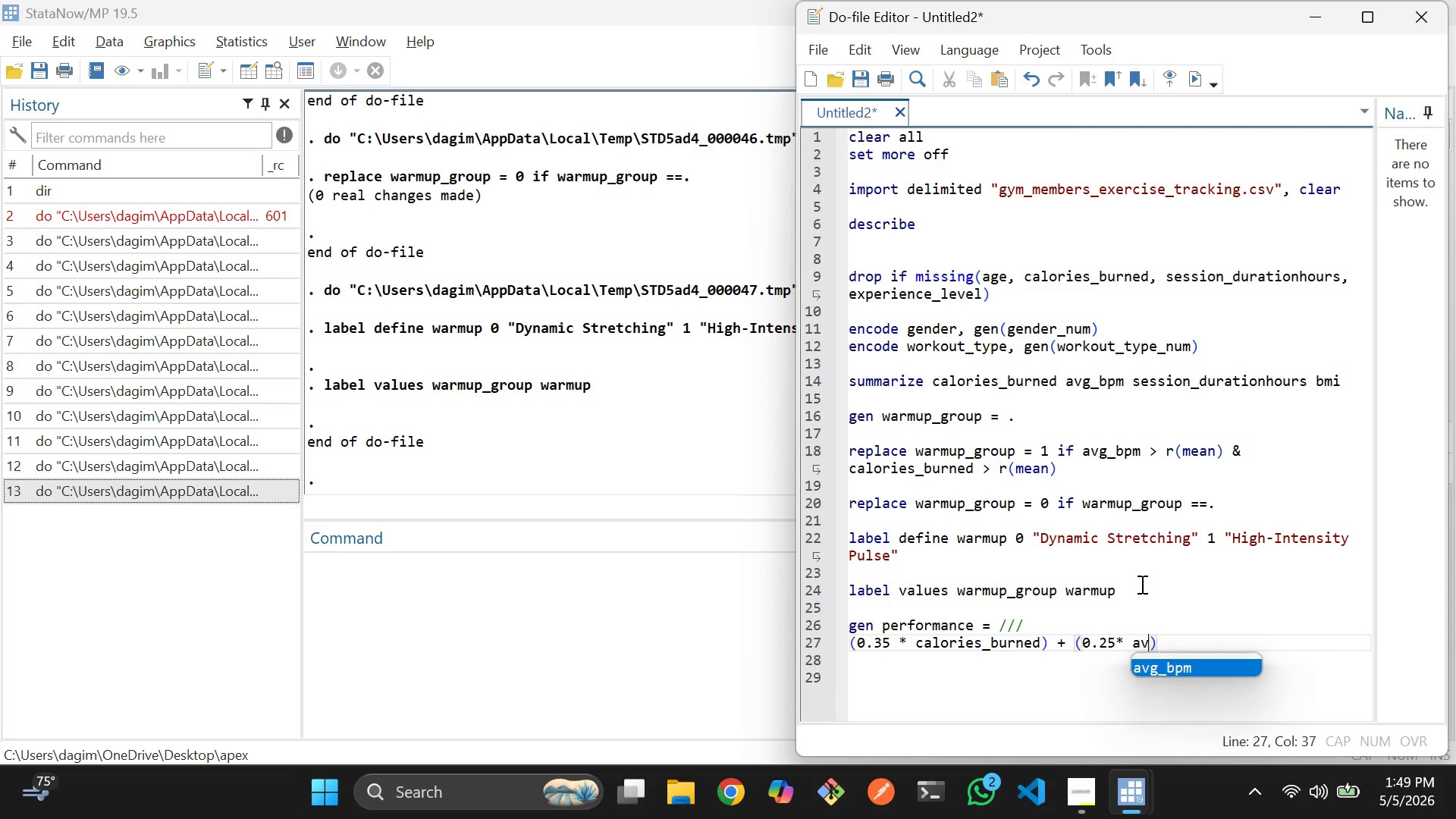 
key(ArrowRight)
 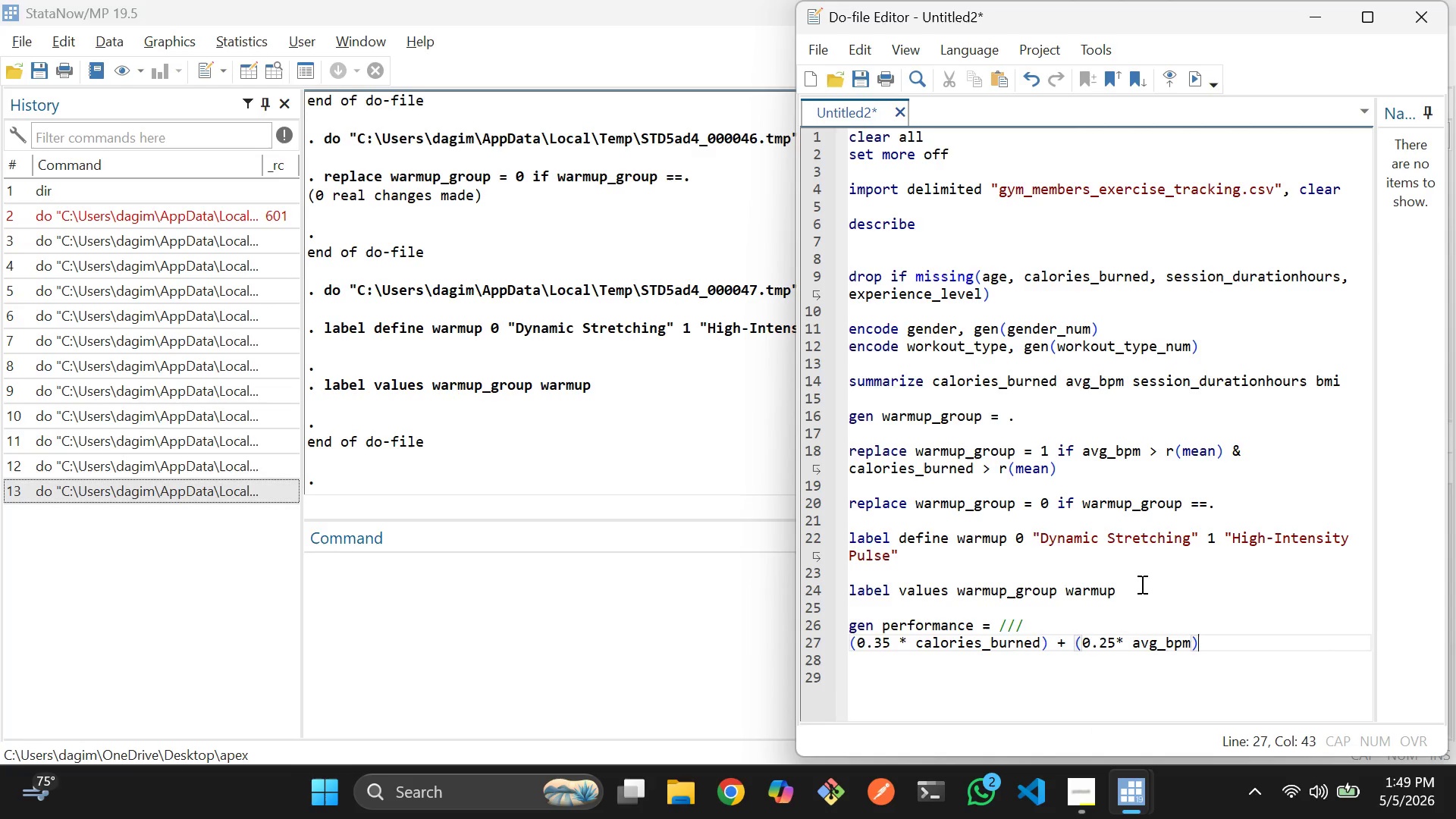 
type( + ))
key(Backspace)
type((0.20 * se)
 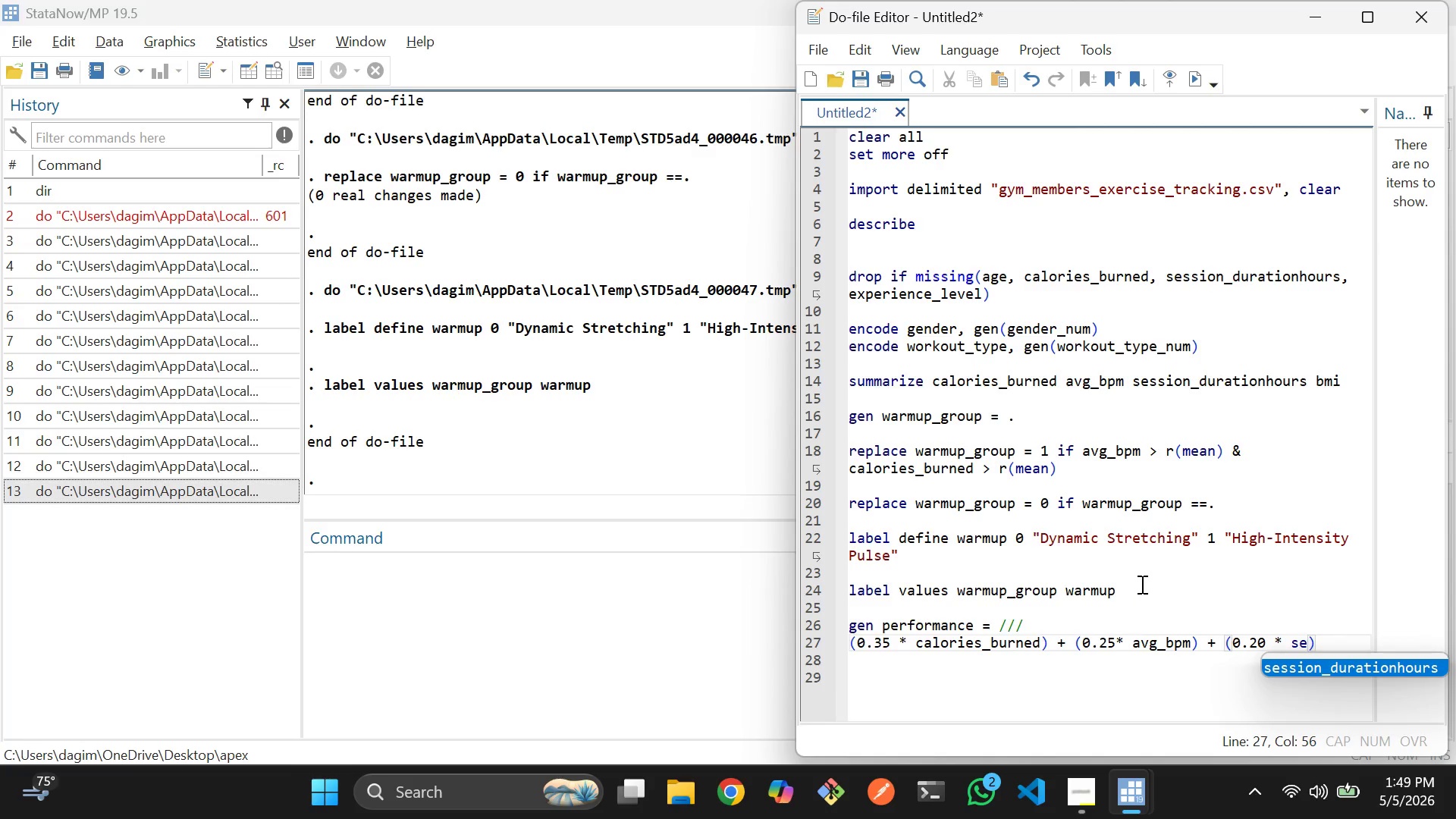 
key(Enter)
 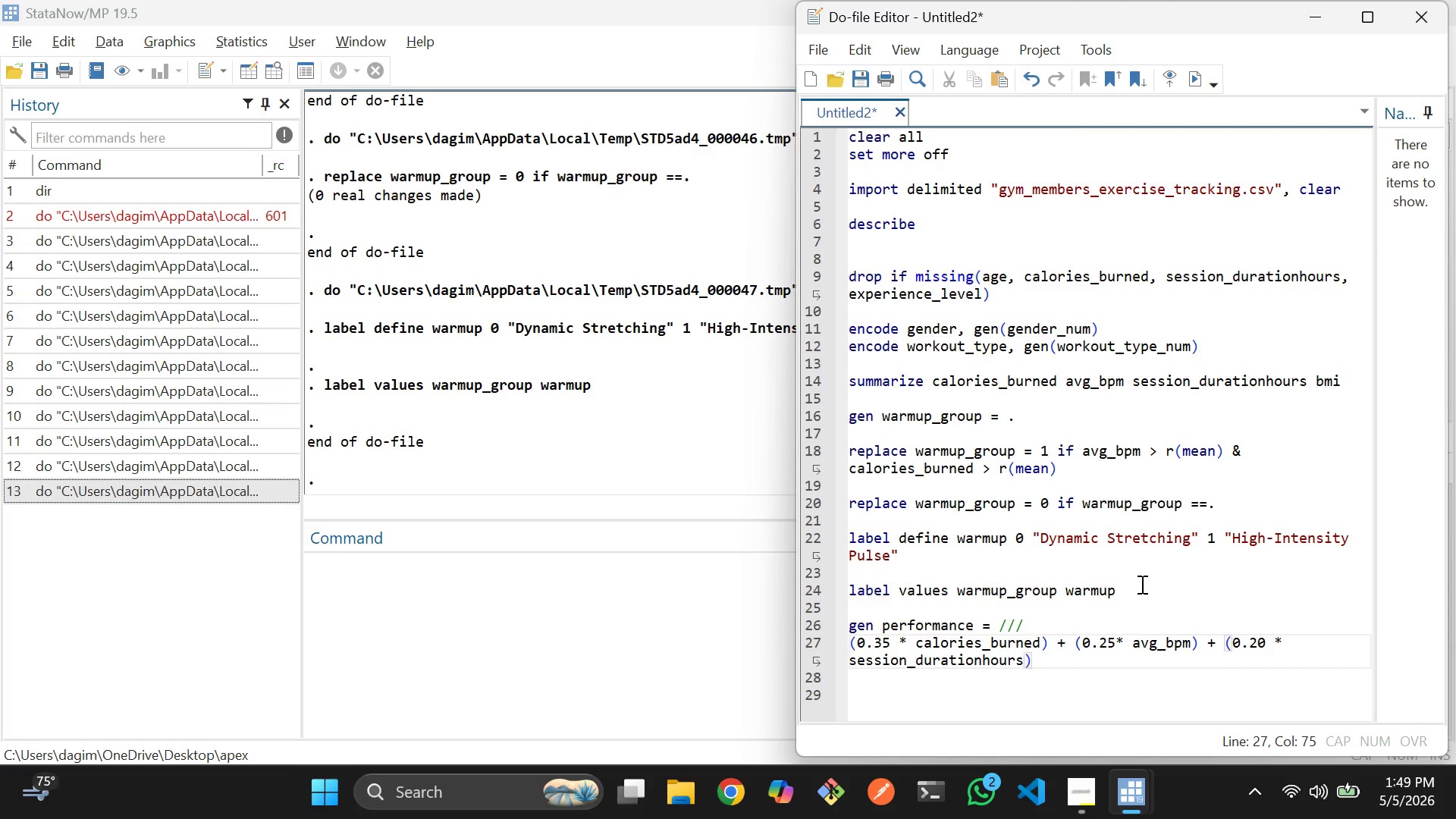 
key(ArrowRight)
 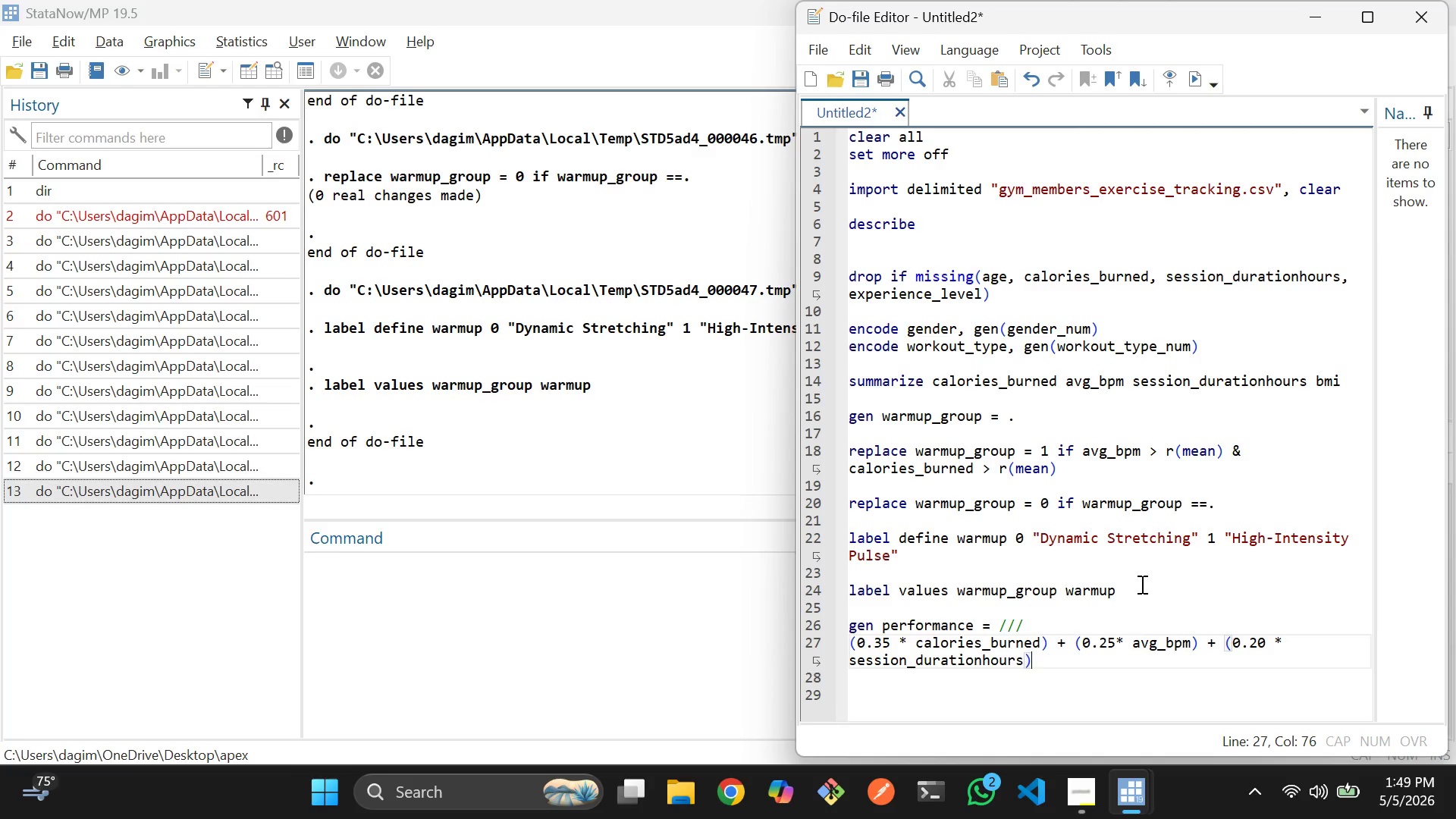 
type( + (0.20 * ex)
key(Tab)
 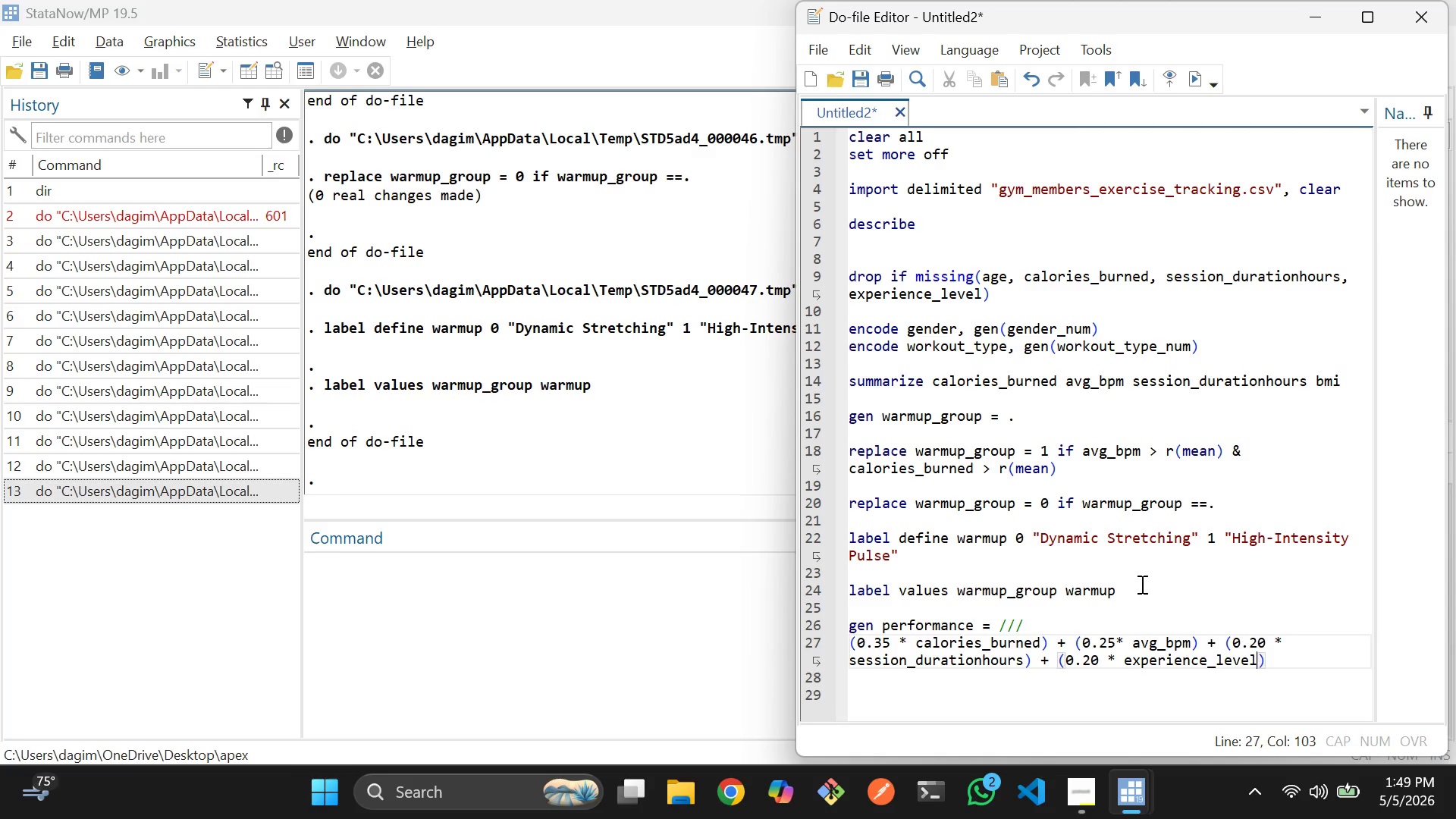 
left_click([1103, 608])
 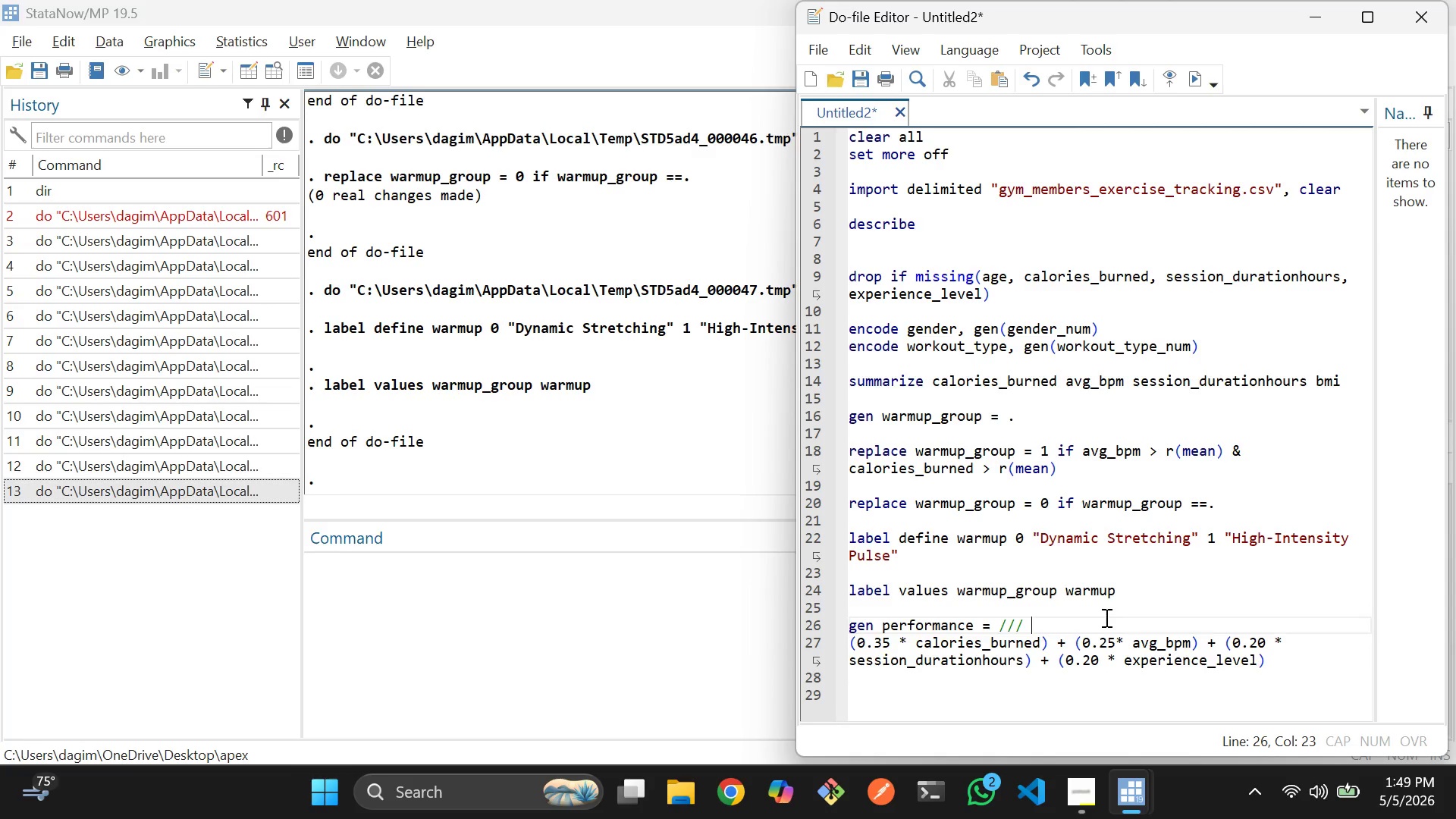 
key(Backspace)
 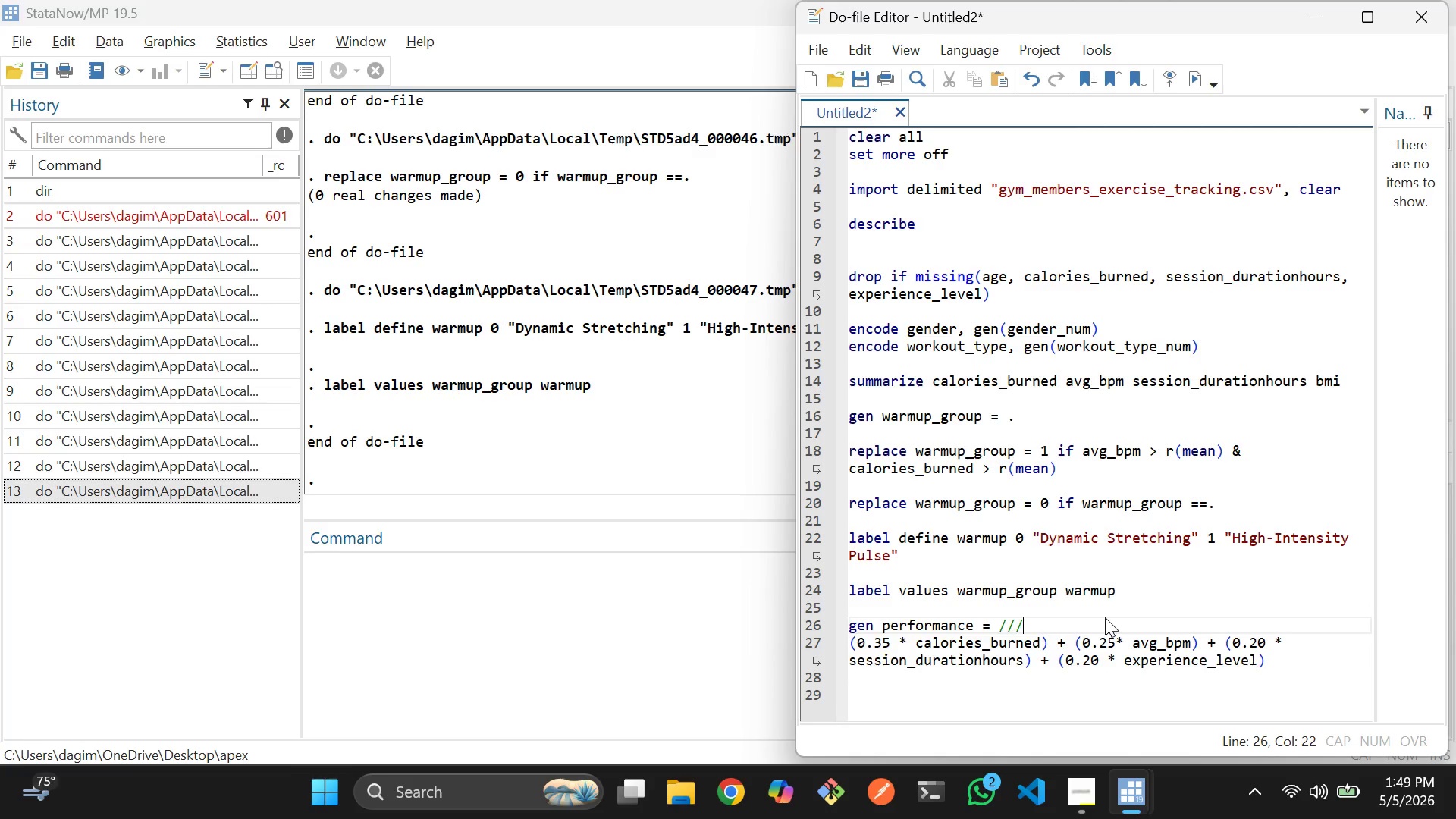 
key(Backspace)
 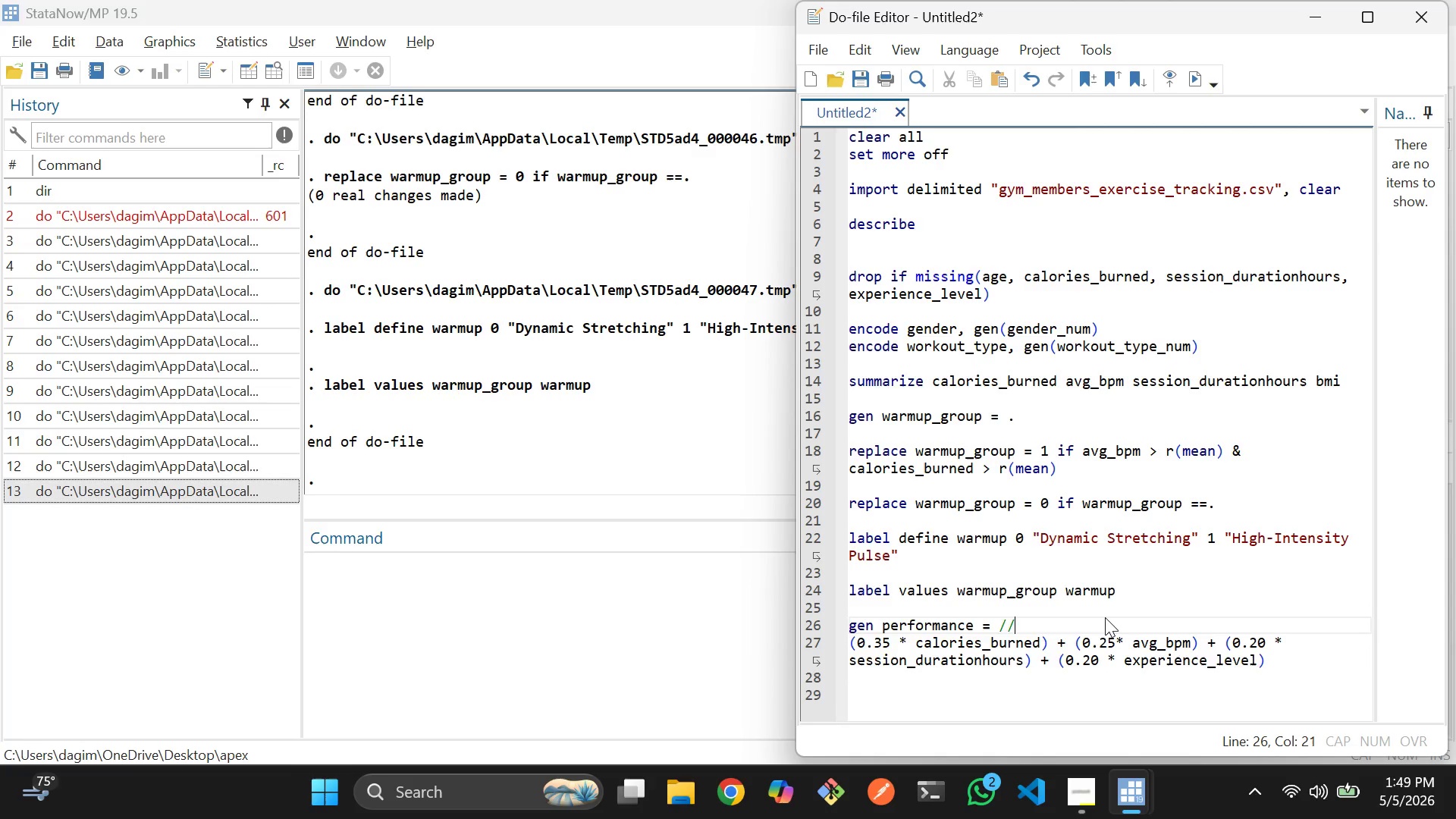 
key(Backspace)
 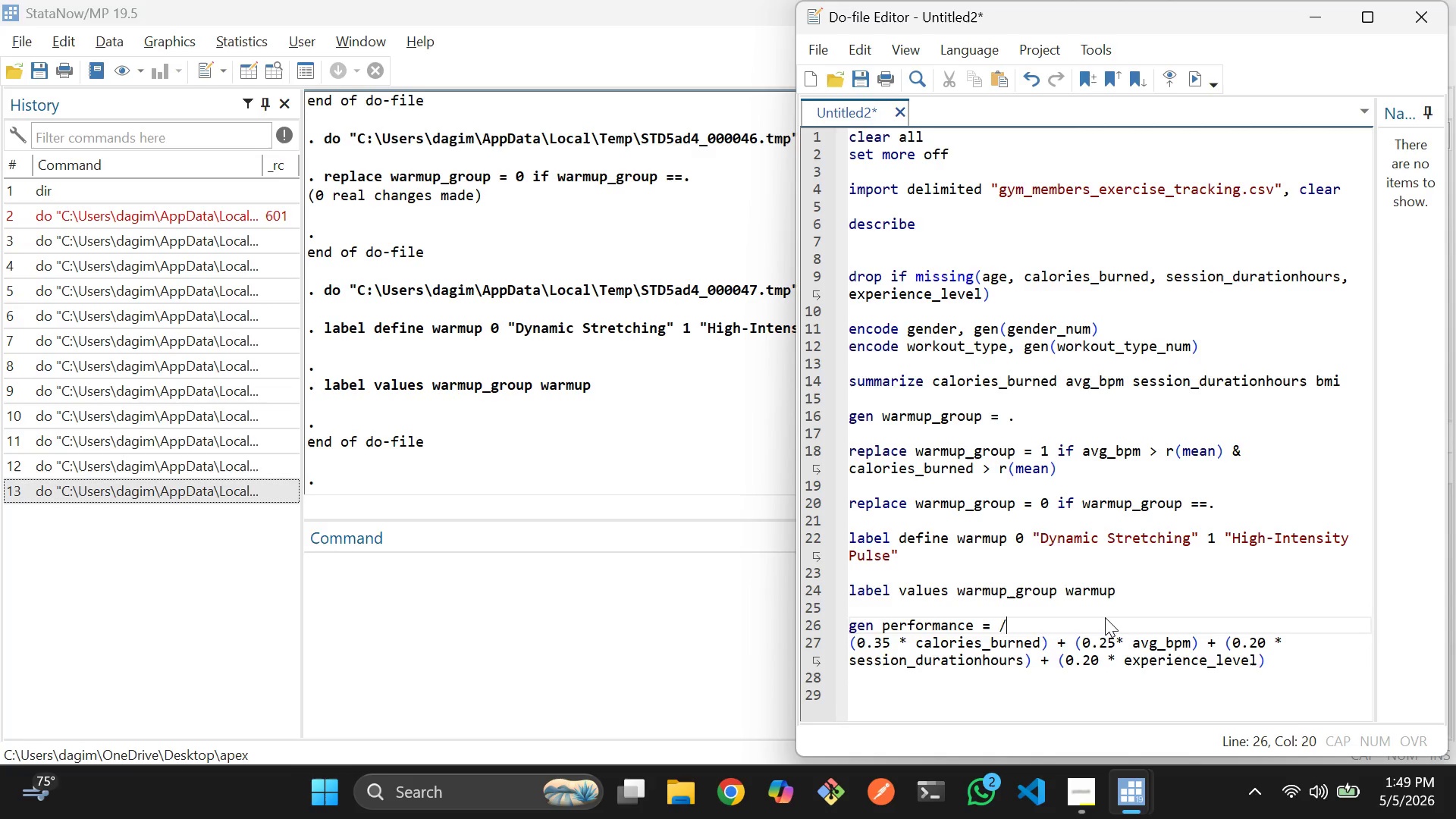 
key(Backspace)
 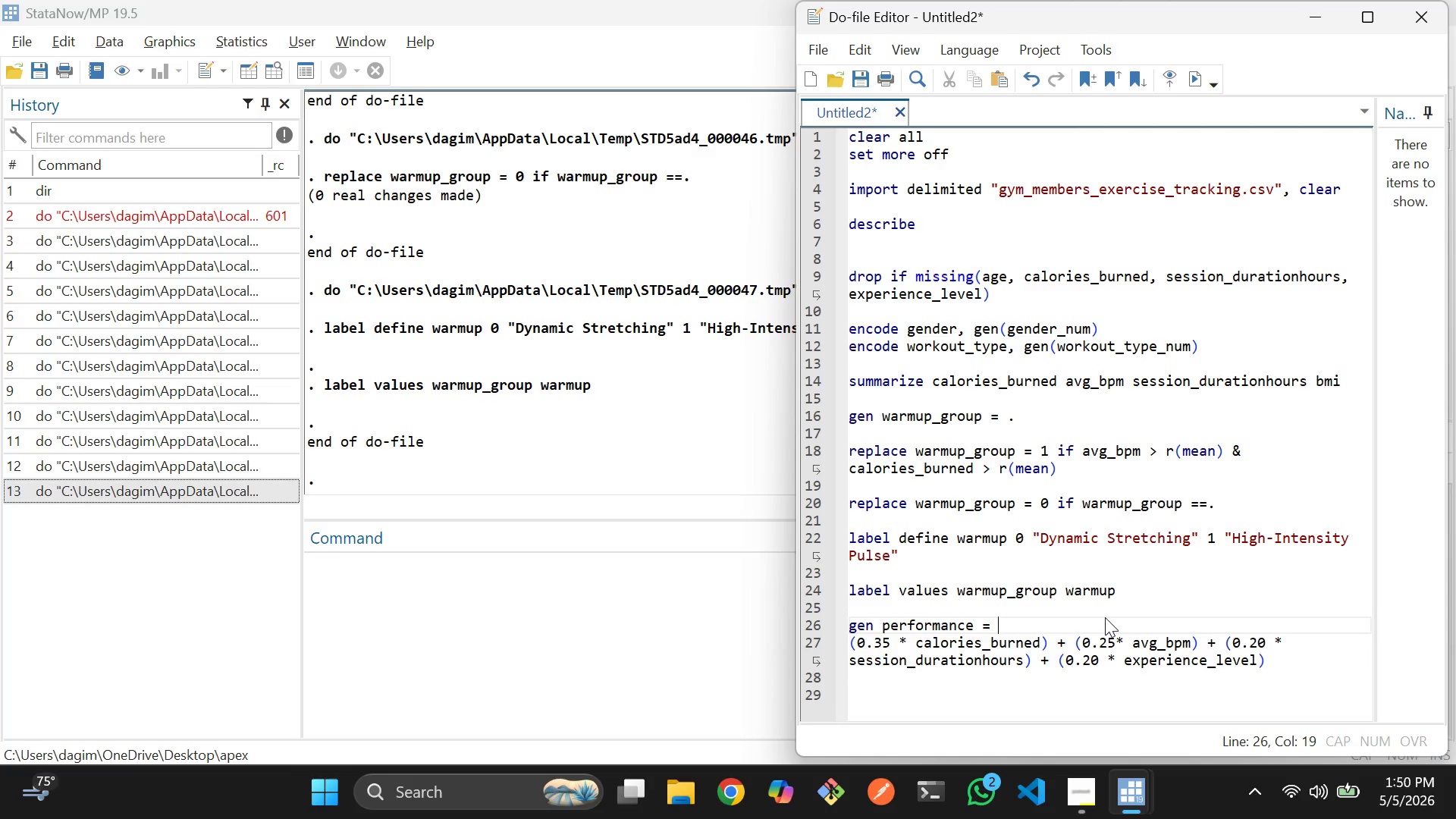 
key(Backspace)
 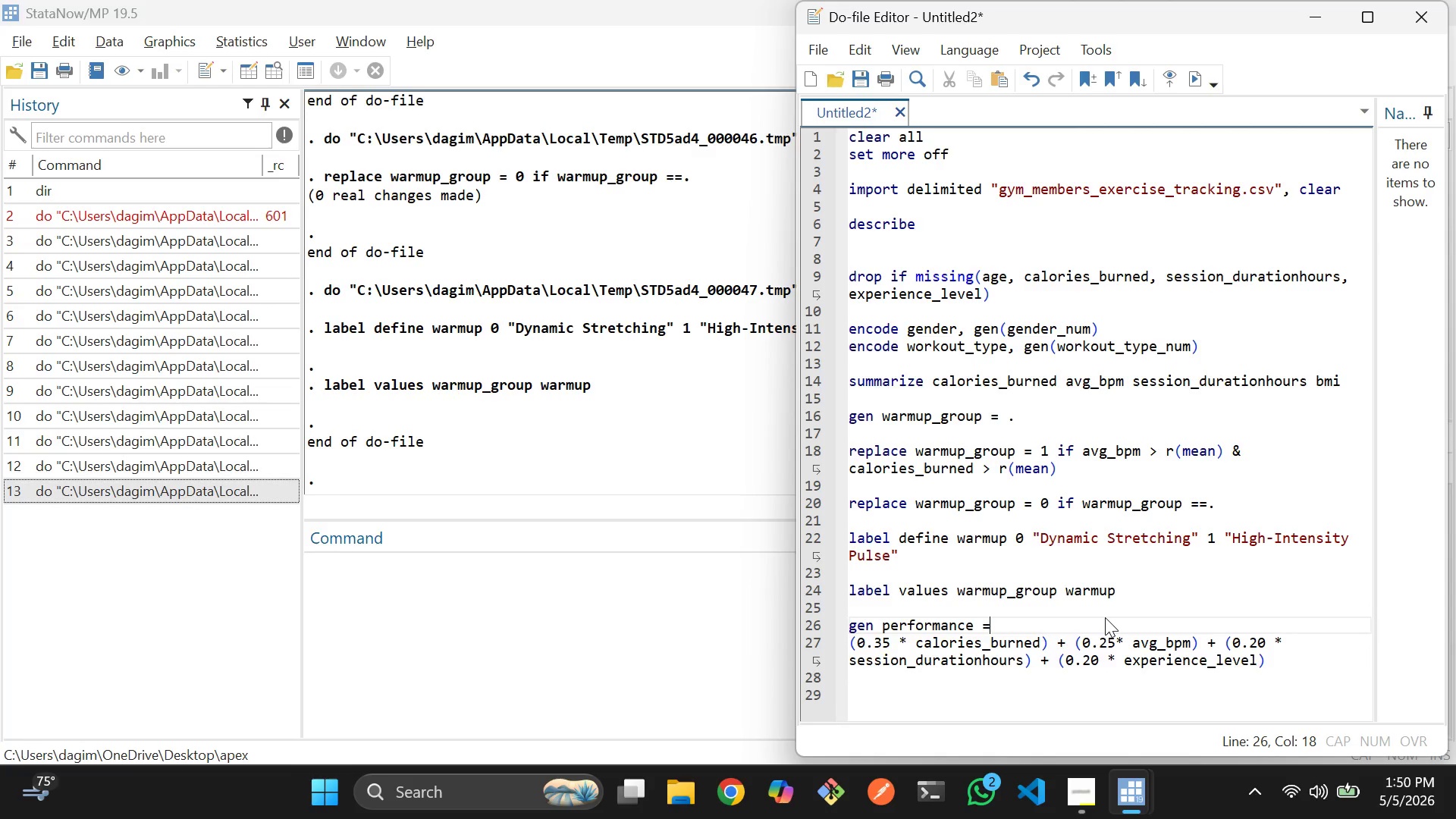 
key(ArrowLeft)
 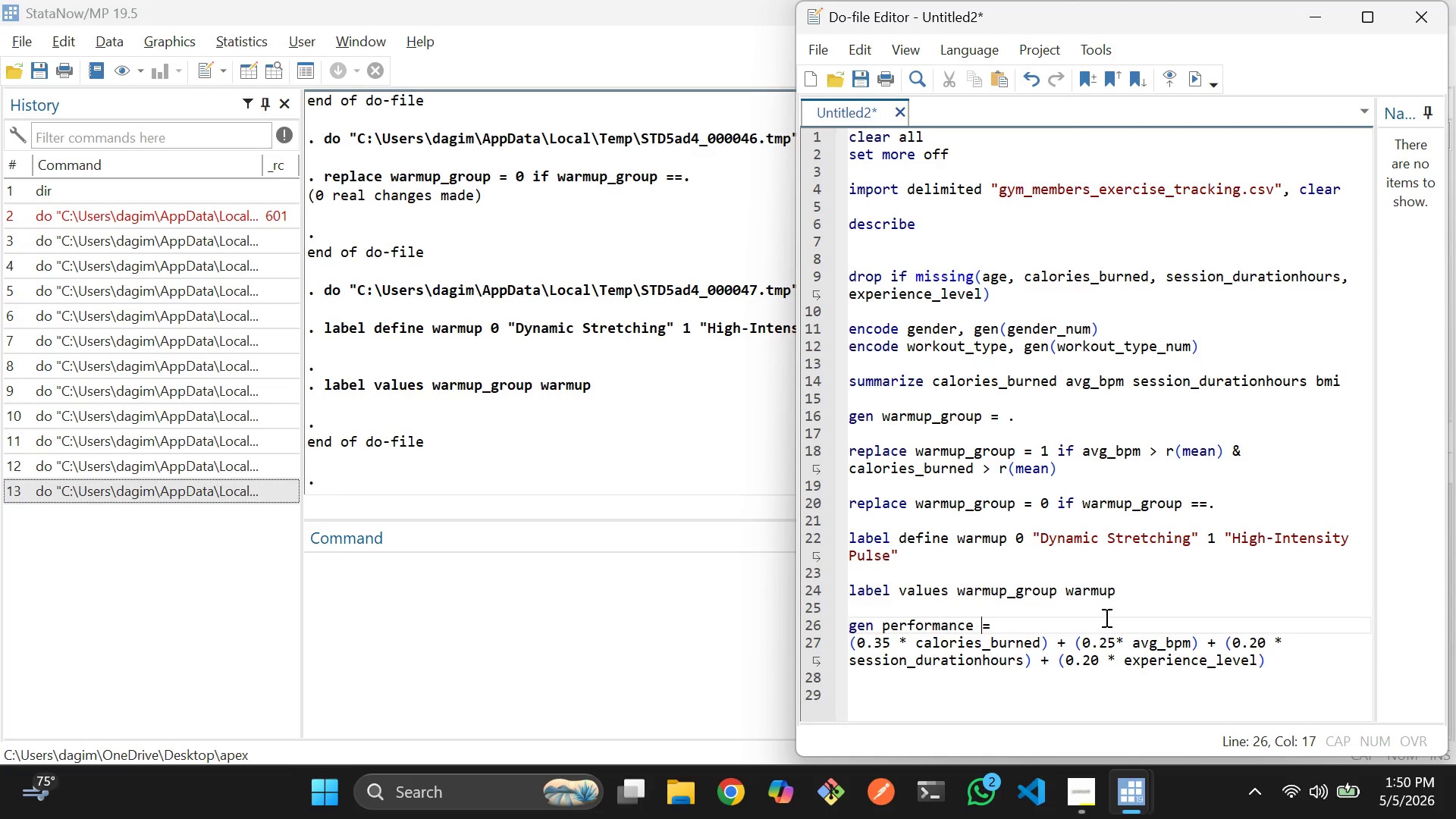 
key(ArrowDown)
 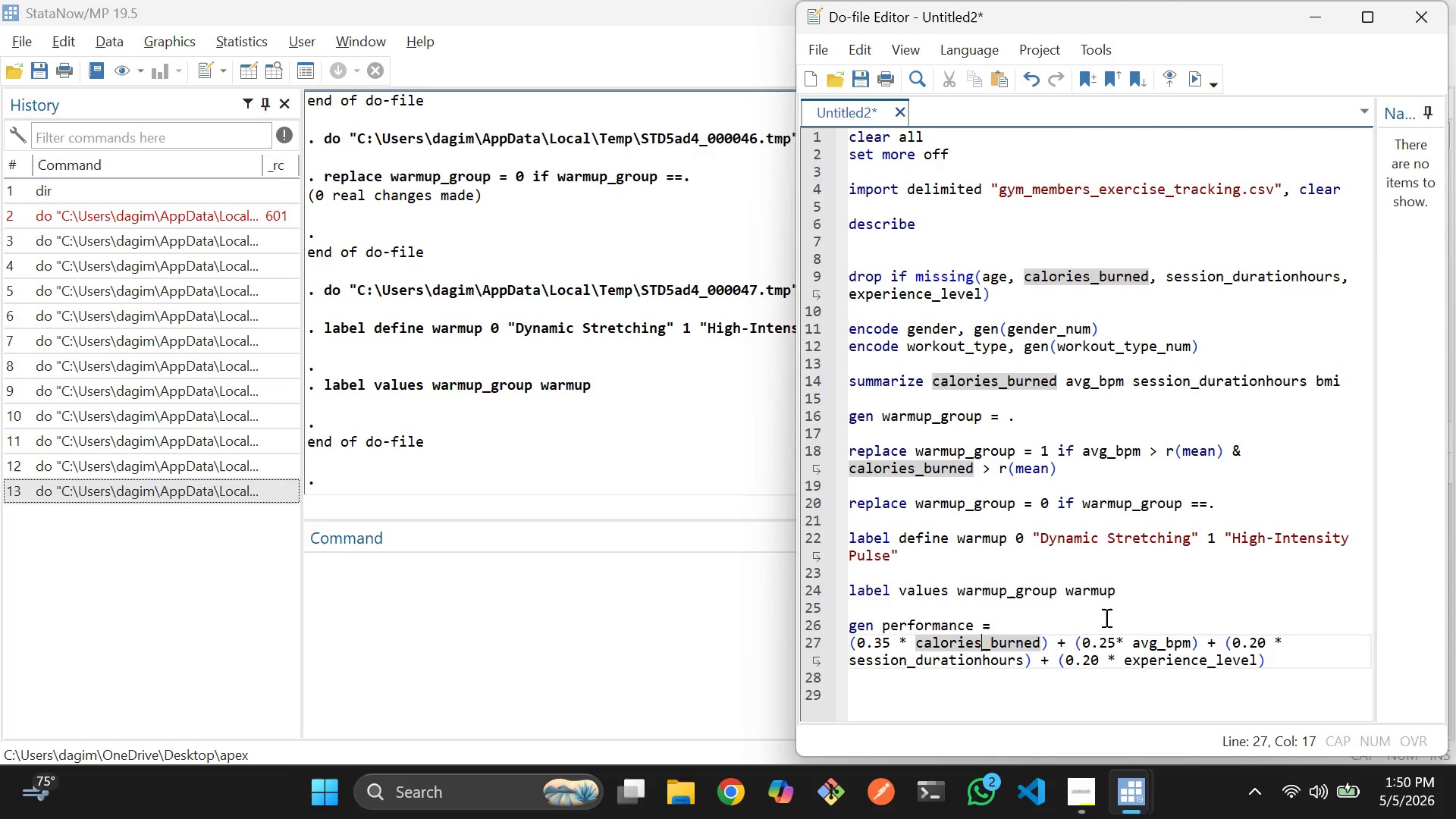 
key(ArrowLeft)
 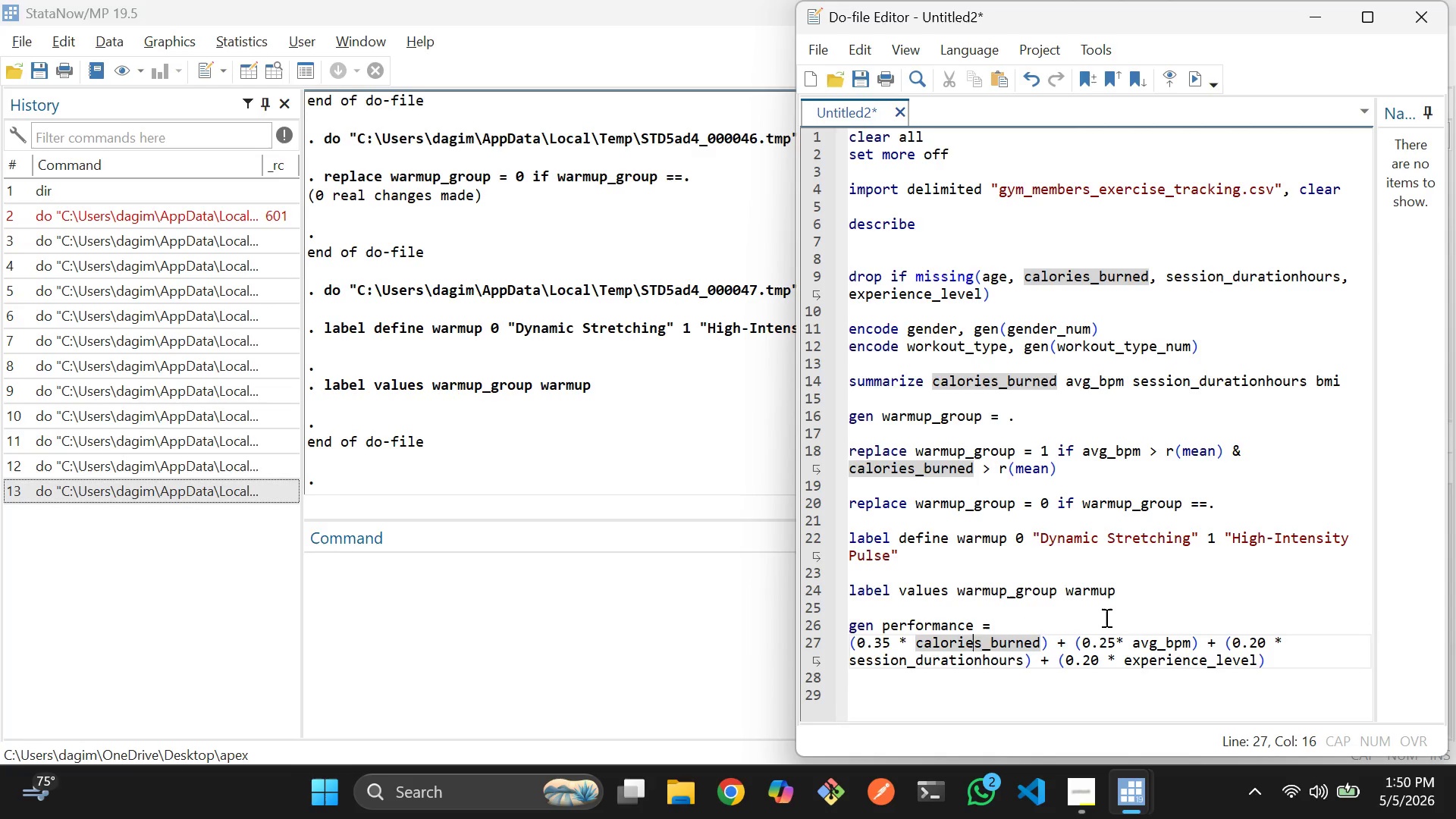 
key(ArrowLeft)
 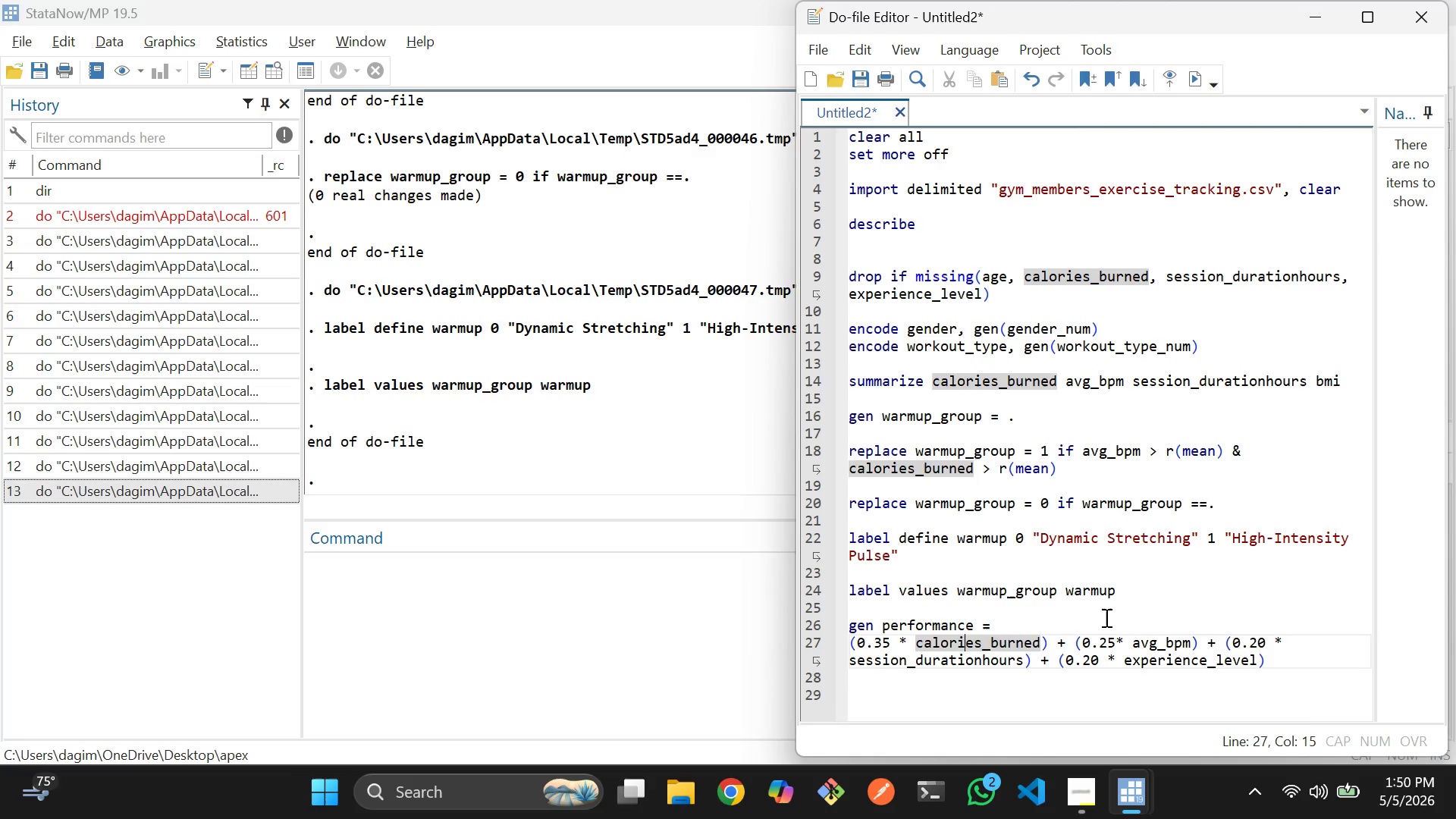 
key(ArrowLeft)
 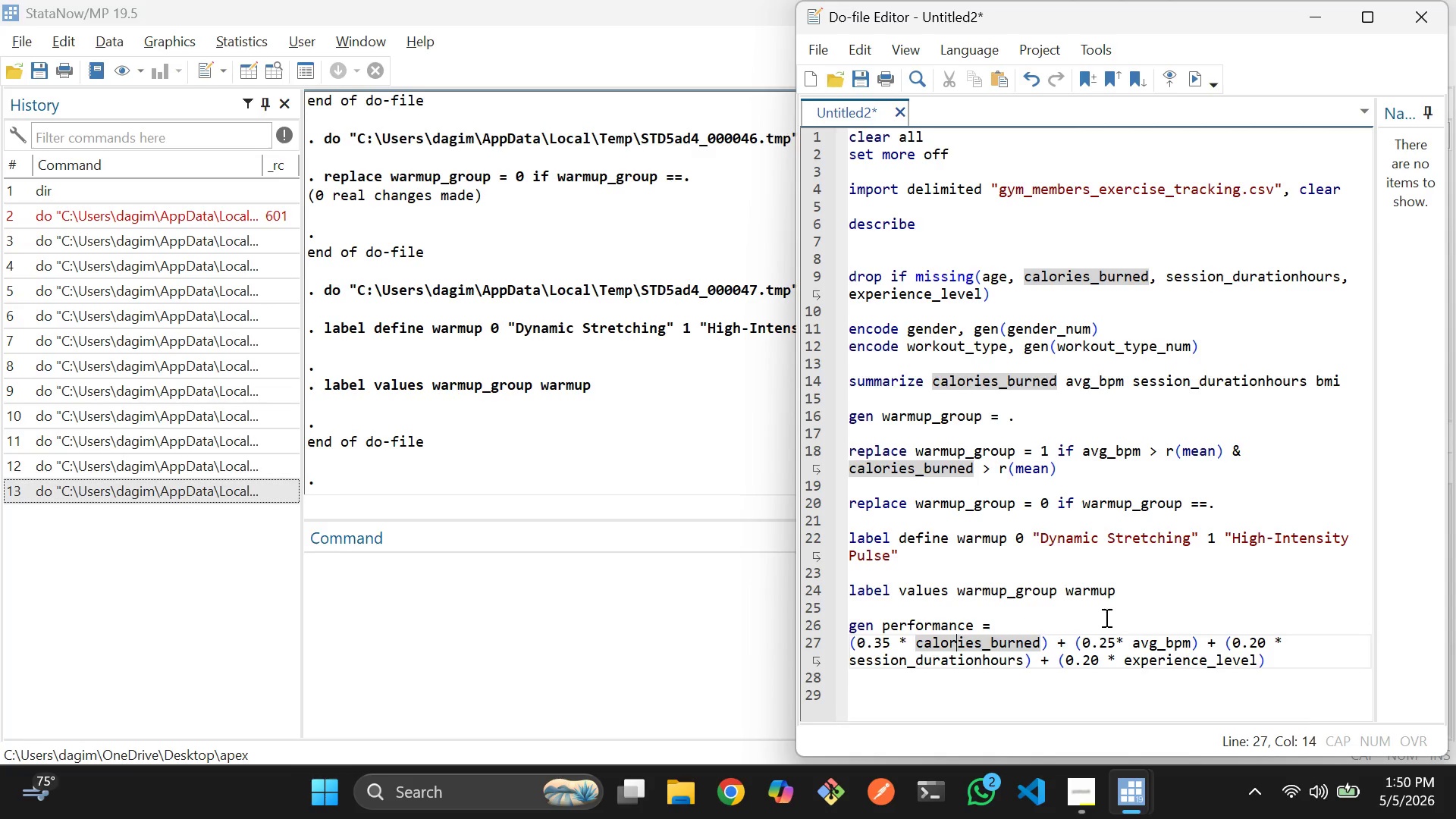 
key(ArrowLeft)
 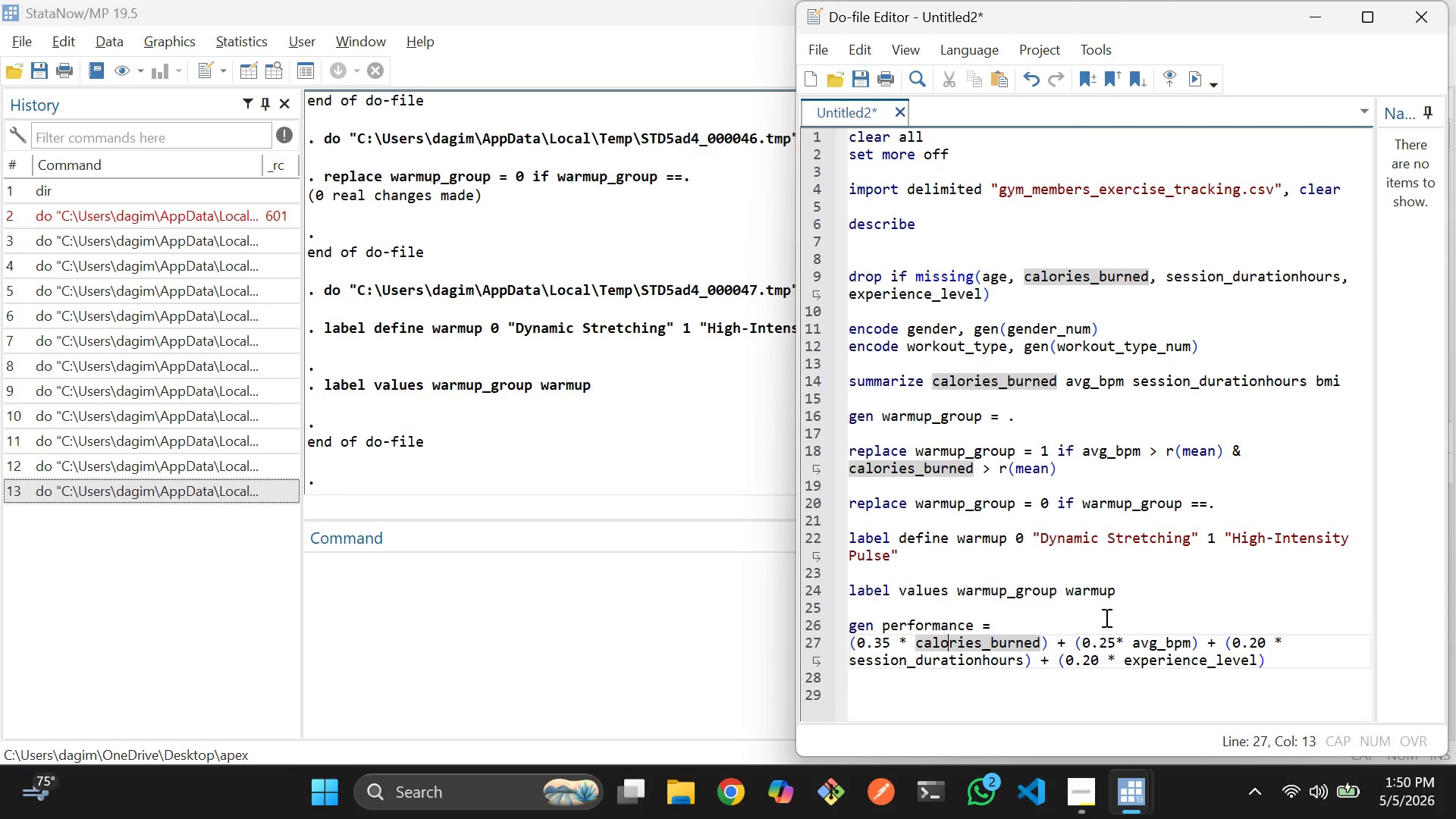 
key(ArrowLeft)
 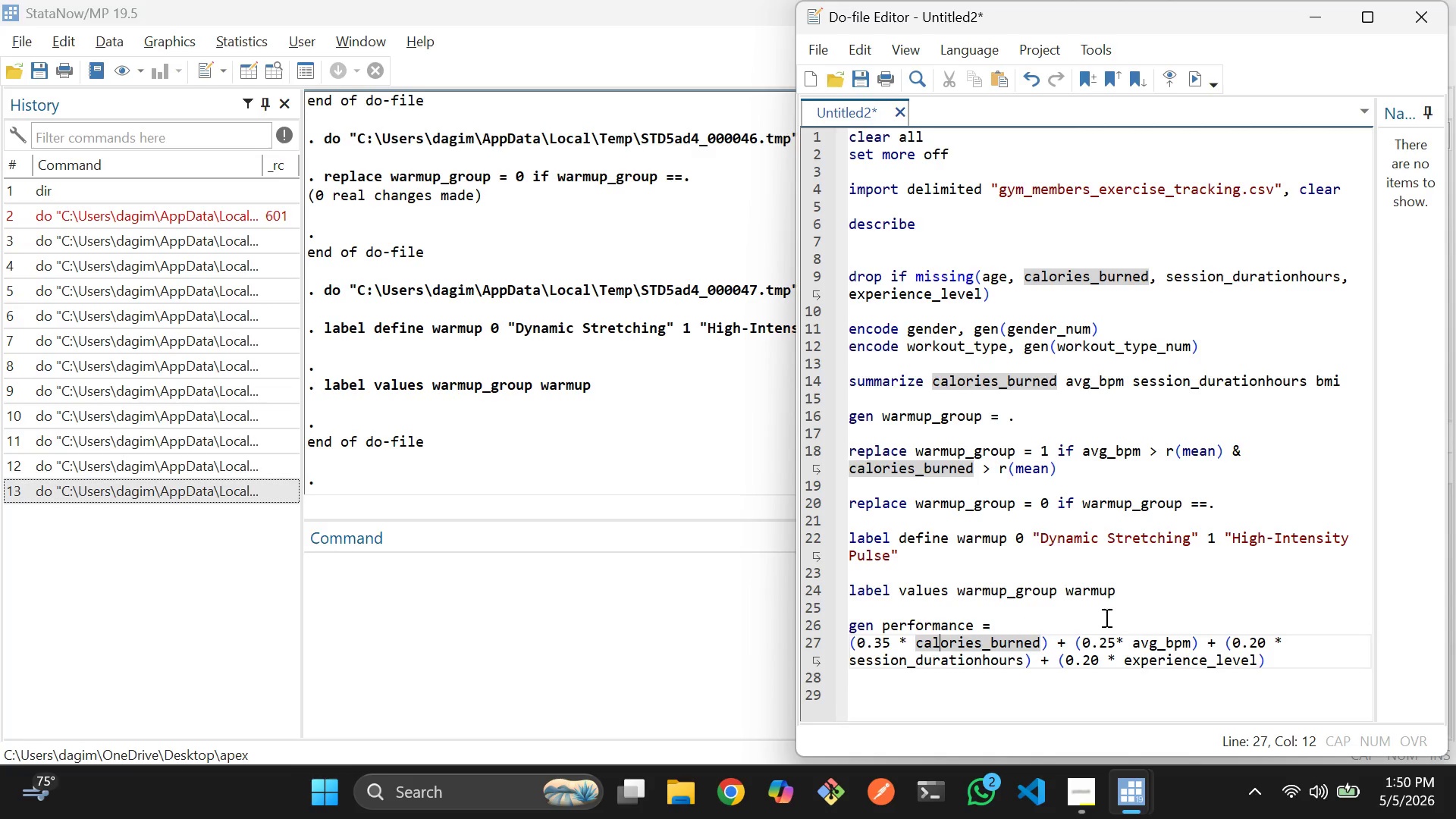 
hold_key(key=ArrowLeft, duration=0.8)
 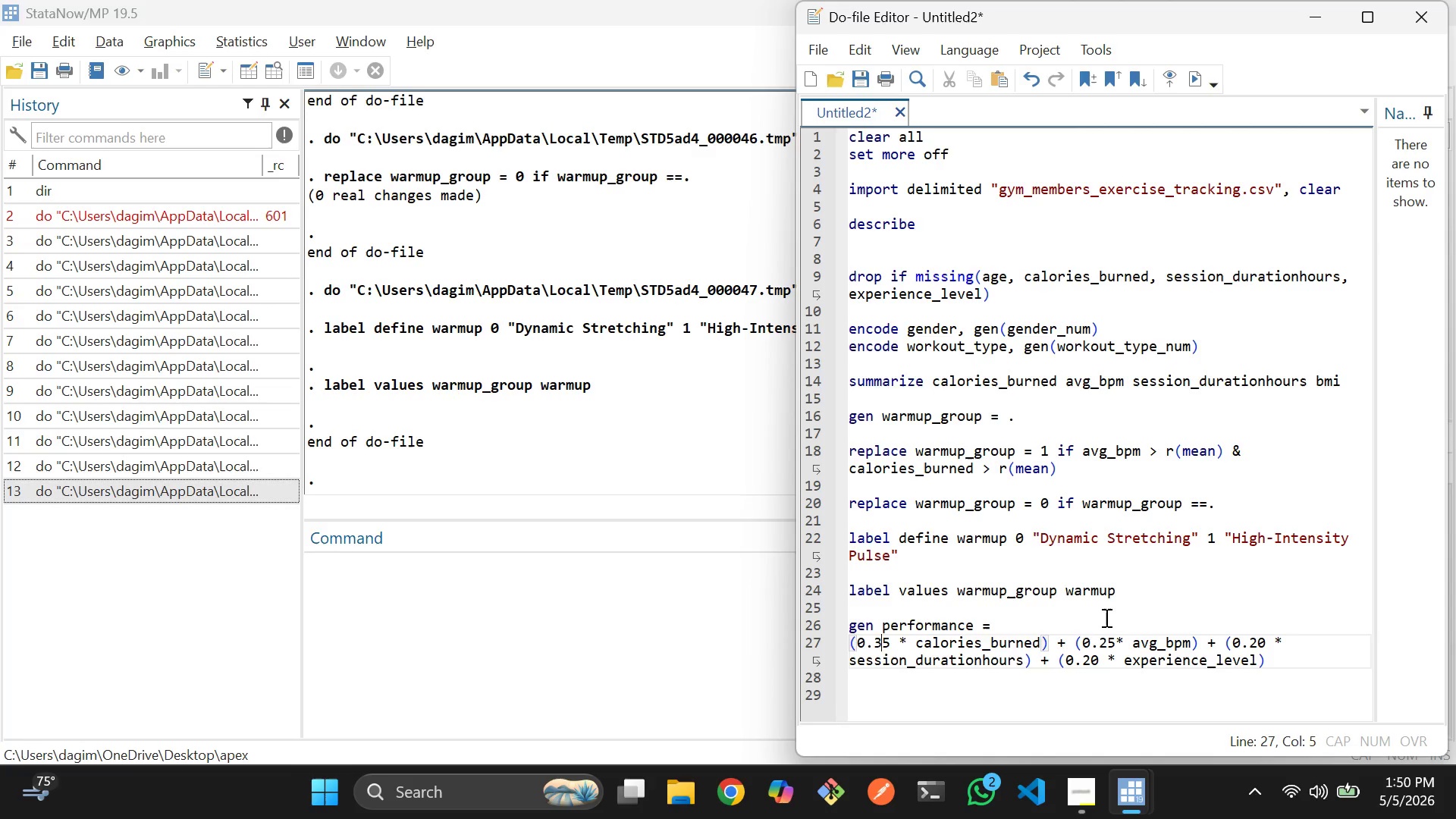 
key(ArrowLeft)
 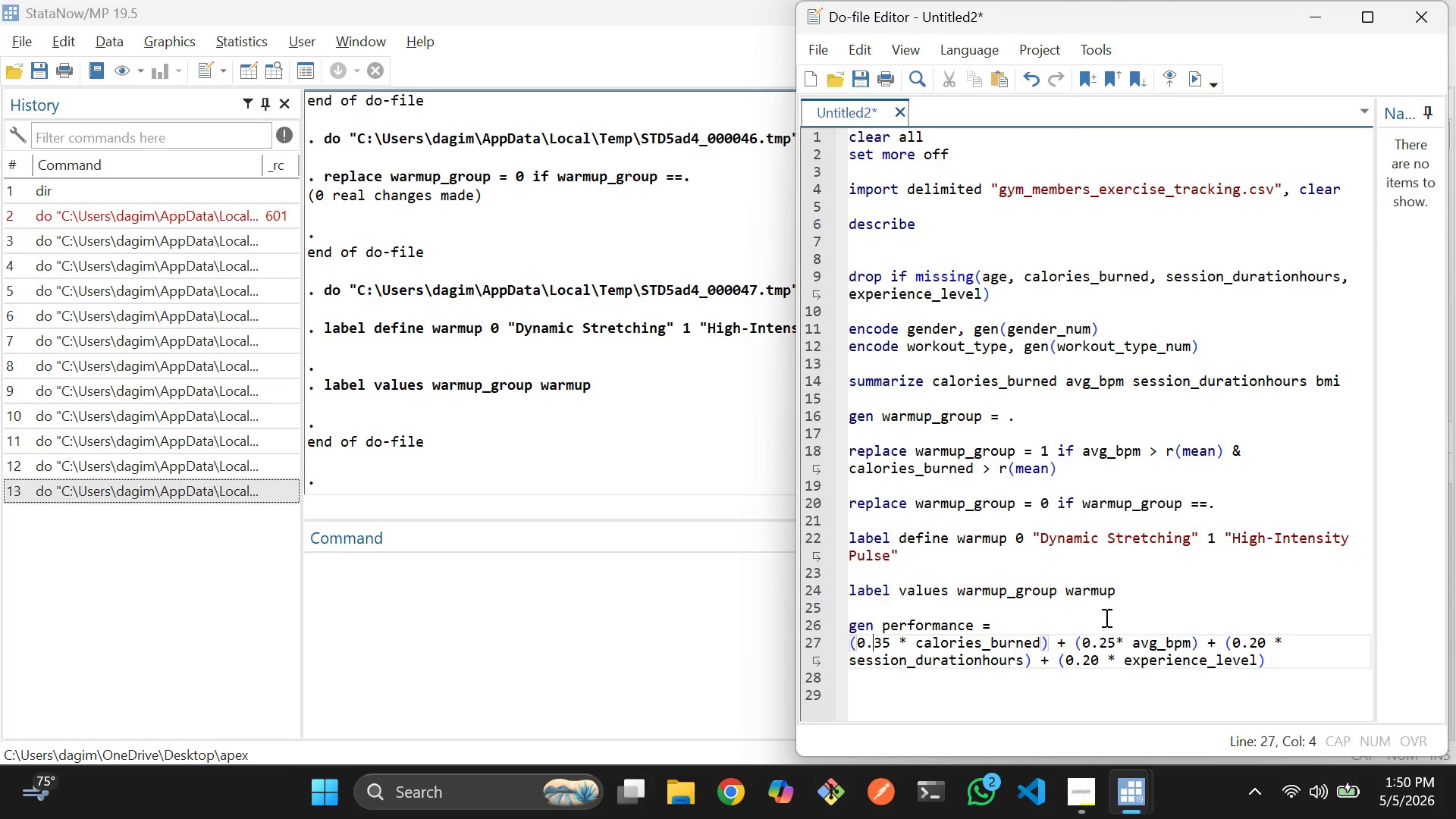 
key(ArrowLeft)
 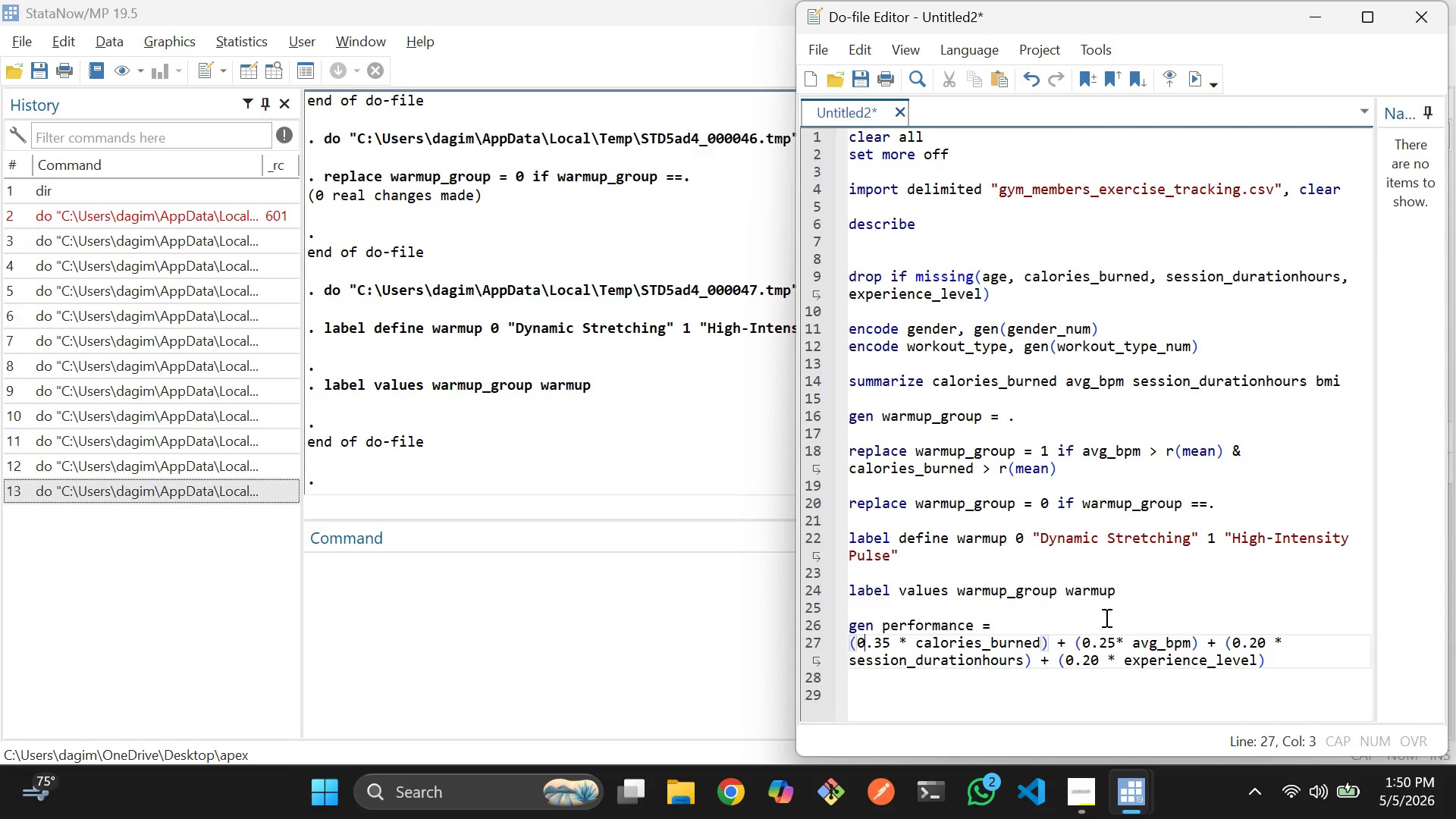 
key(ArrowLeft)
 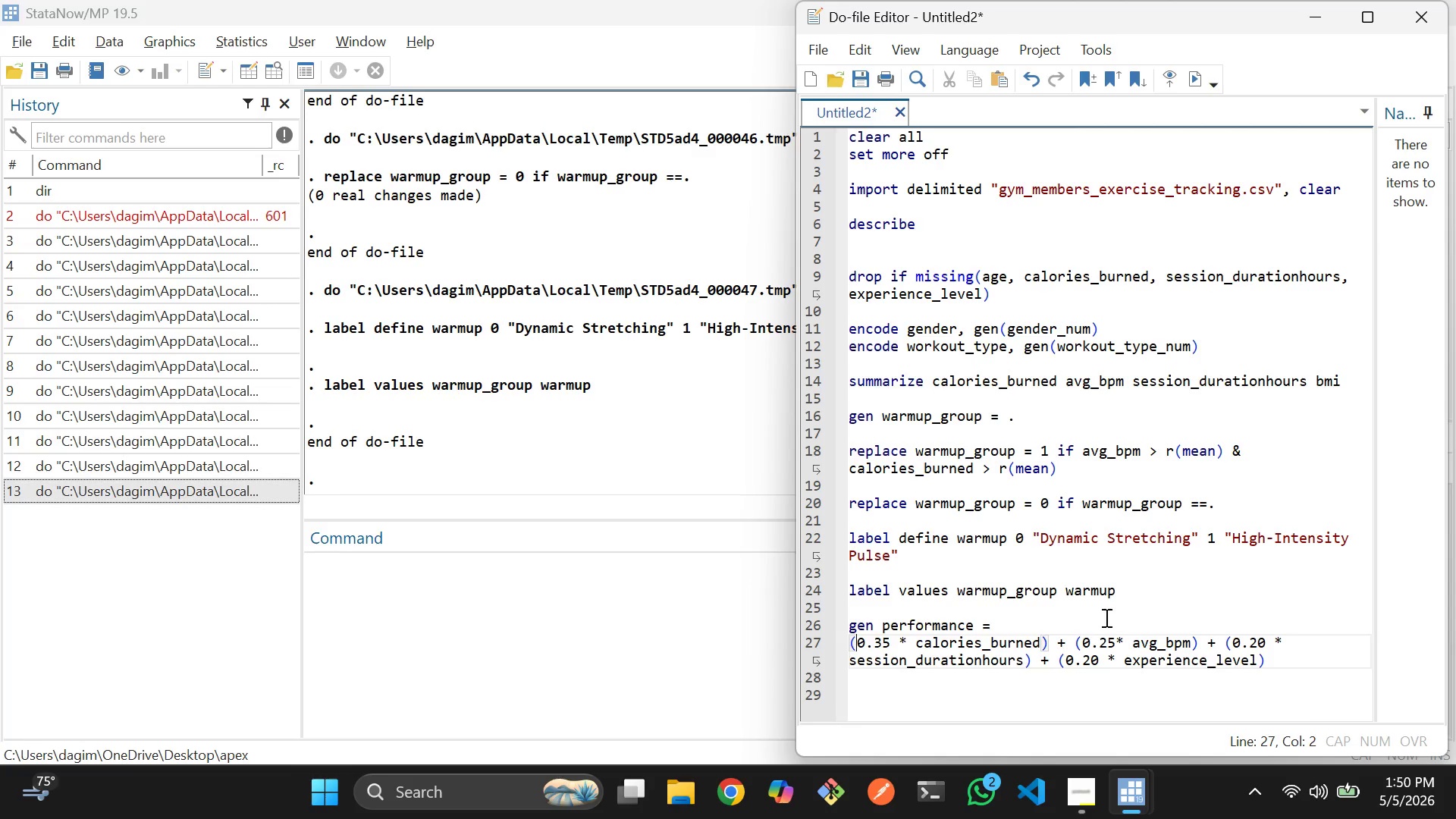 
key(ArrowLeft)
 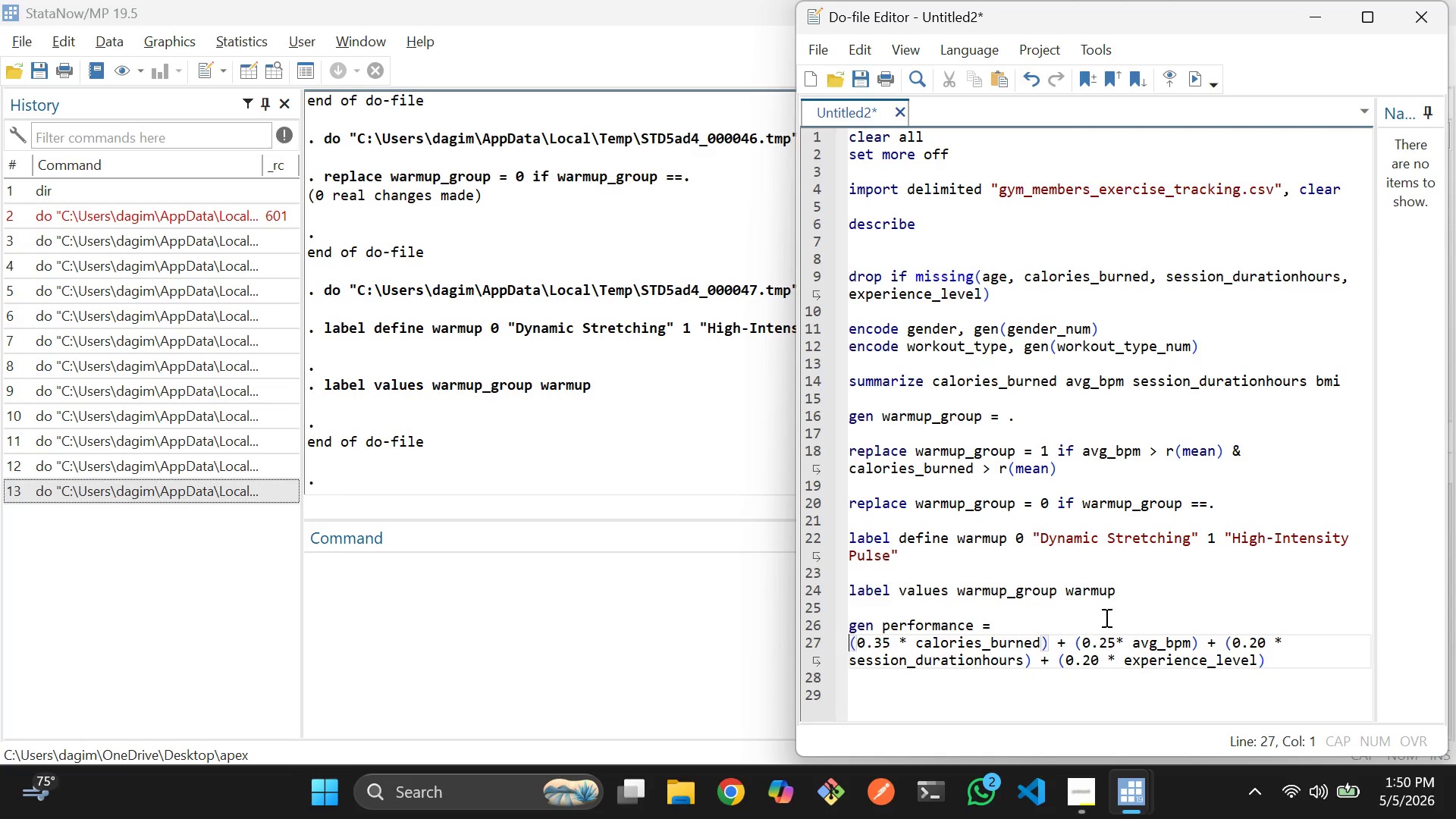 
key(Backspace)
 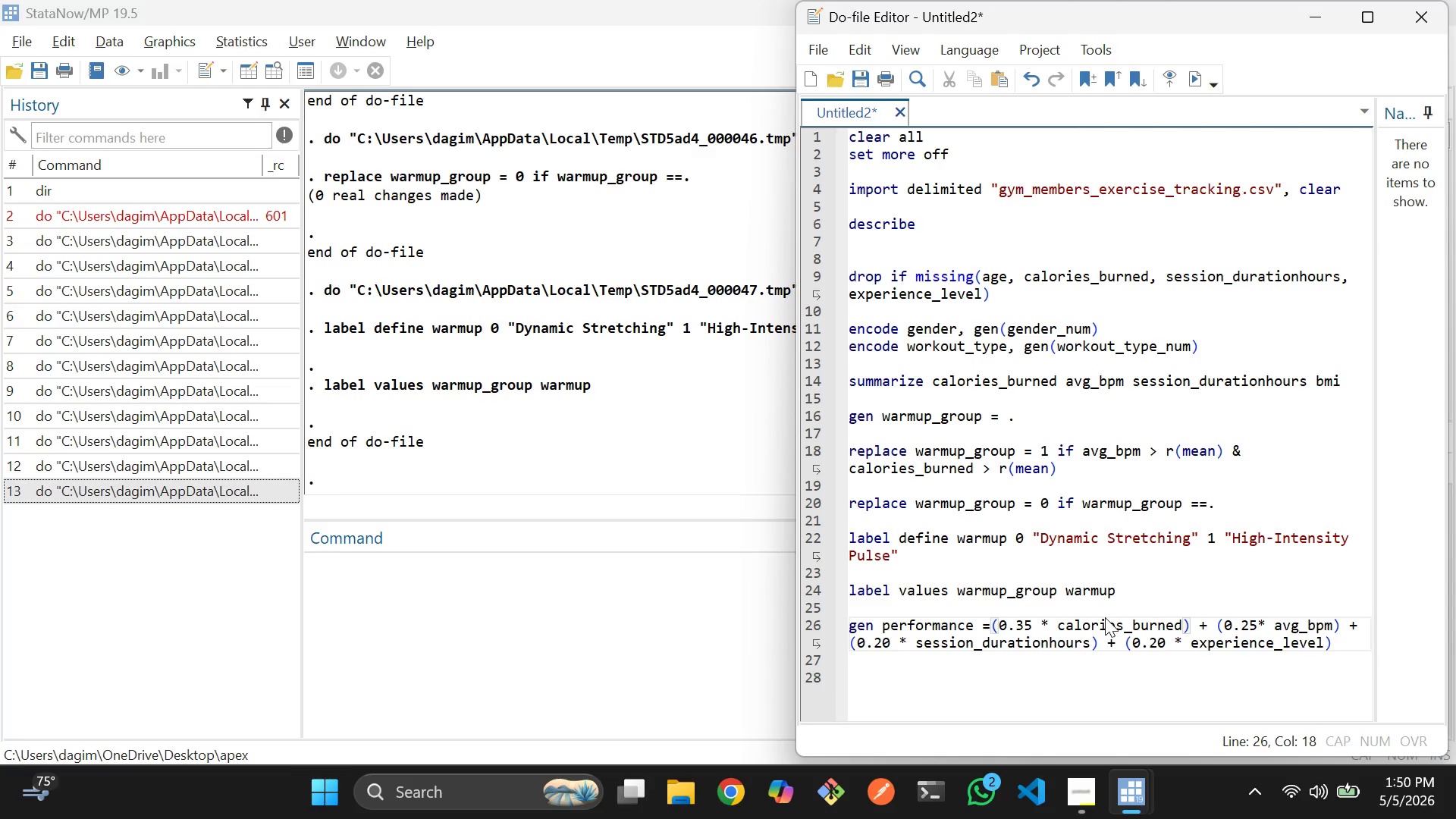 
key(Space)
 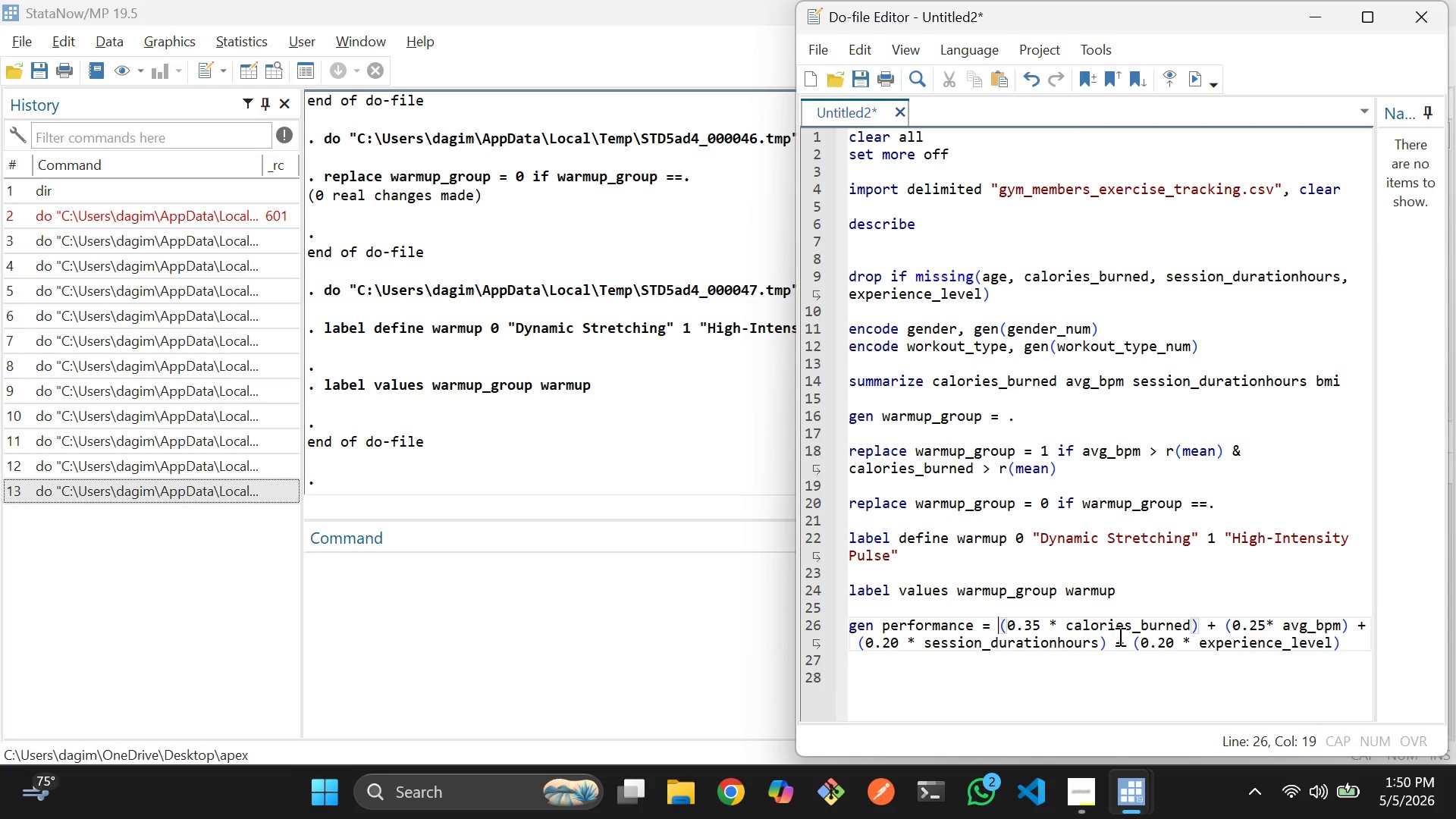 
left_click([1226, 650])
 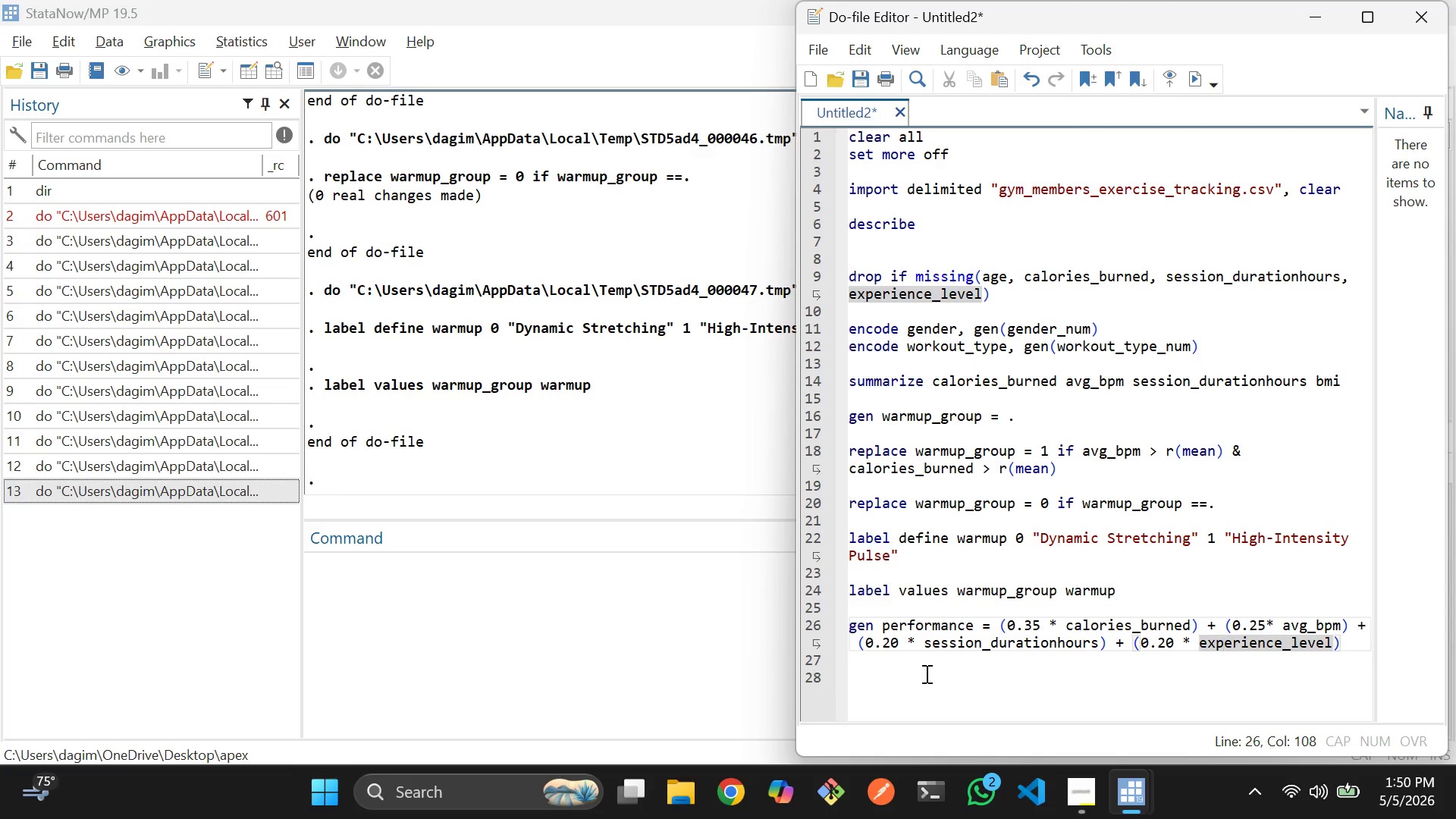 
left_click_drag(start_coordinate=[910, 673], to_coordinate=[843, 630])
 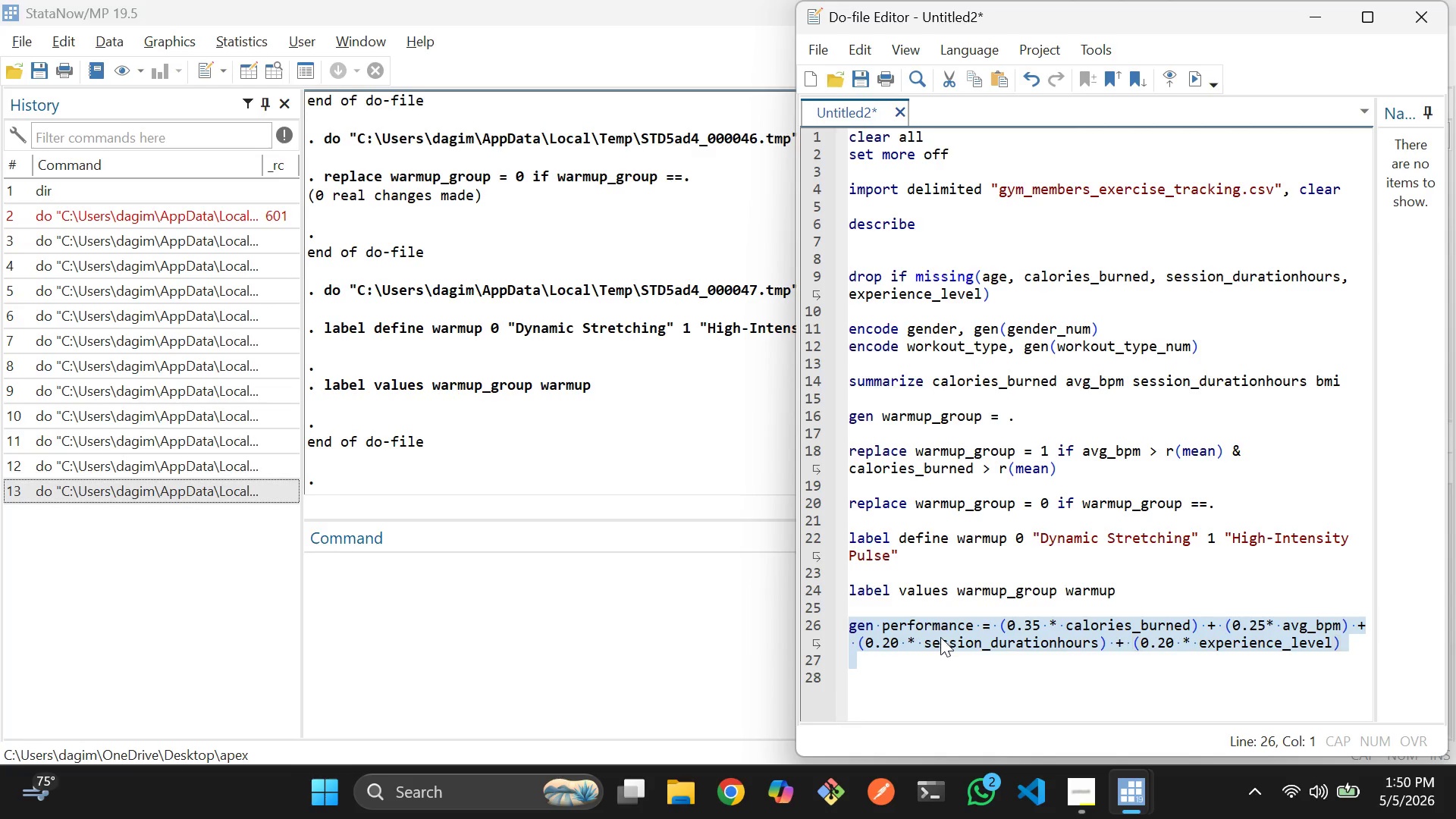 
key(Control+D)
 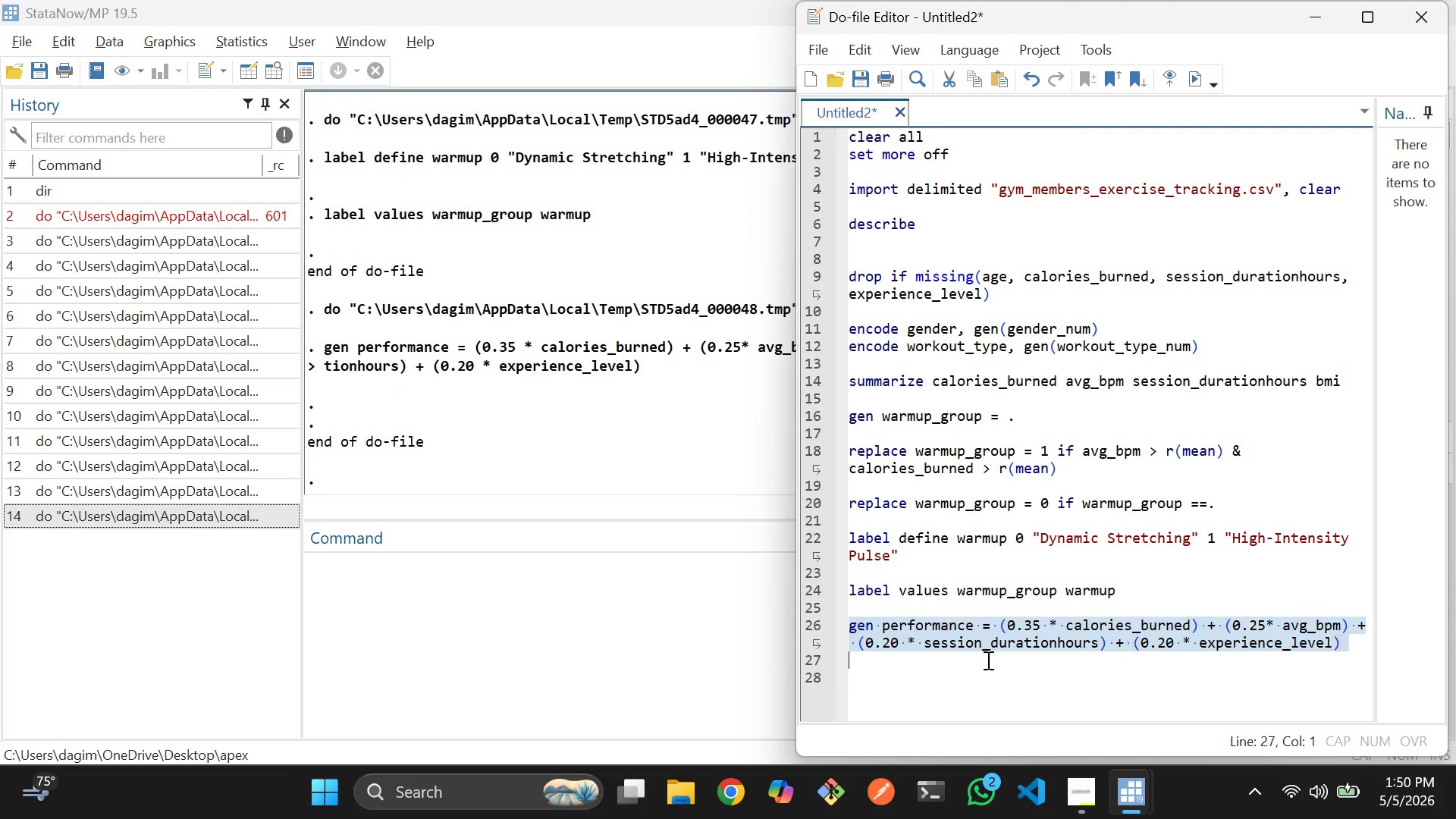 
left_click([991, 669])
 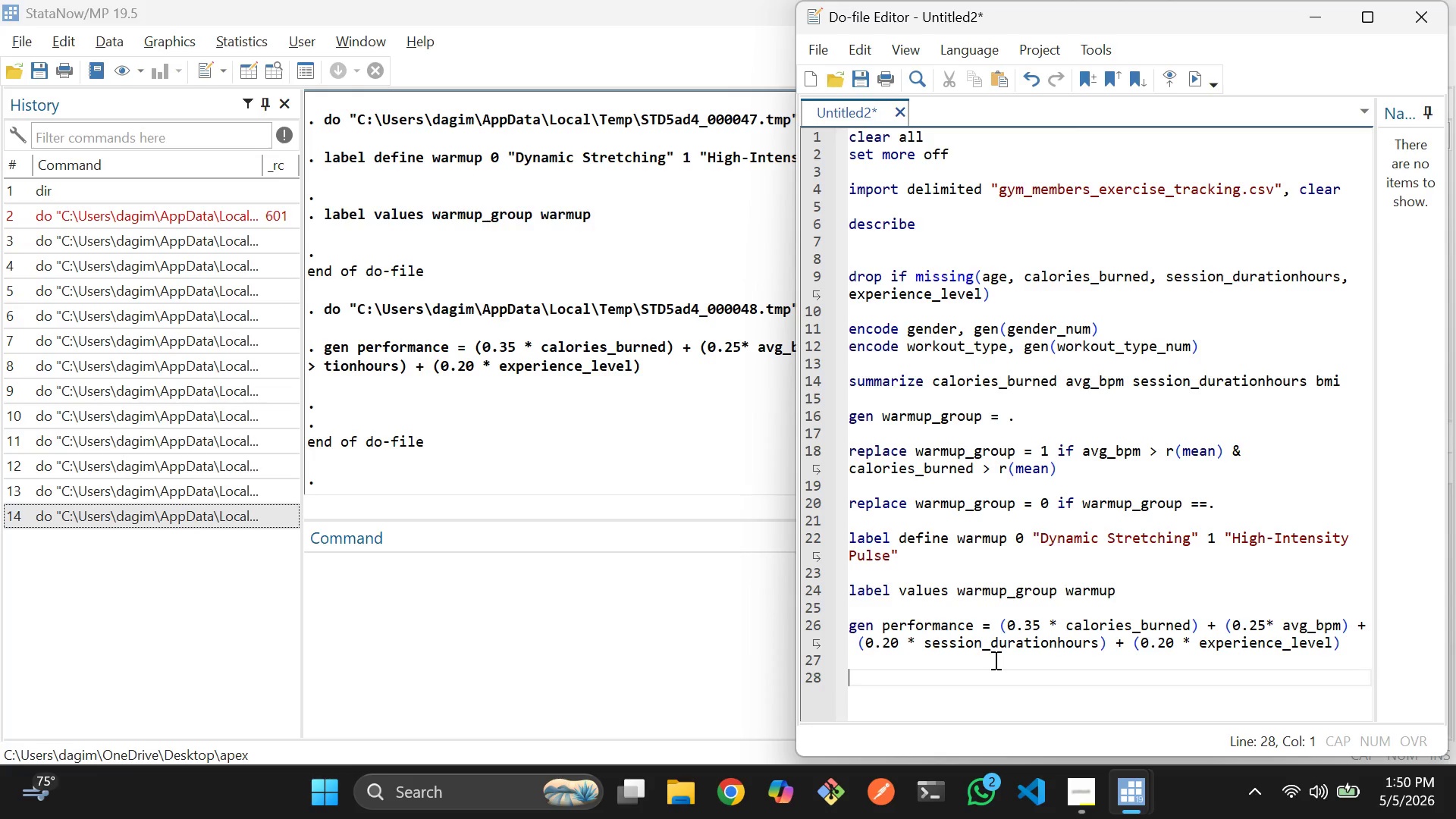 
type(egen Z-)
key(Backspace)
key(Backspace)
type(z_performac)
key(Backspace)
type(nce = std(performac)
key(Backspace)
type(nce )
key(Backspace)
 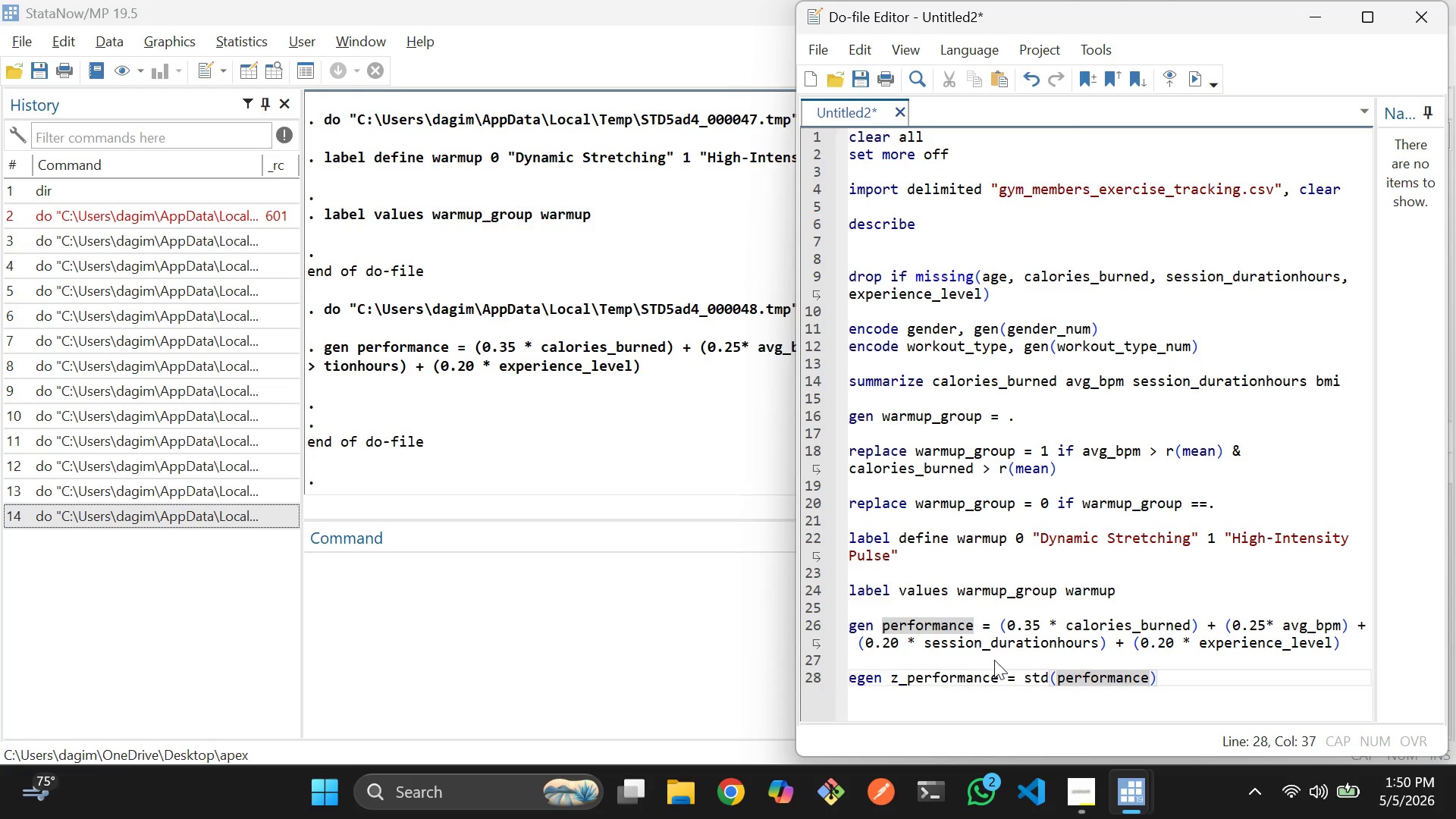 
key(ArrowRight)
 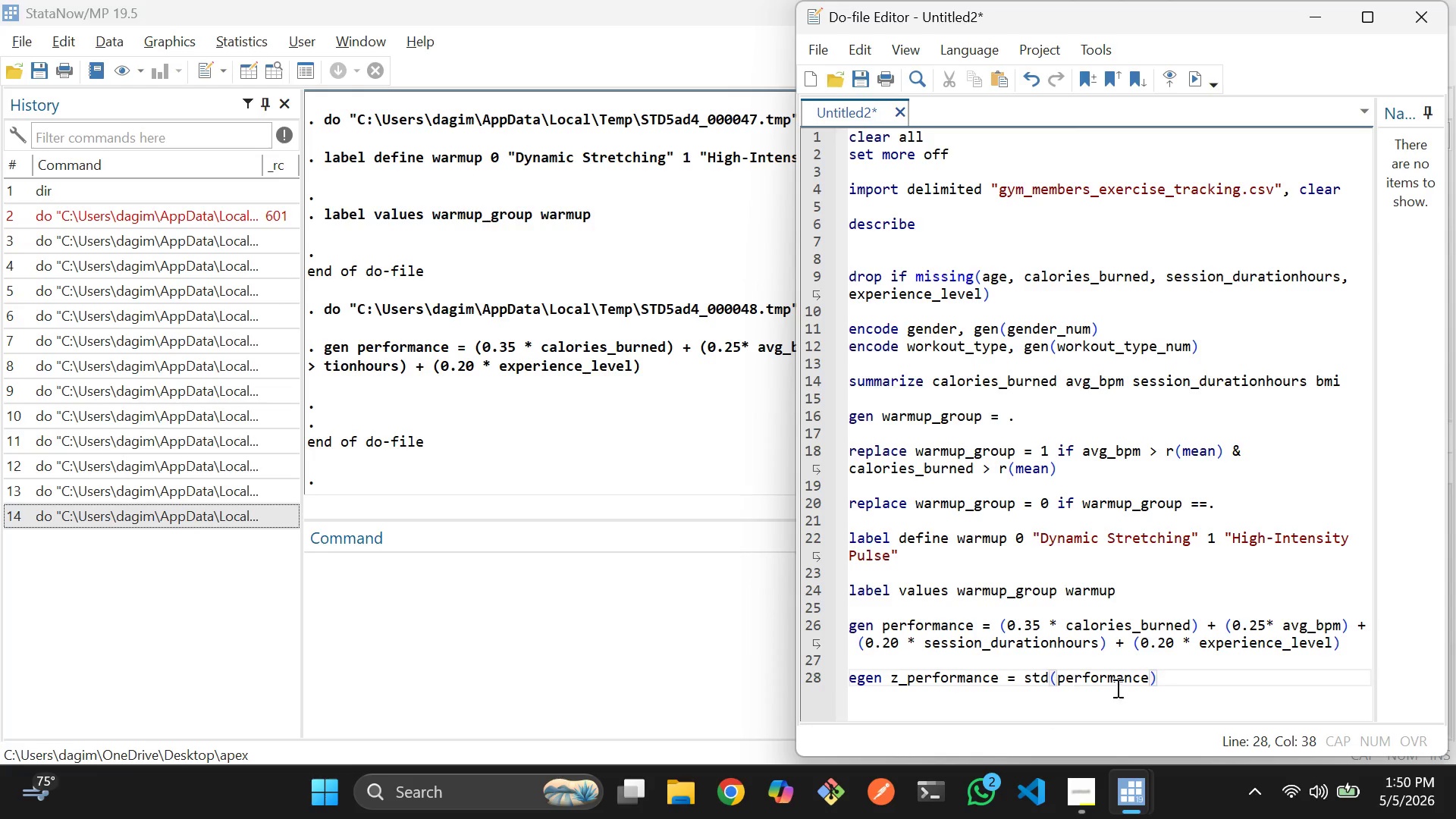 
left_click_drag(start_coordinate=[1204, 673], to_coordinate=[852, 677])
 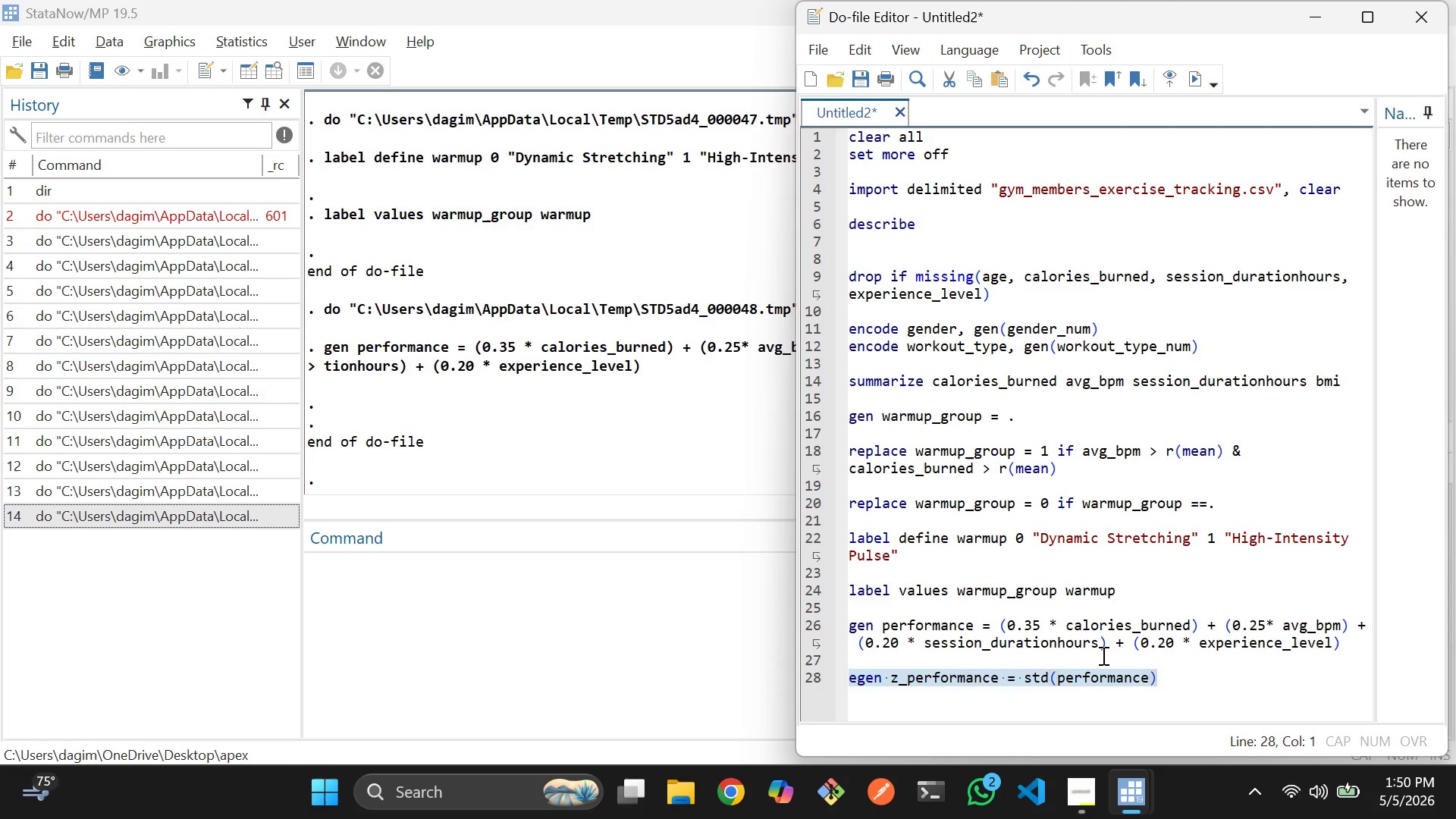 
key(Control+D)
 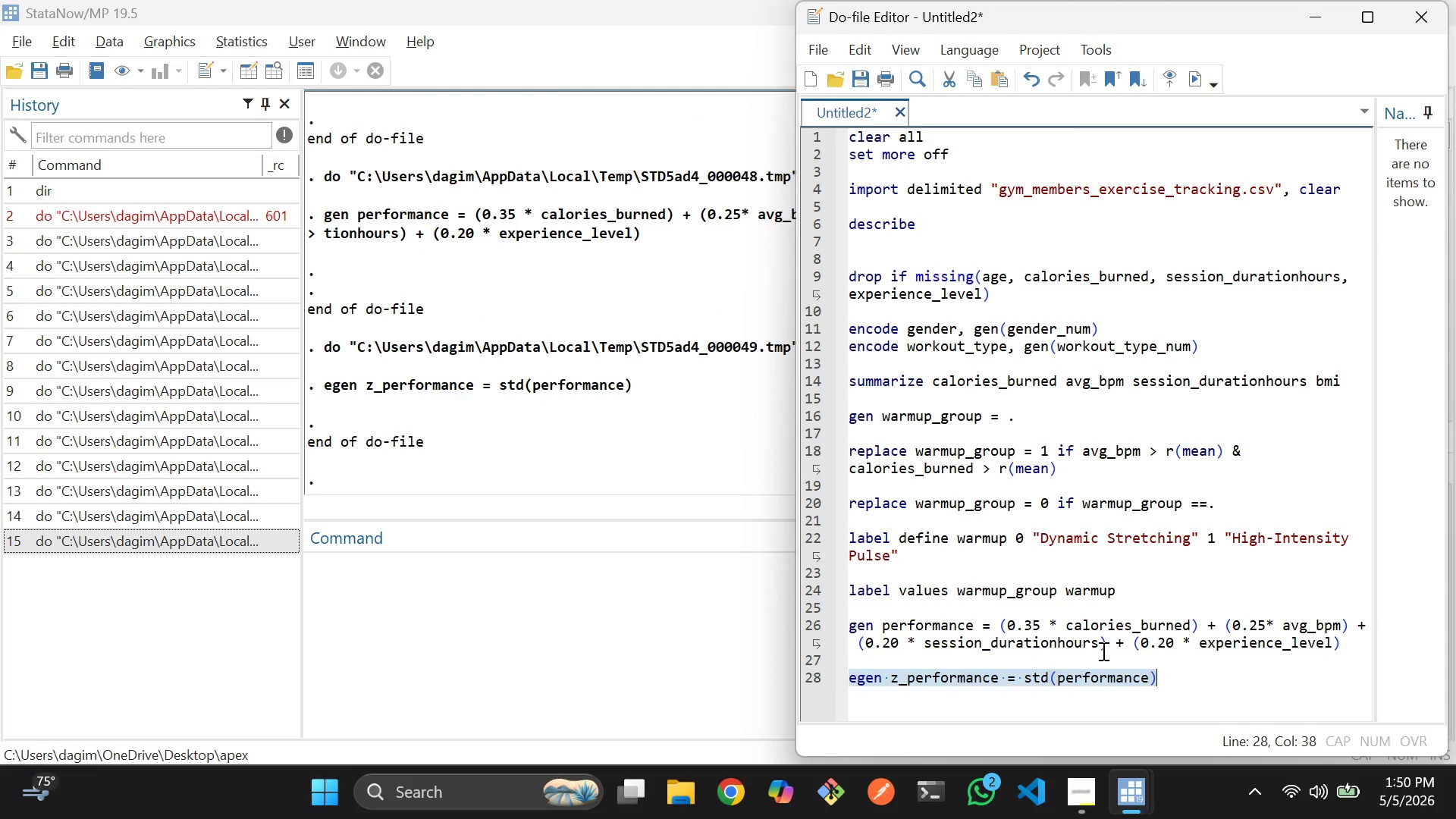 
left_click([1205, 682])
 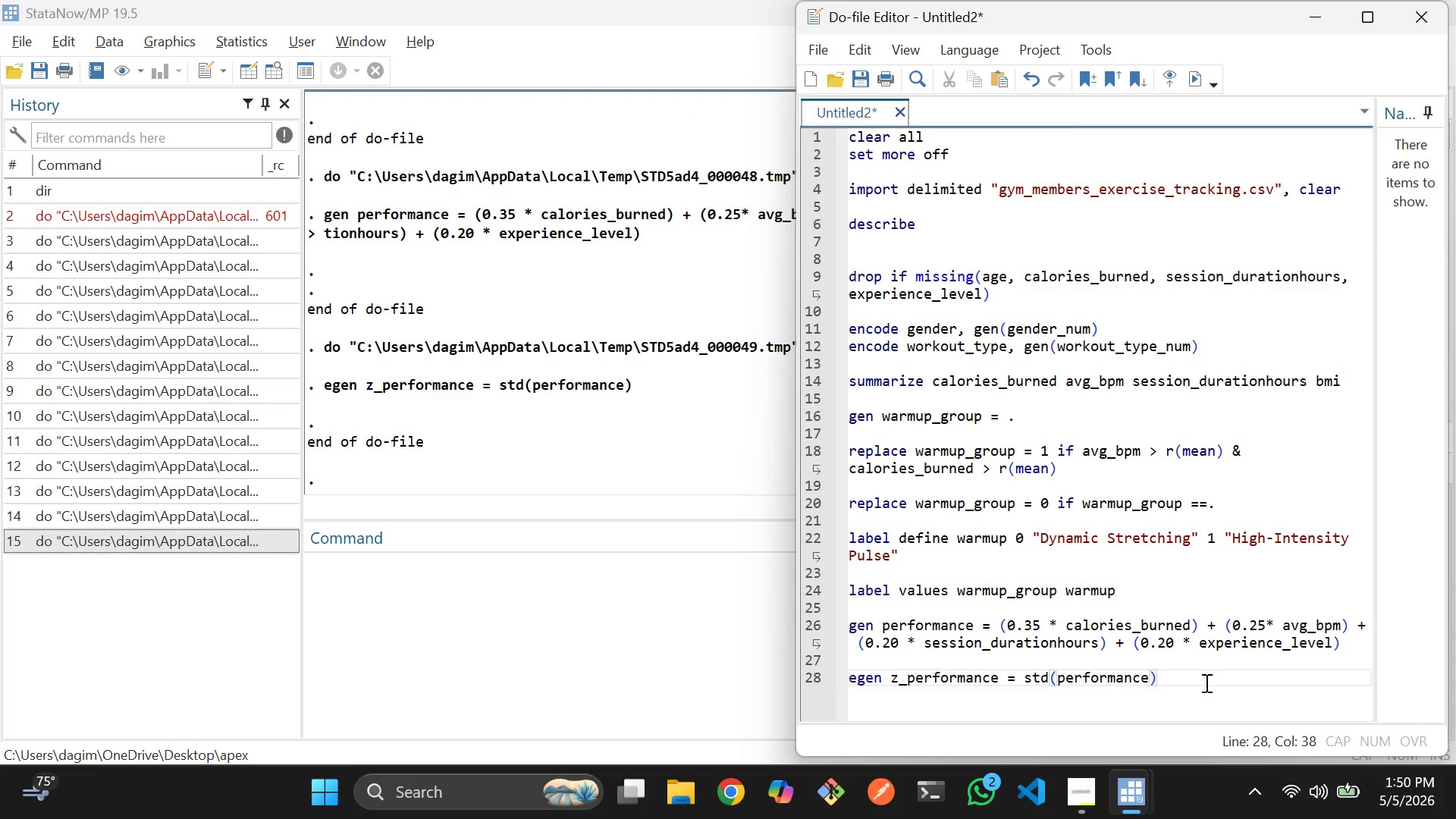 
key(Enter)
 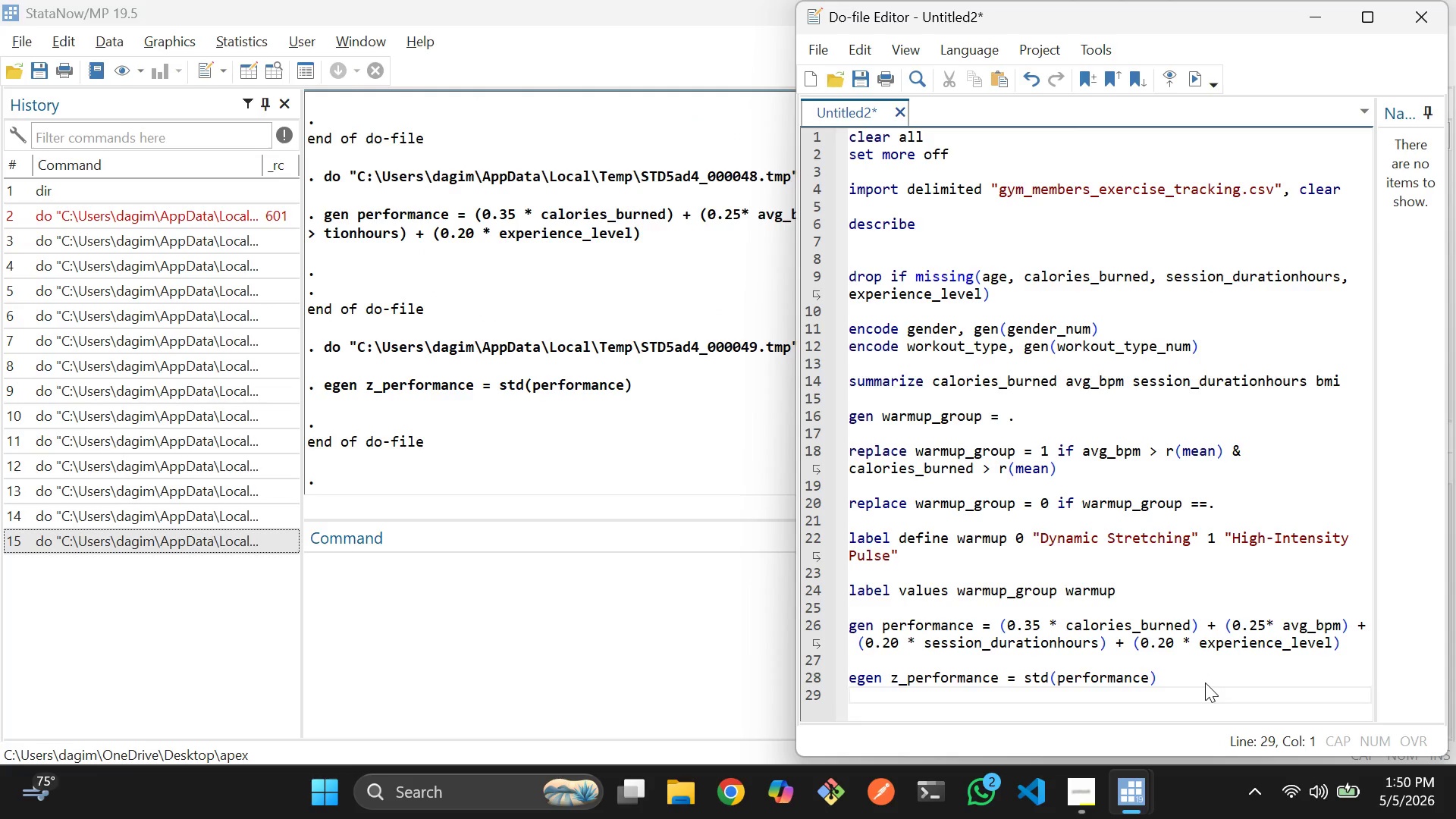 
wait(10.8)
 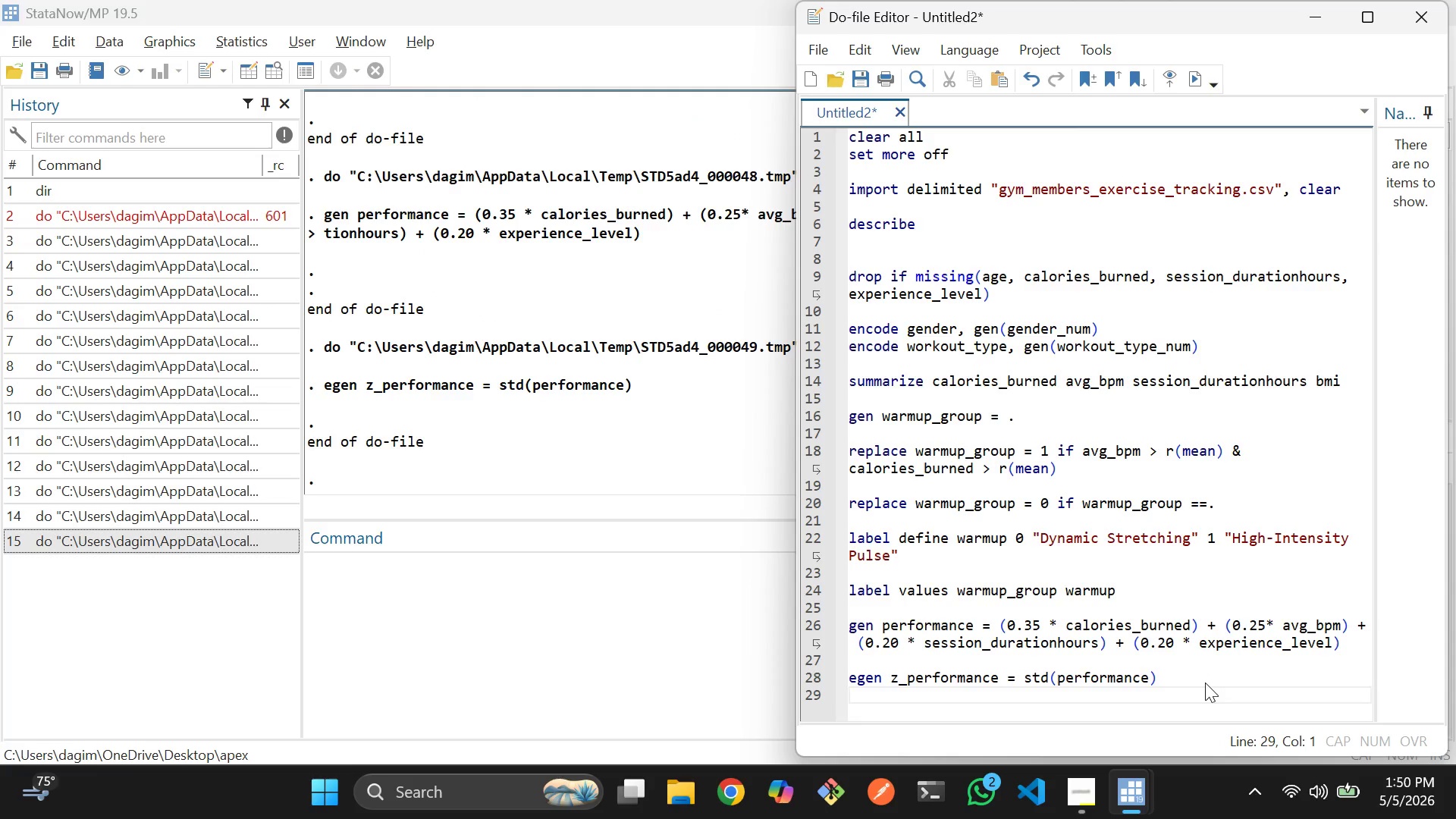 
key(Enter)
 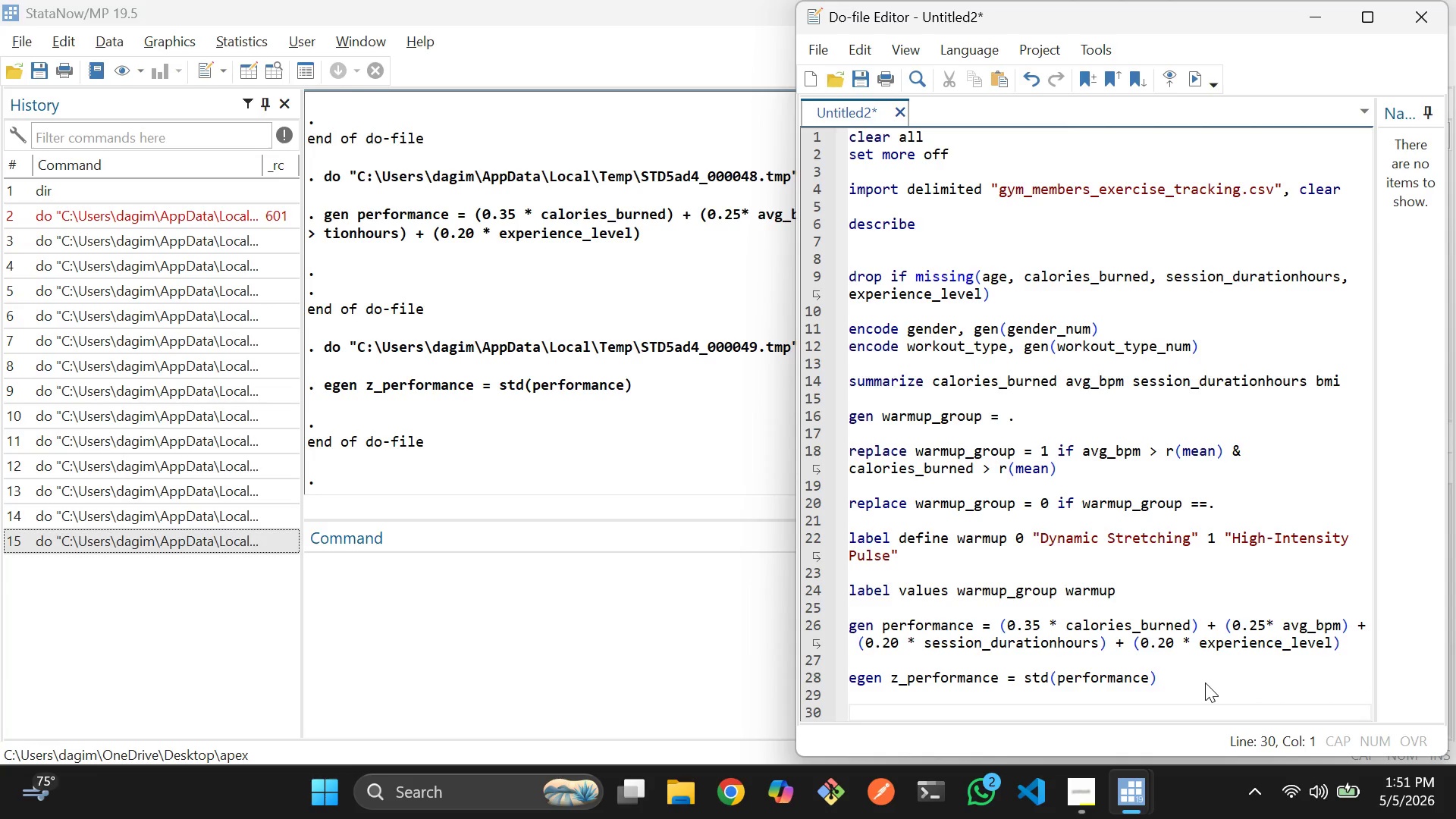 
scroll: coordinate [1202, 679], scroll_direction: down, amount: 4.0
 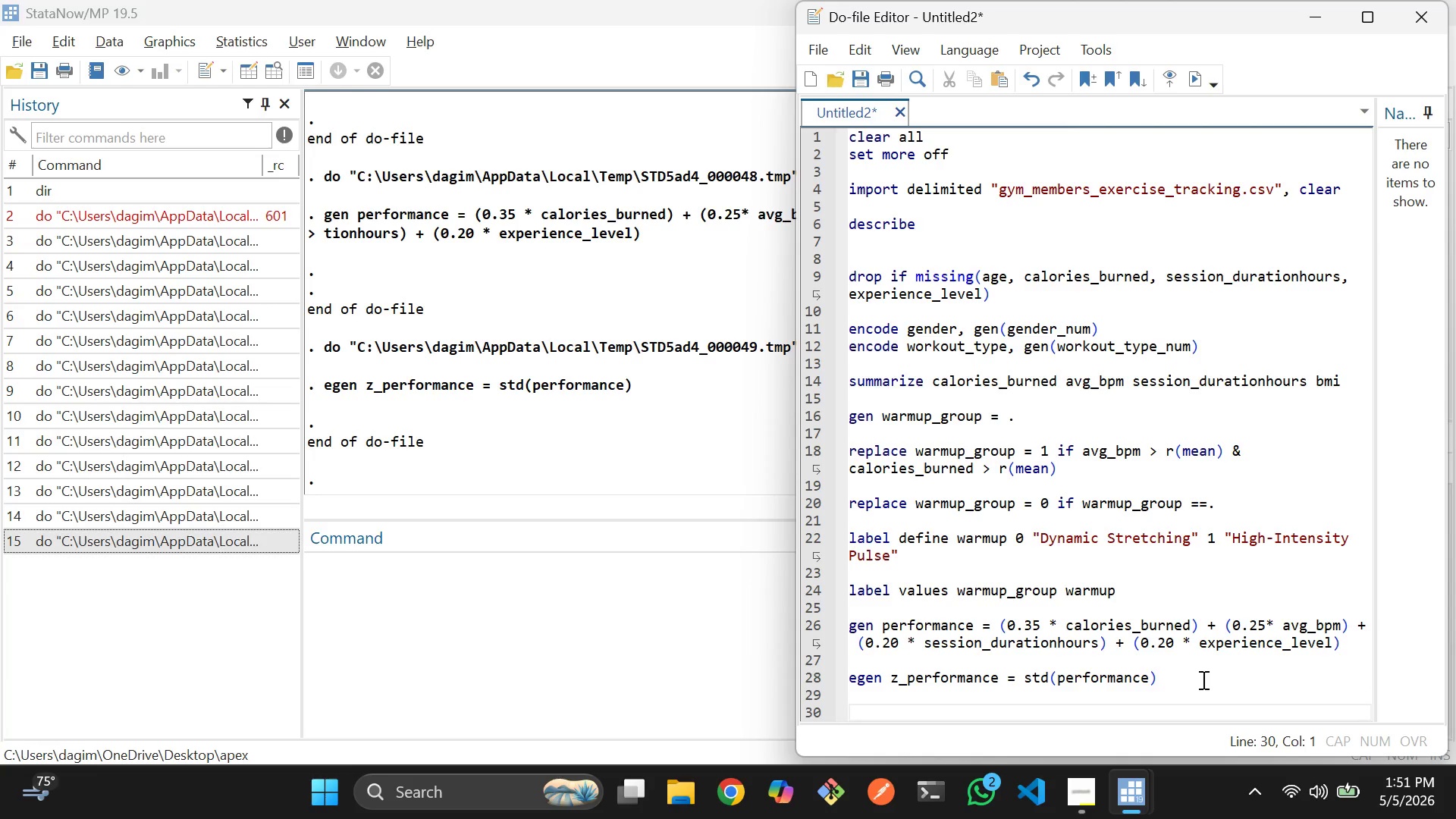 
type(tabstat performa)
key(Tab)
type( se)
 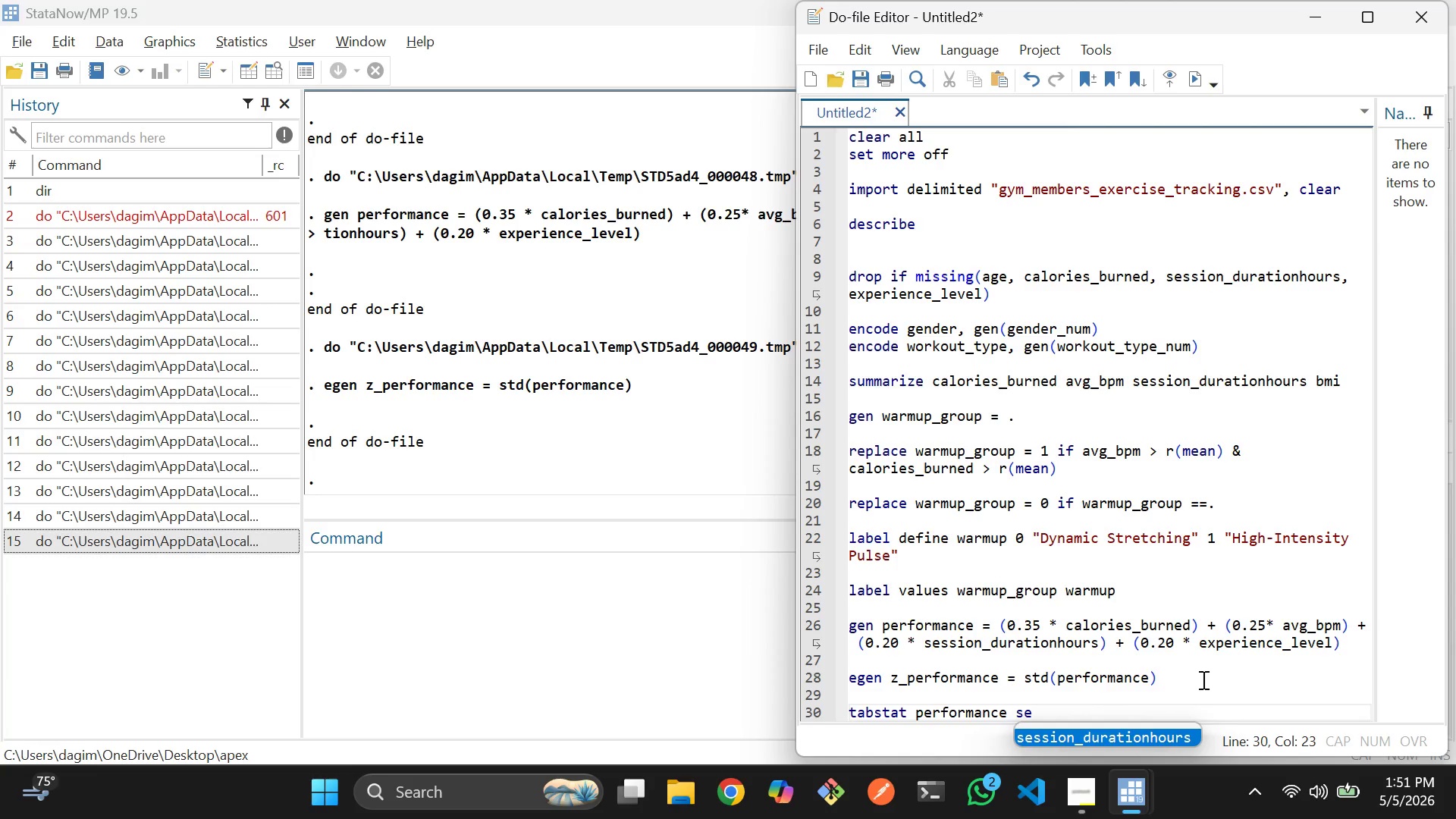 
key(Enter)
 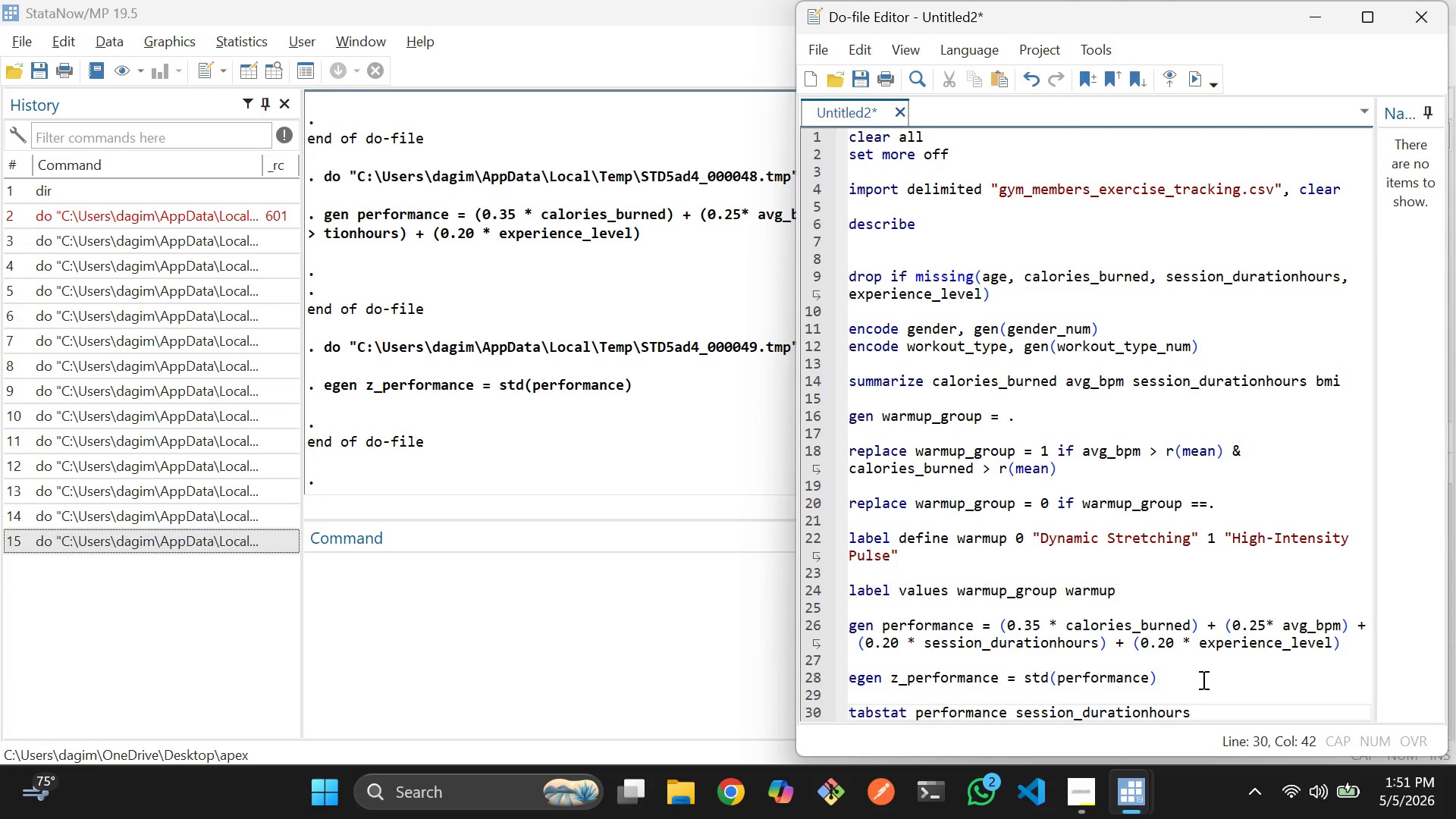 
type( avg)
key(Tab)
type( cal)
key(Tab)
 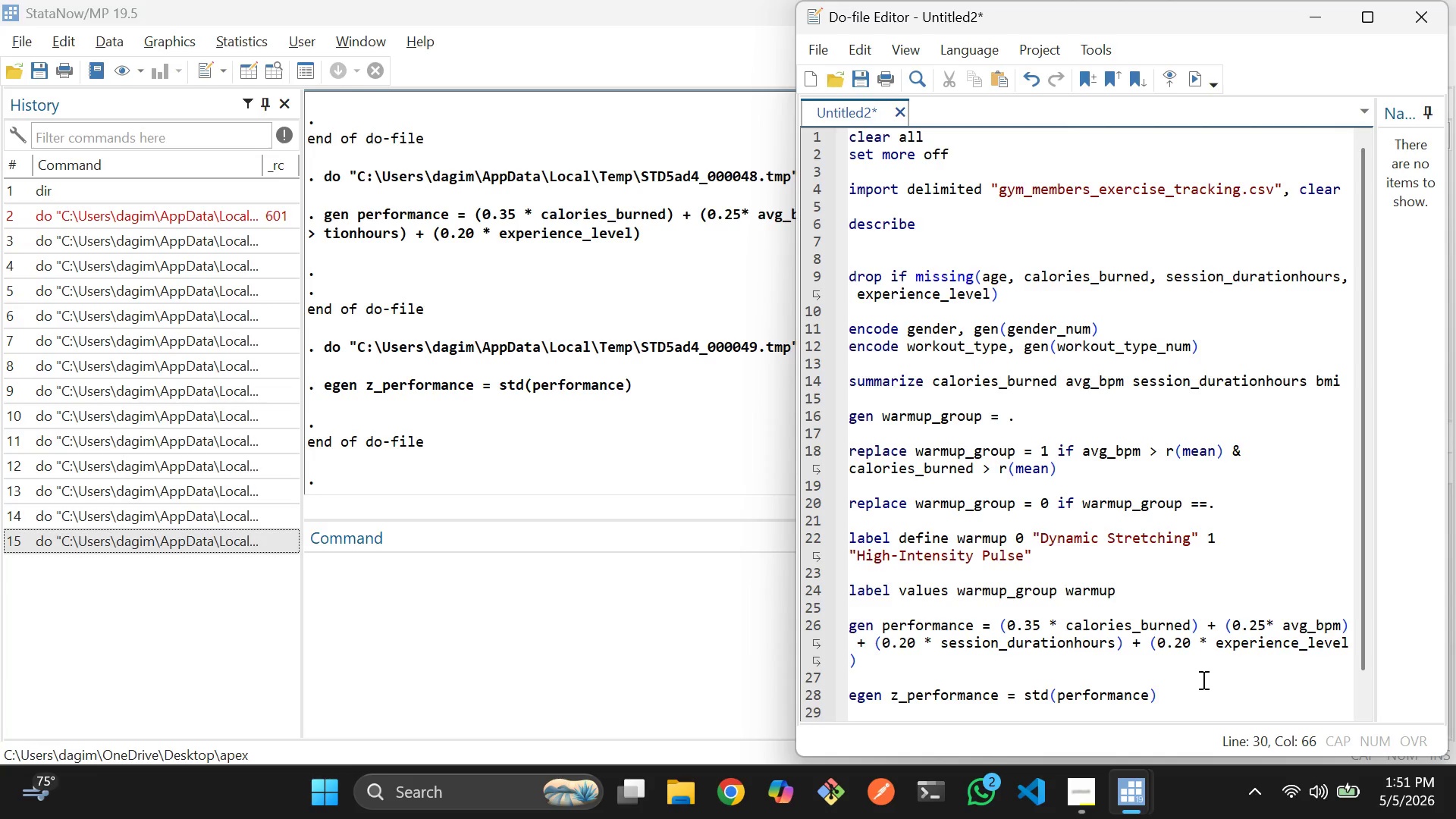 
scroll: coordinate [1225, 666], scroll_direction: down, amount: 5.0
 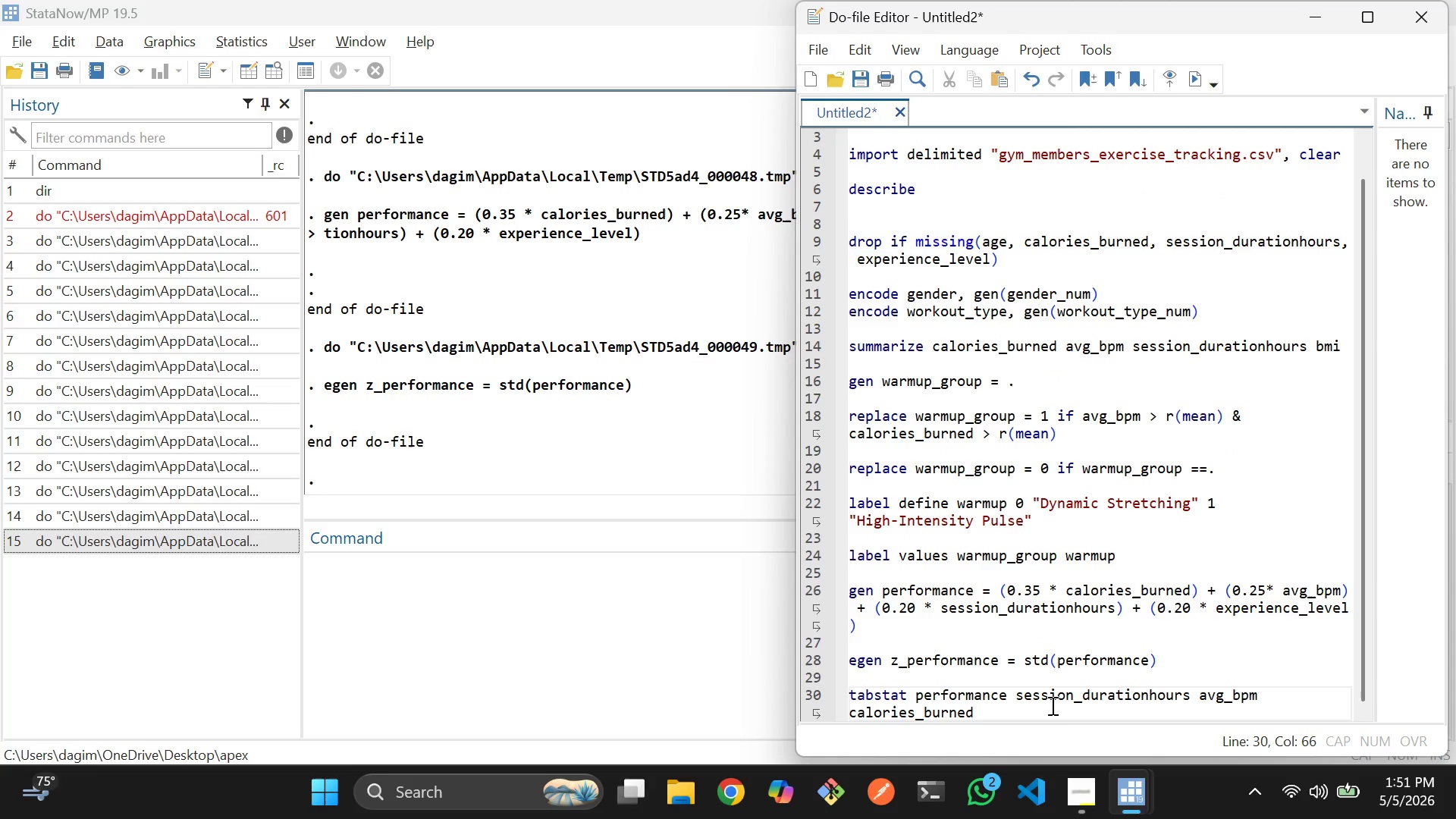 
type(, by )
key(Backspace)
type((warm)
 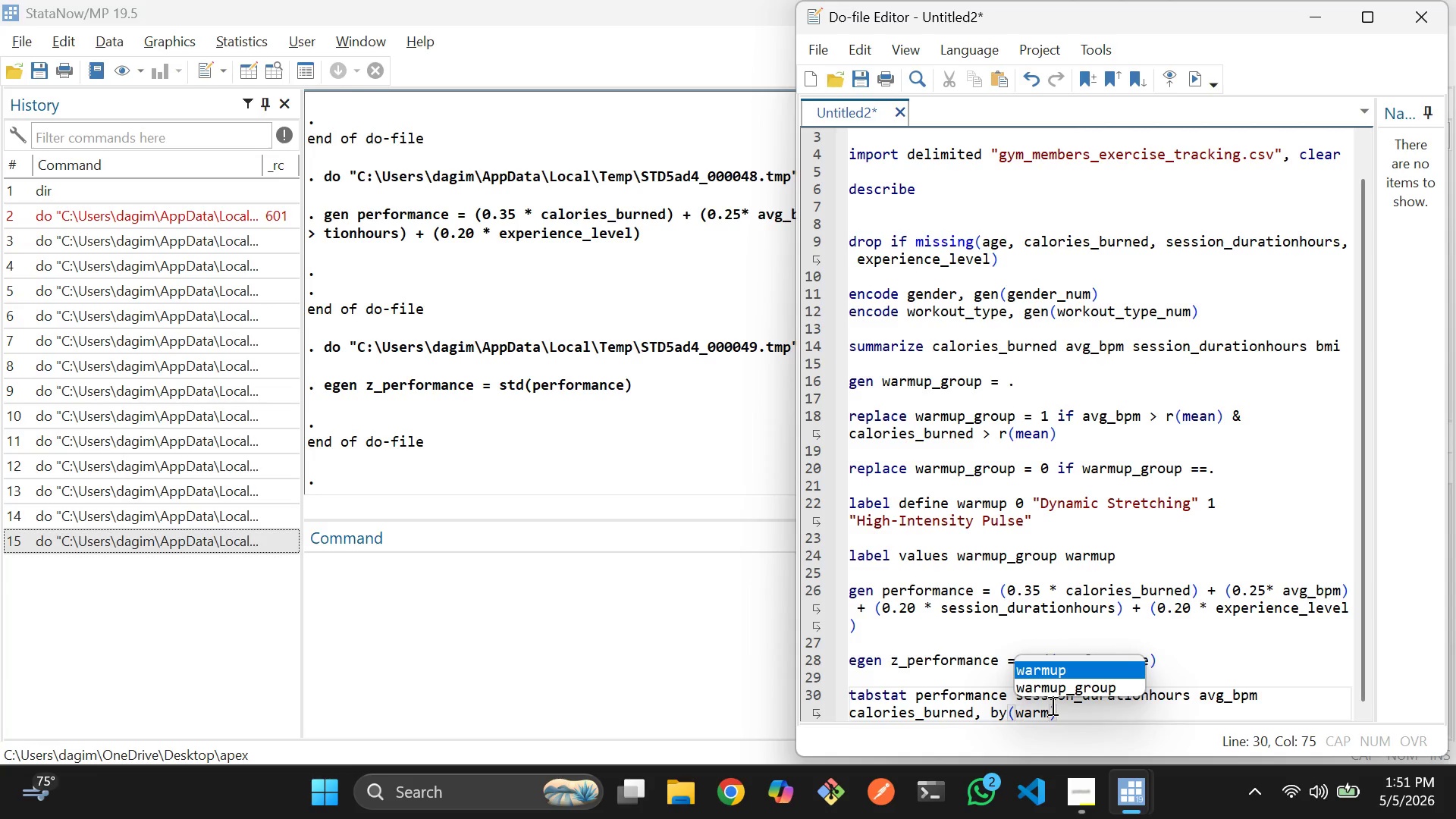 
key(ArrowDown)
 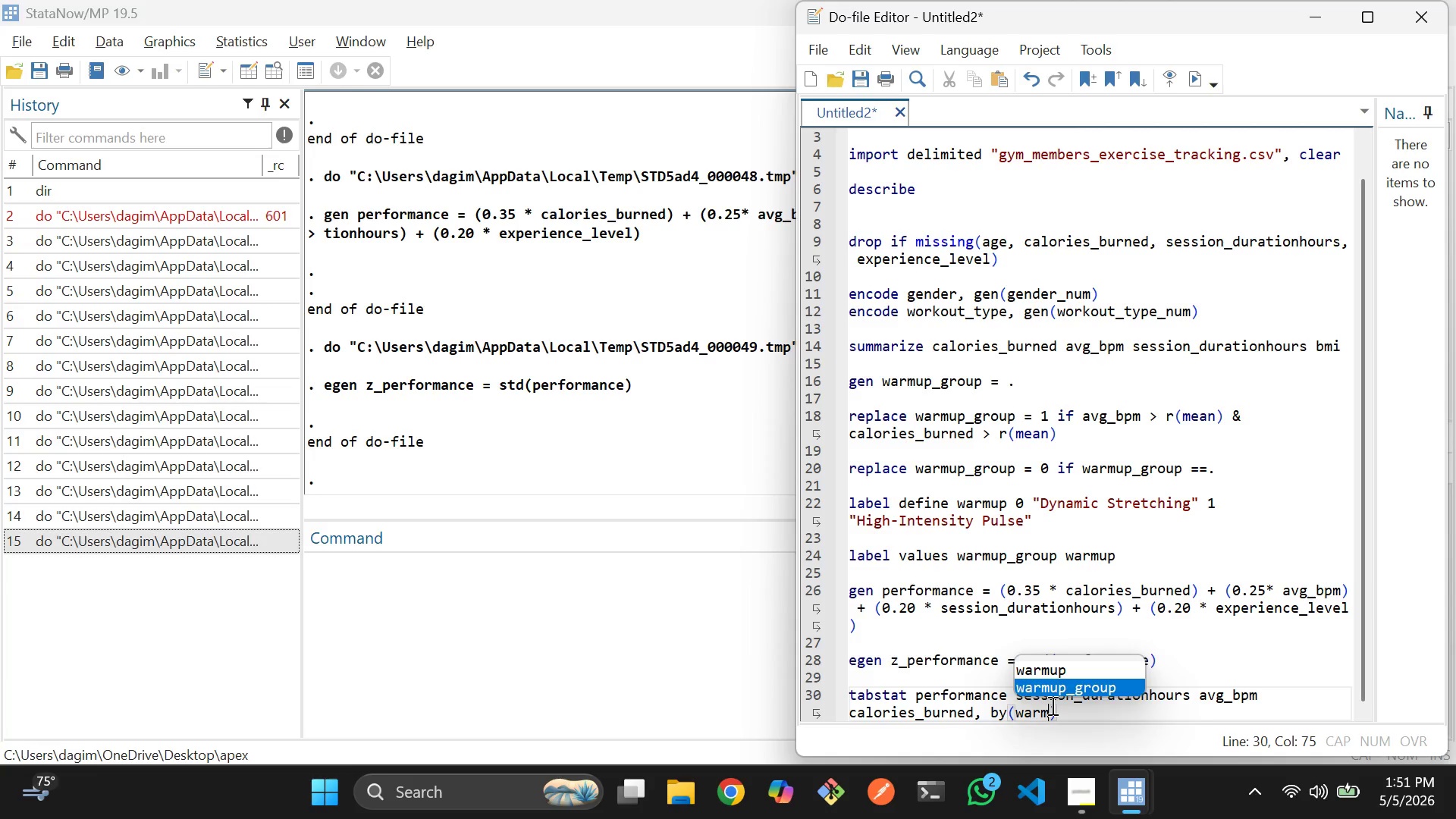 
key(Enter)
 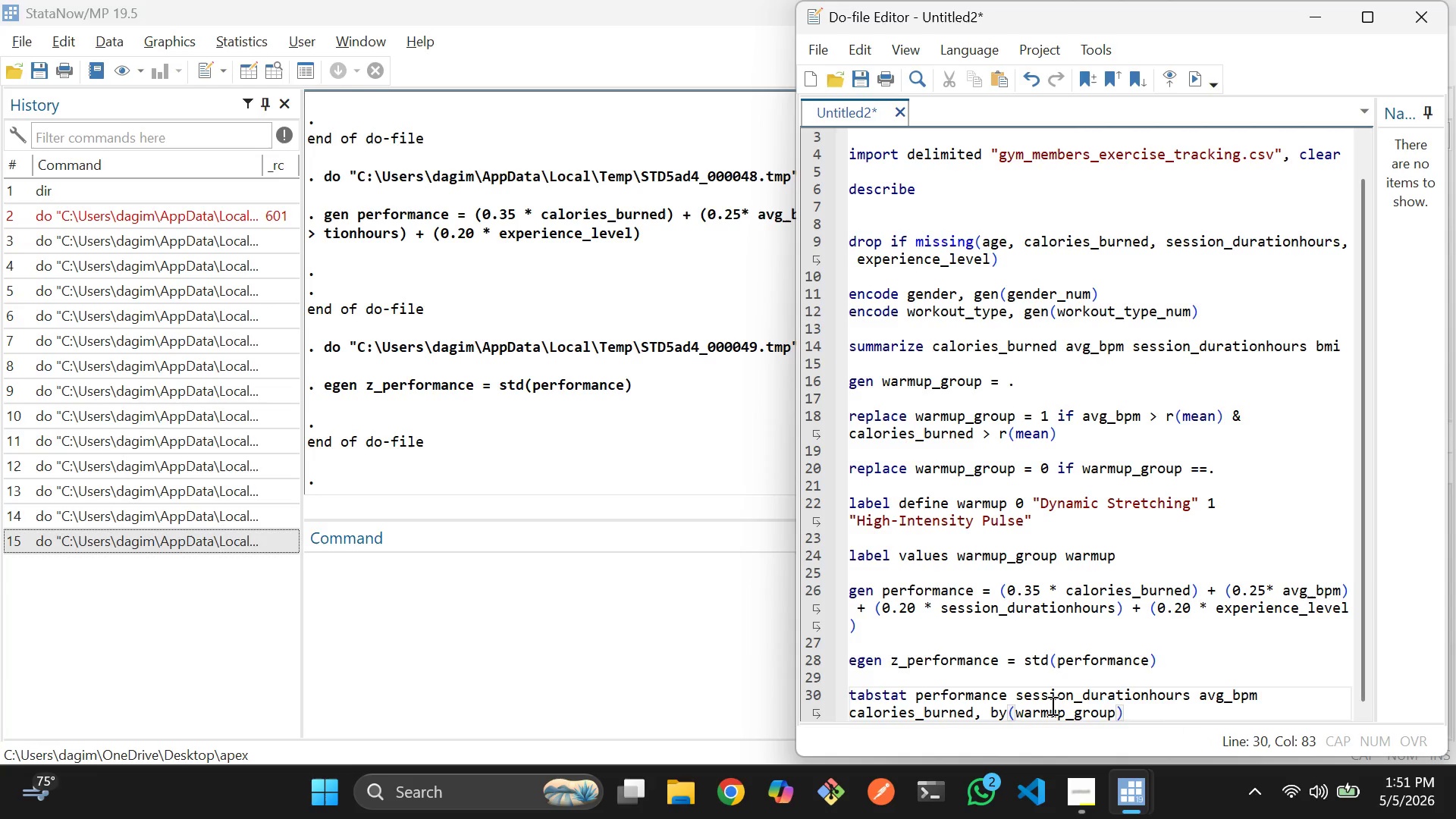 
key(ArrowRight)
 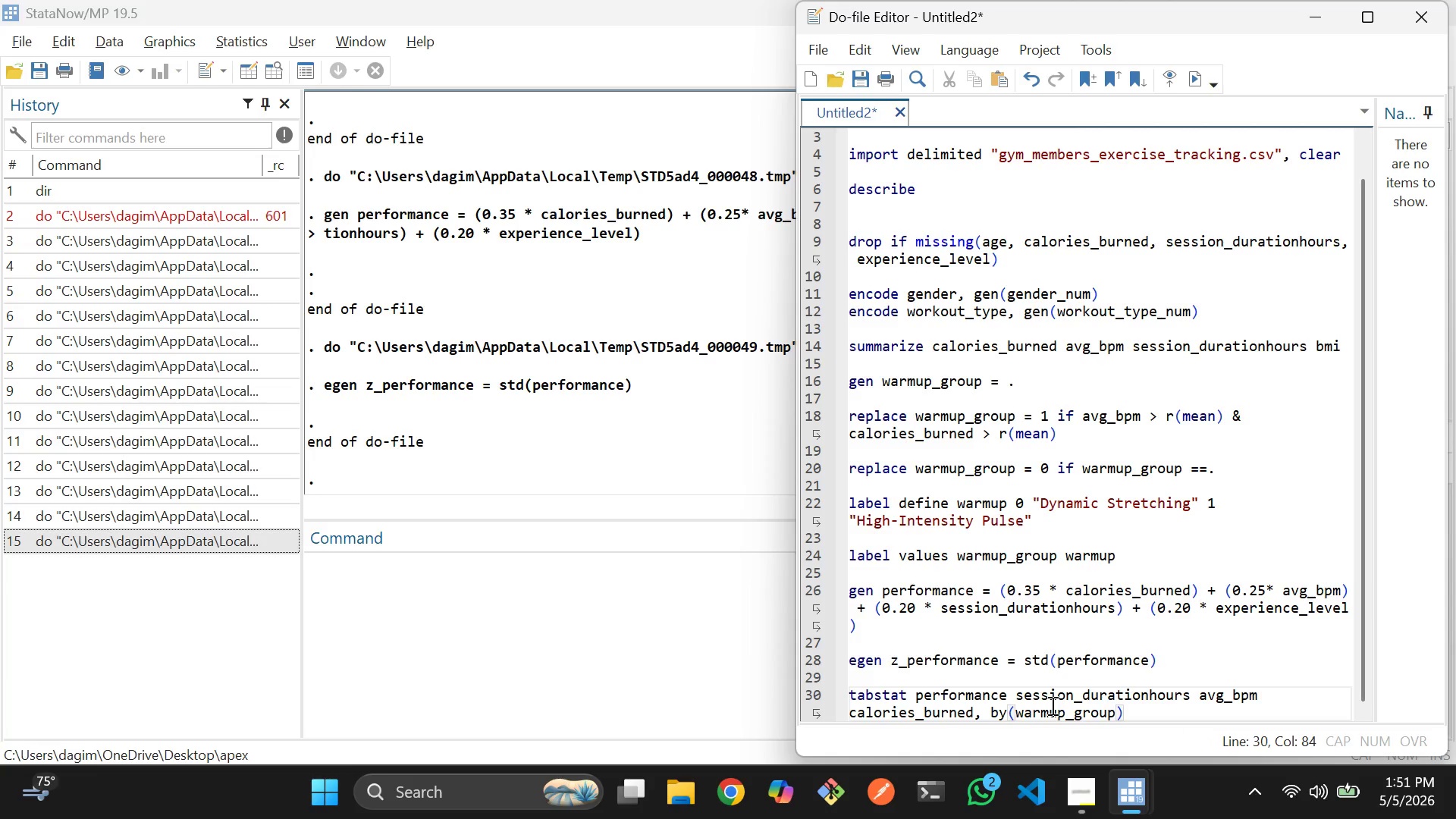 
type( stats(mean sd n)
 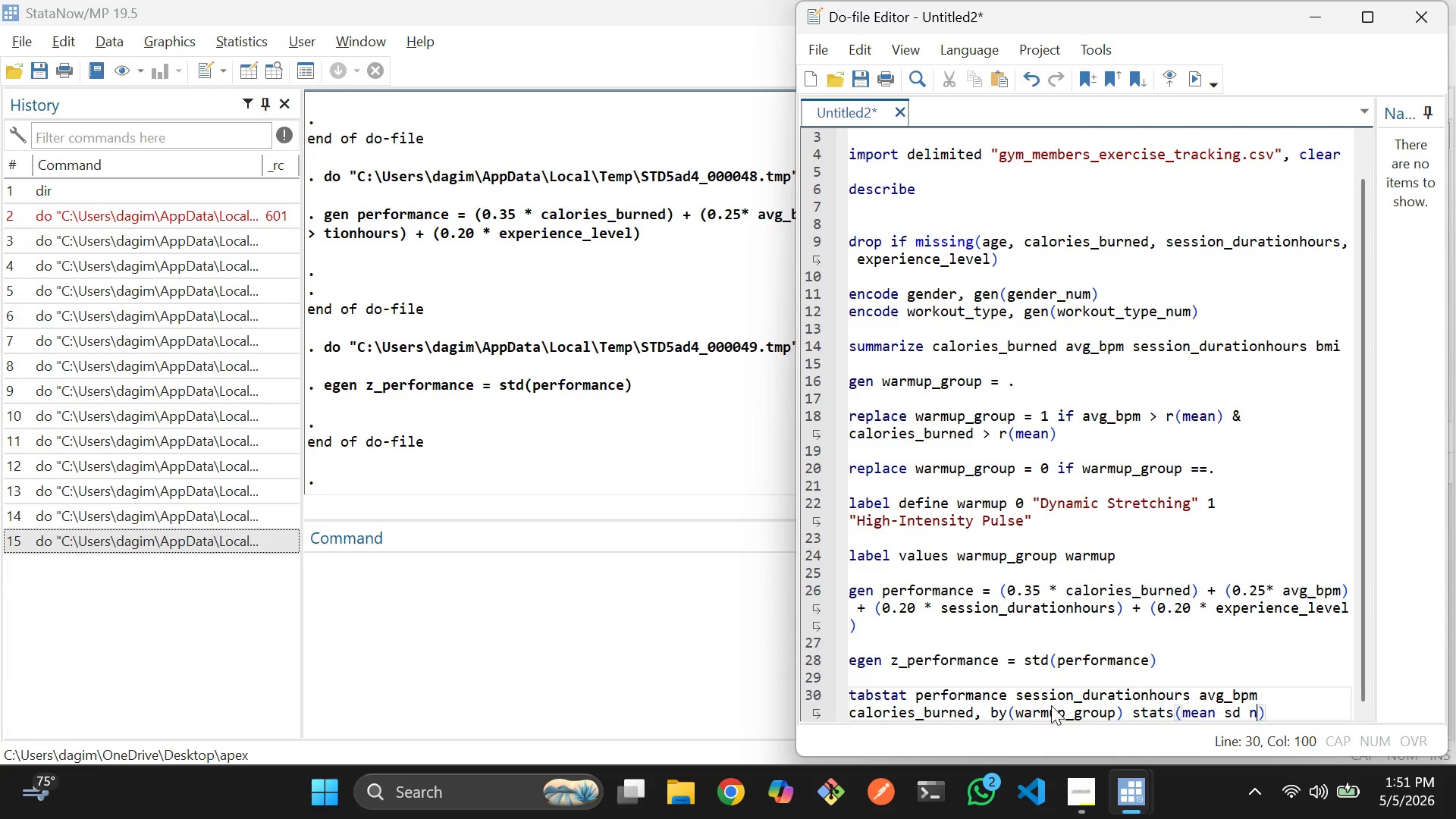 
scroll: coordinate [1134, 681], scroll_direction: down, amount: 2.0
 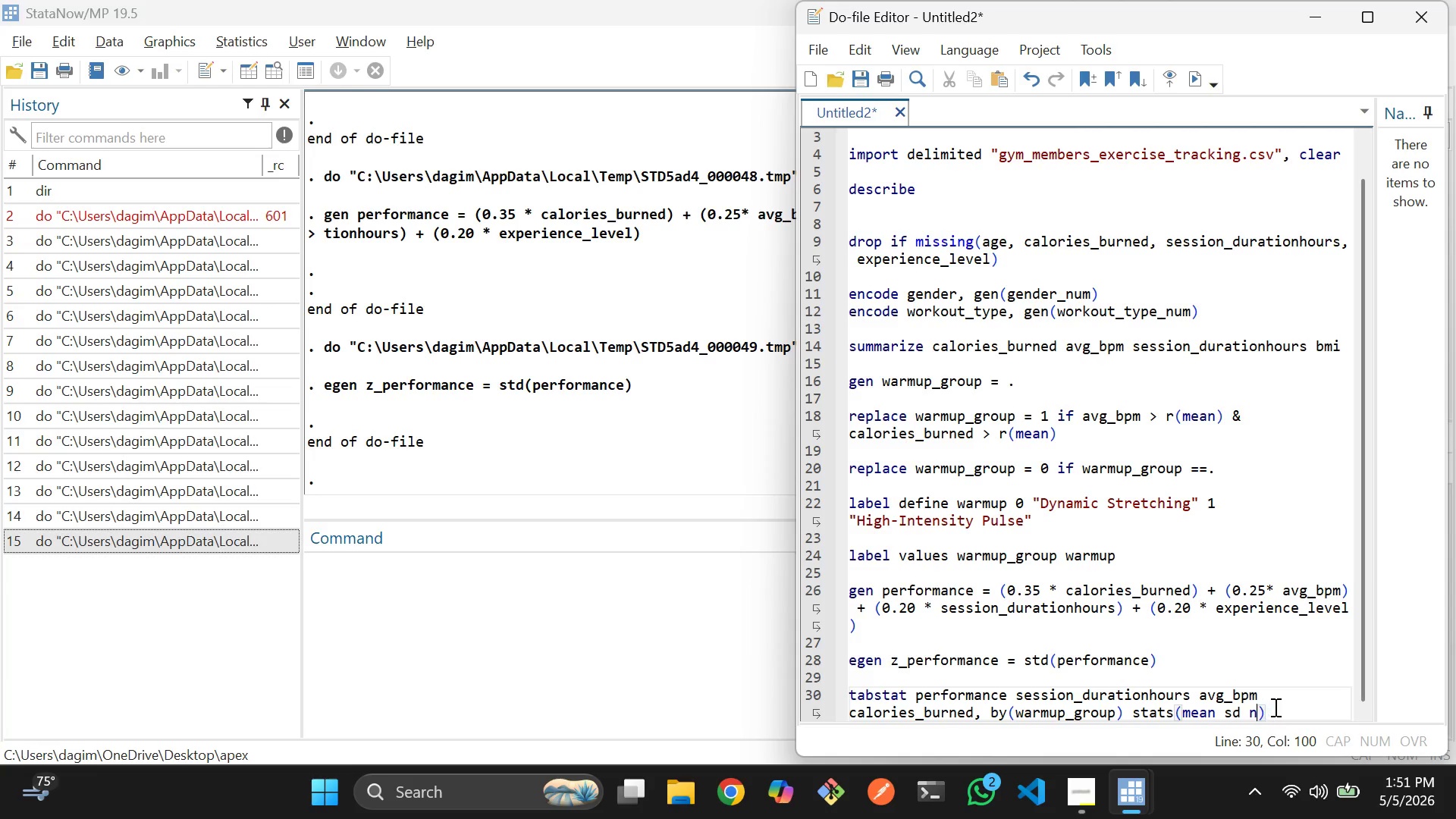 
left_click_drag(start_coordinate=[1285, 708], to_coordinate=[843, 697])
 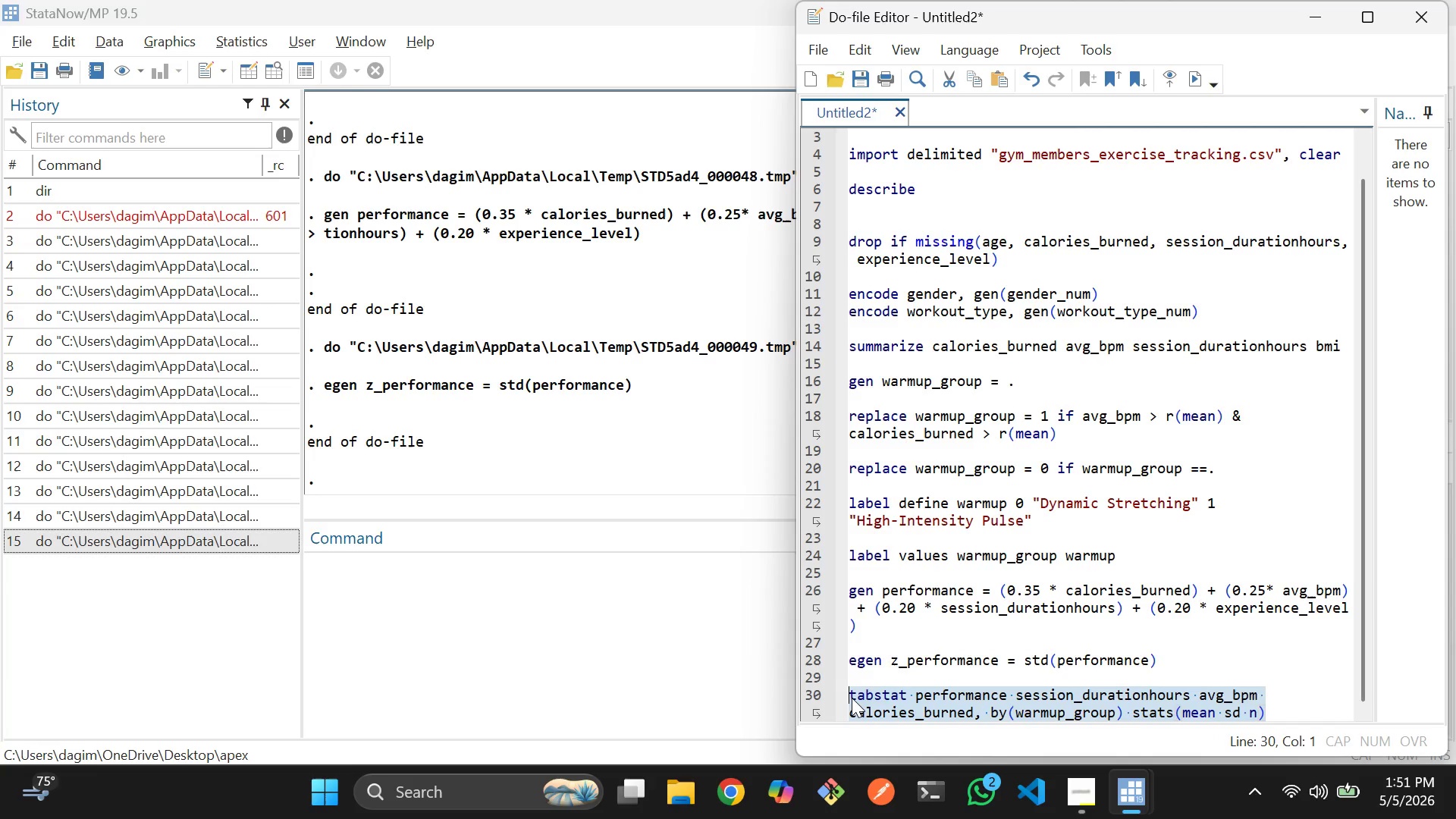 
key(Control+D)
 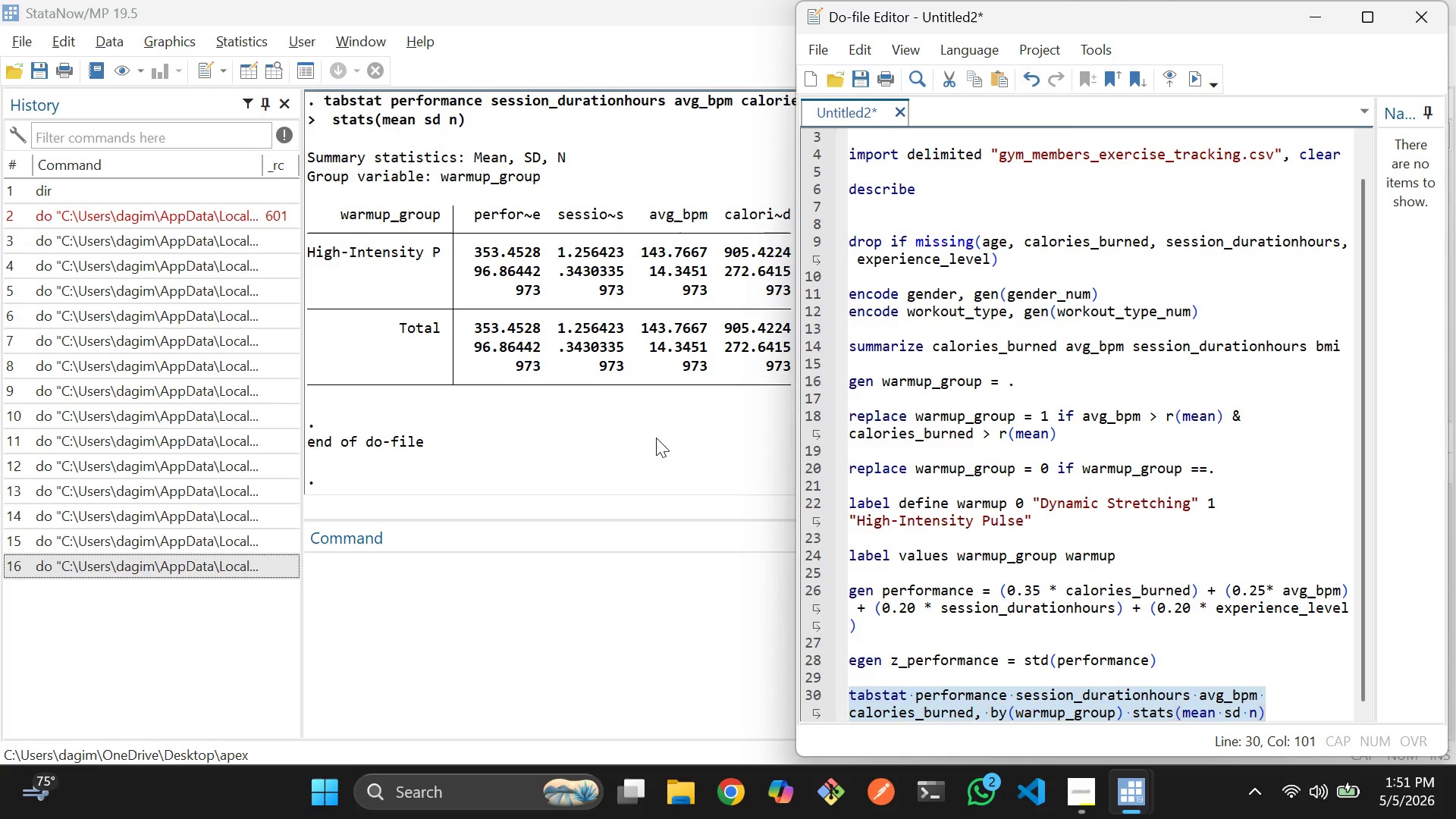 
scroll: coordinate [598, 381], scroll_direction: up, amount: 9.0
 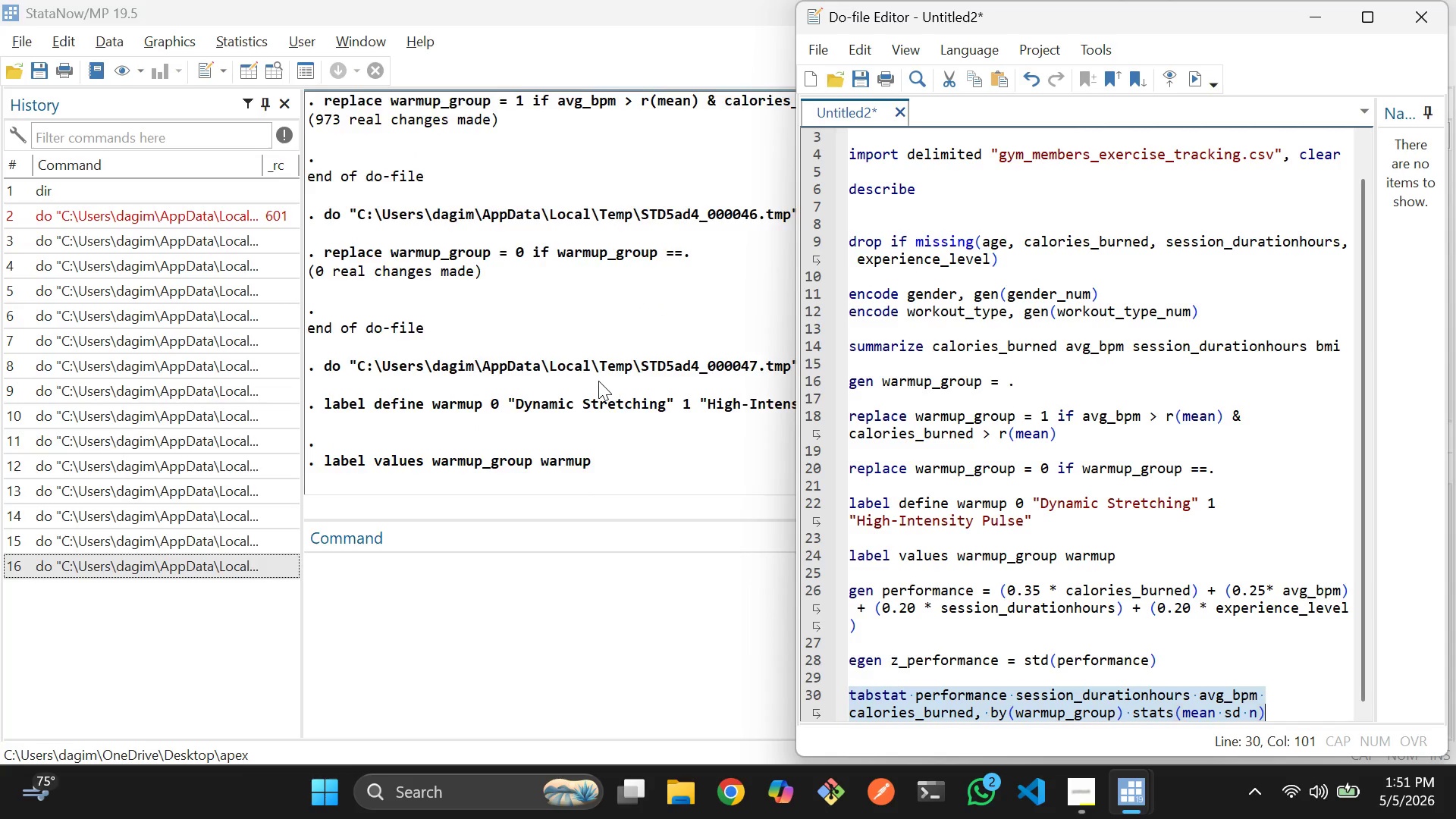 
scroll: coordinate [599, 381], scroll_direction: down, amount: 15.0
 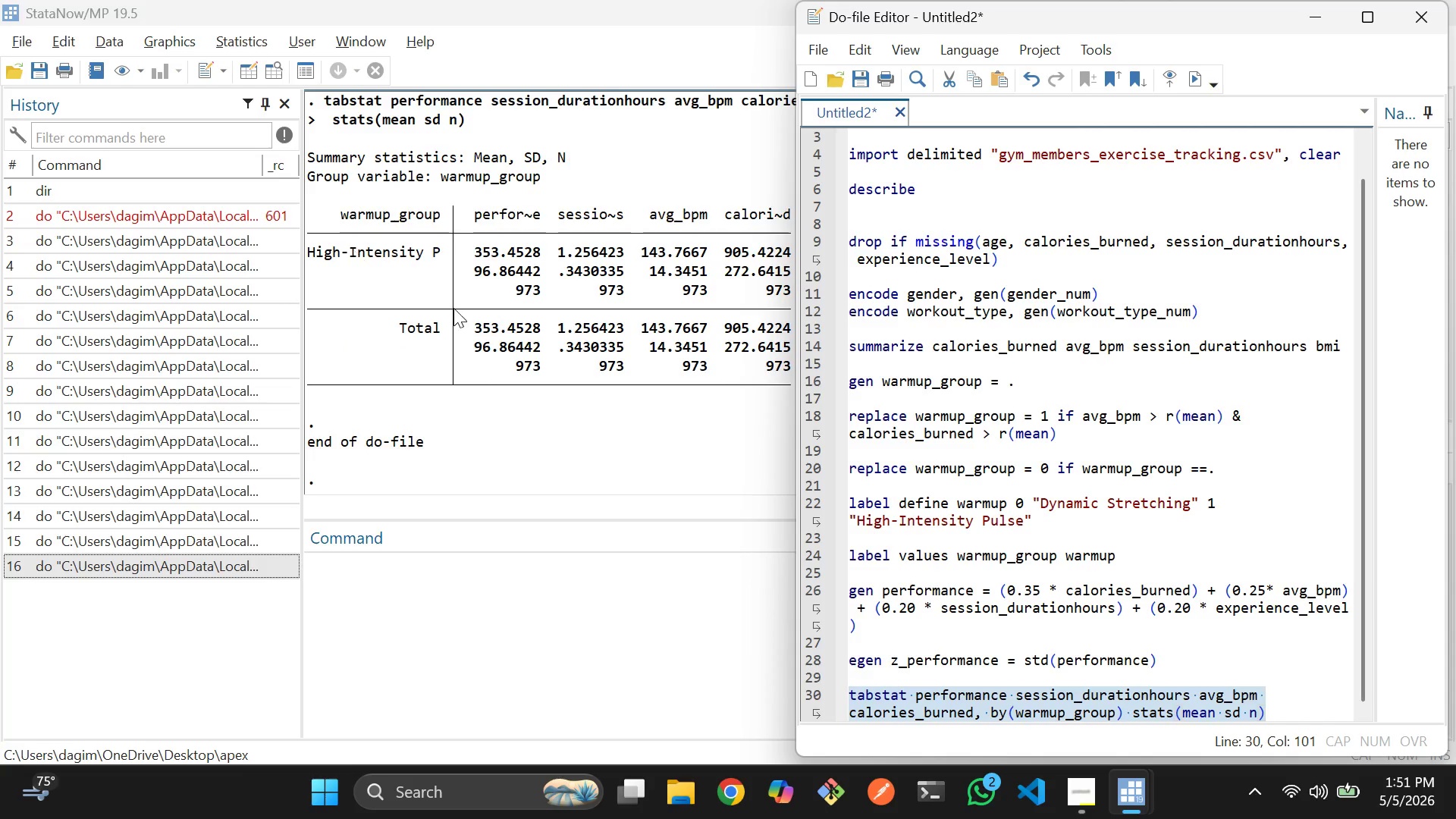 
left_click([1276, 715])
 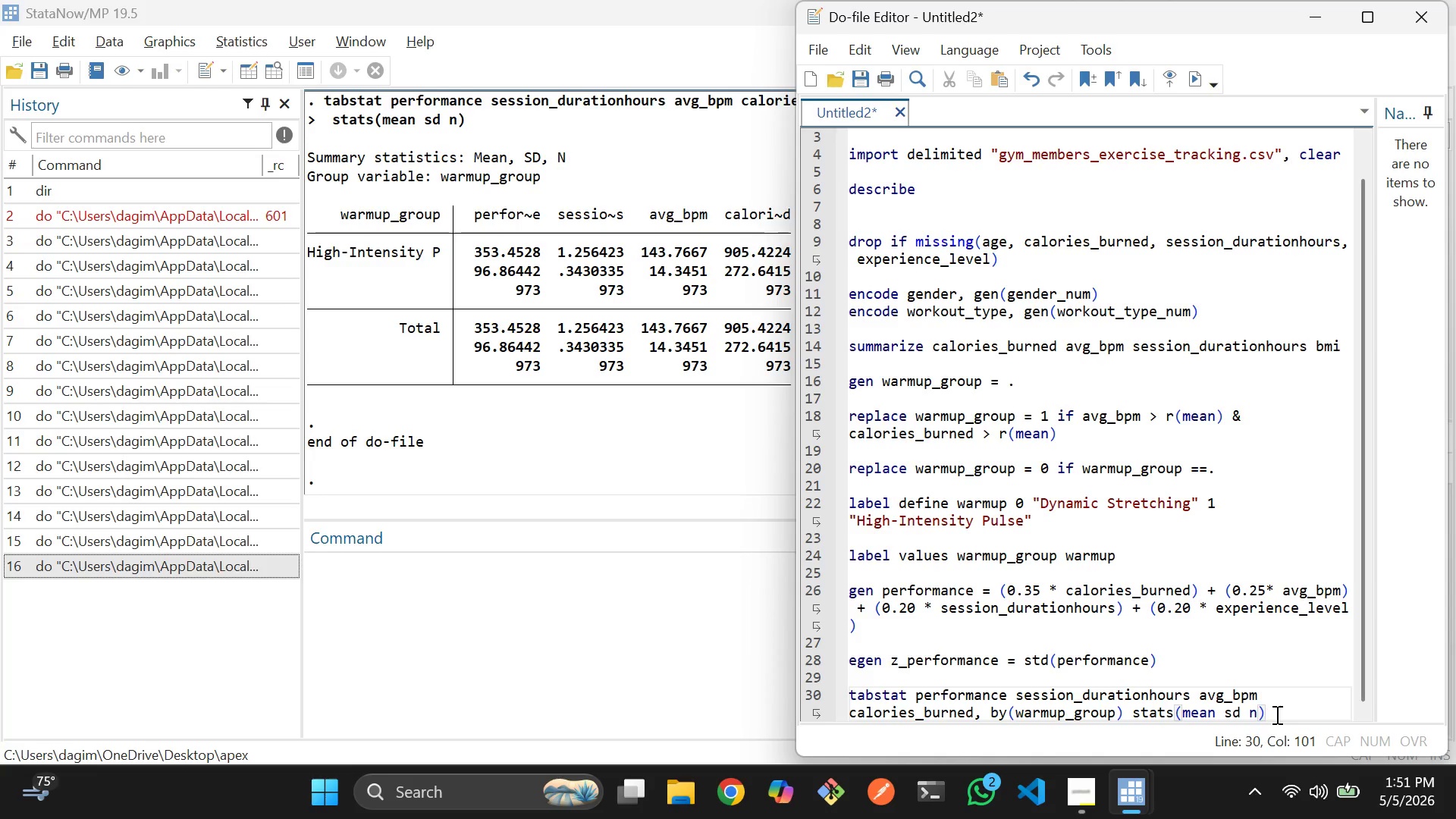 
key(Enter)
 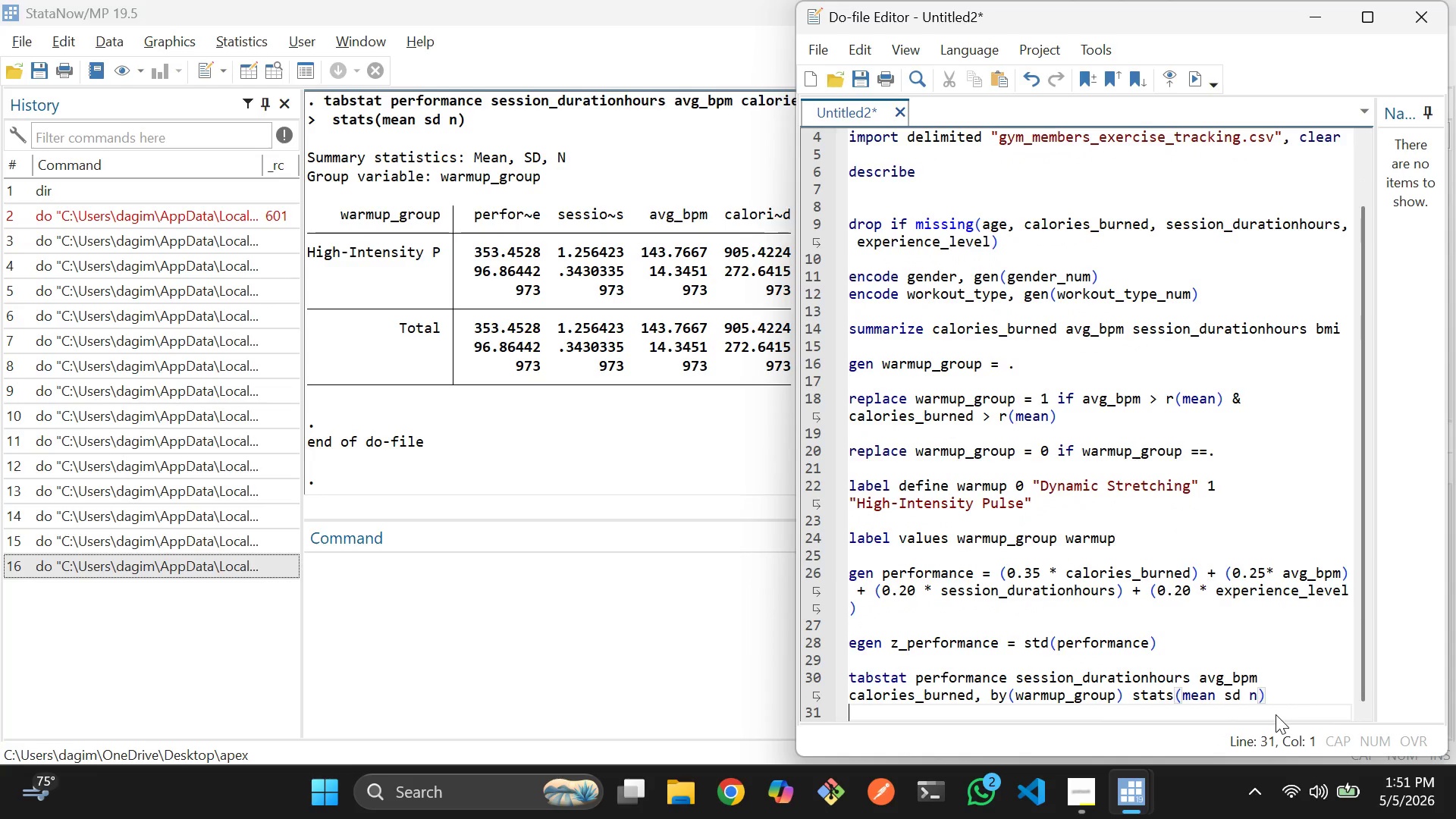 
key(Enter)
 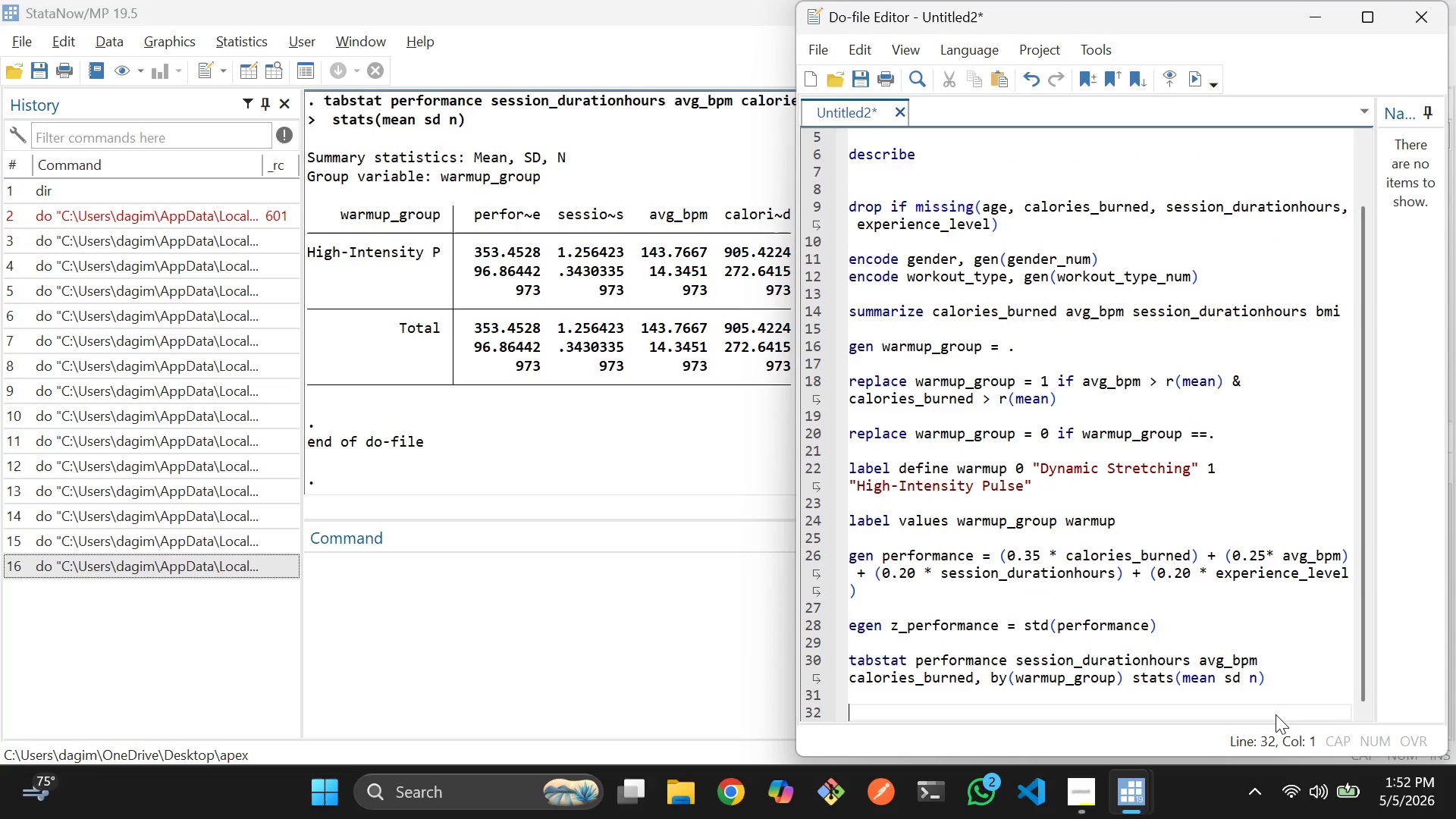 
wait(8.16)
 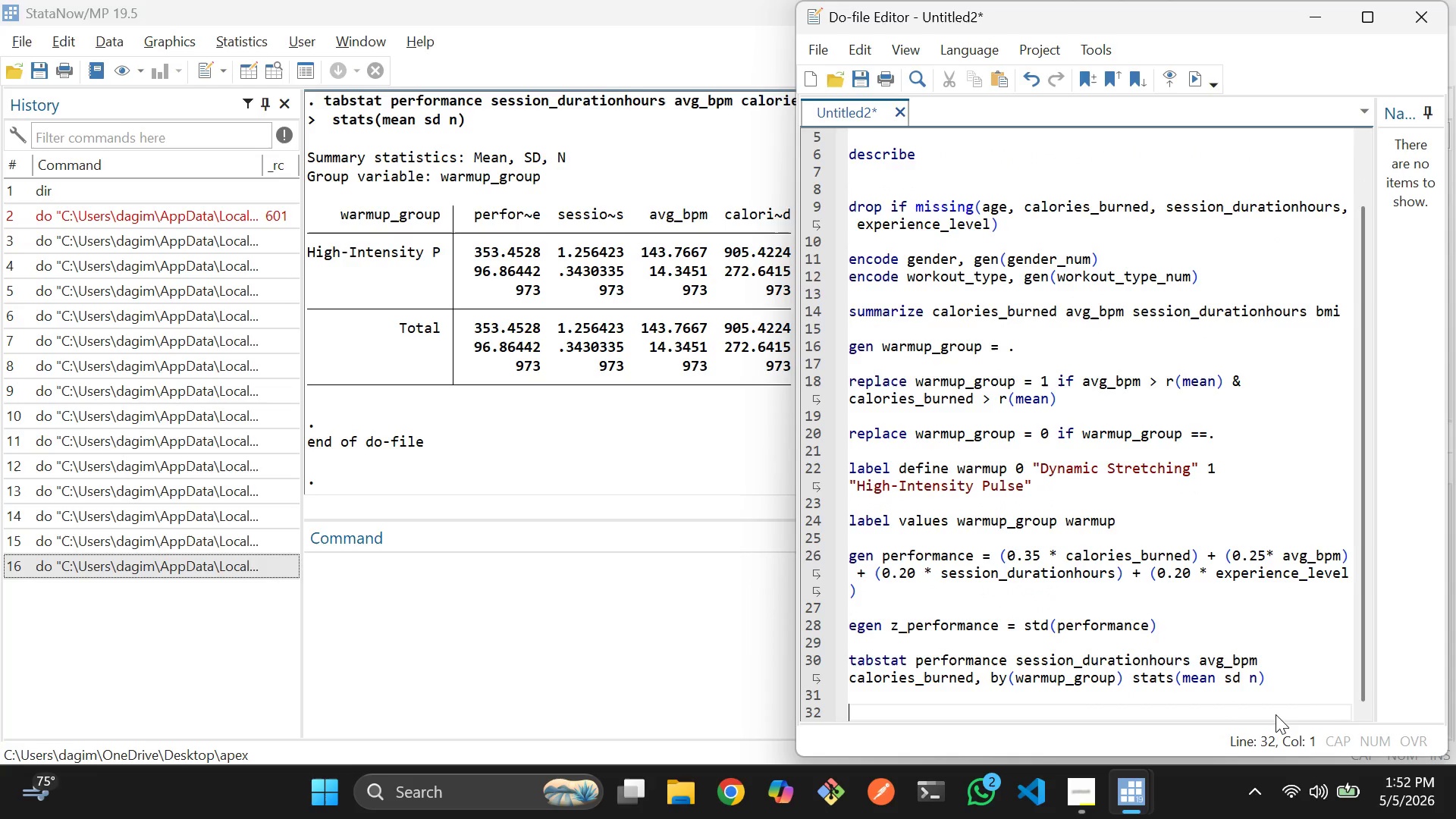 
scroll: coordinate [553, 300], scroll_direction: up, amount: 1.0
 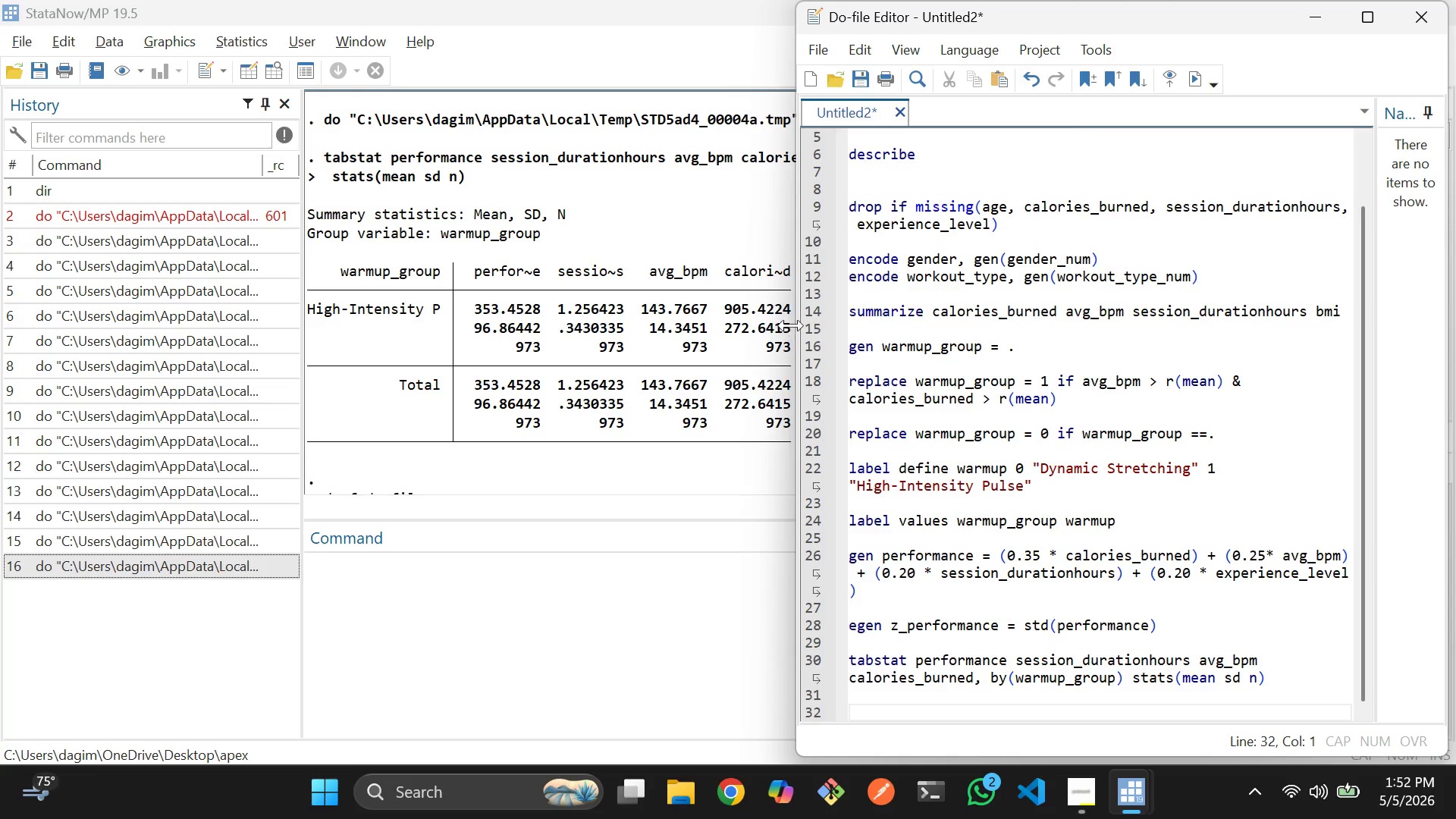 
left_click_drag(start_coordinate=[794, 328], to_coordinate=[948, 353])
 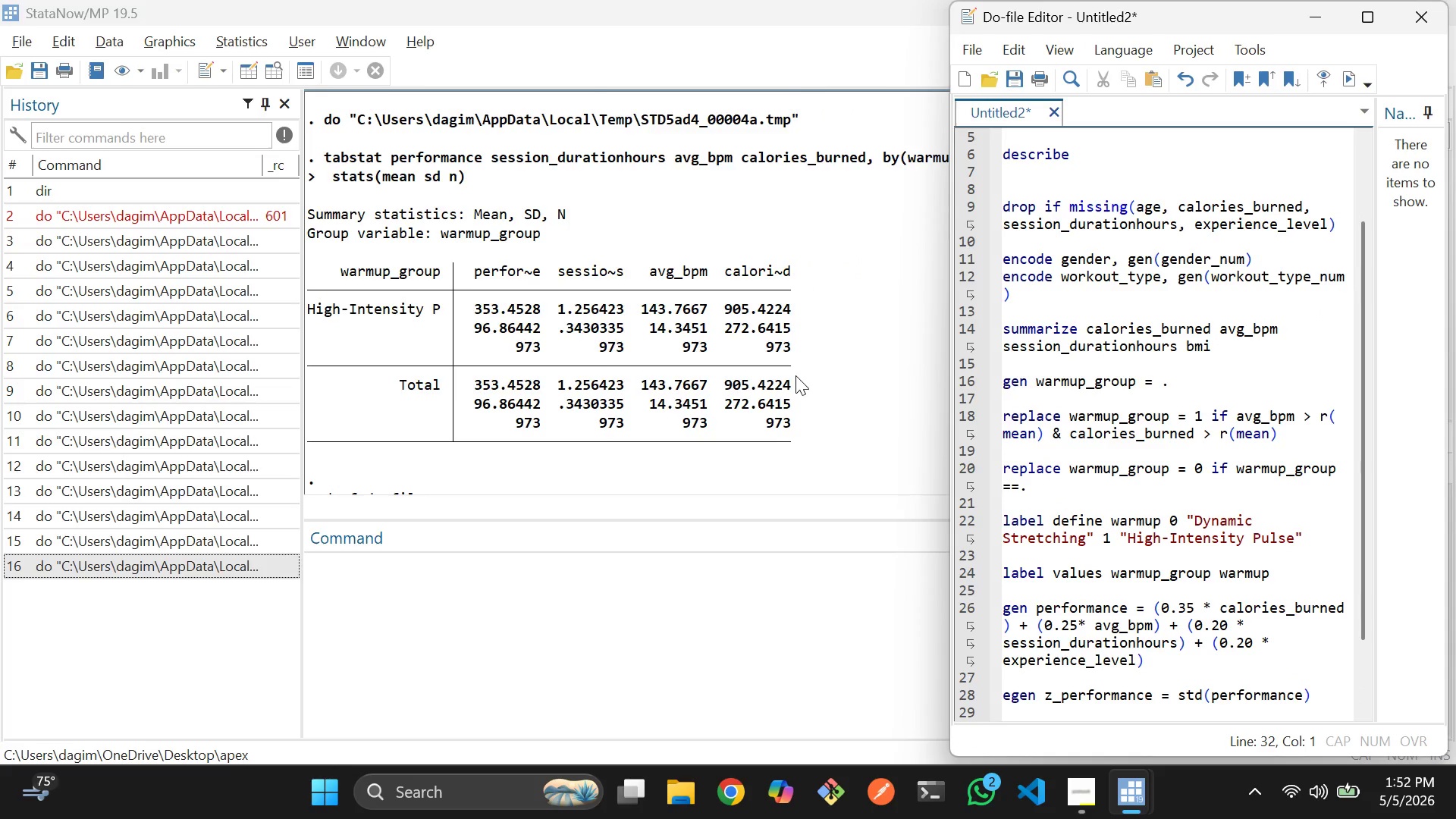 
scroll: coordinate [795, 375], scroll_direction: down, amount: 1.0
 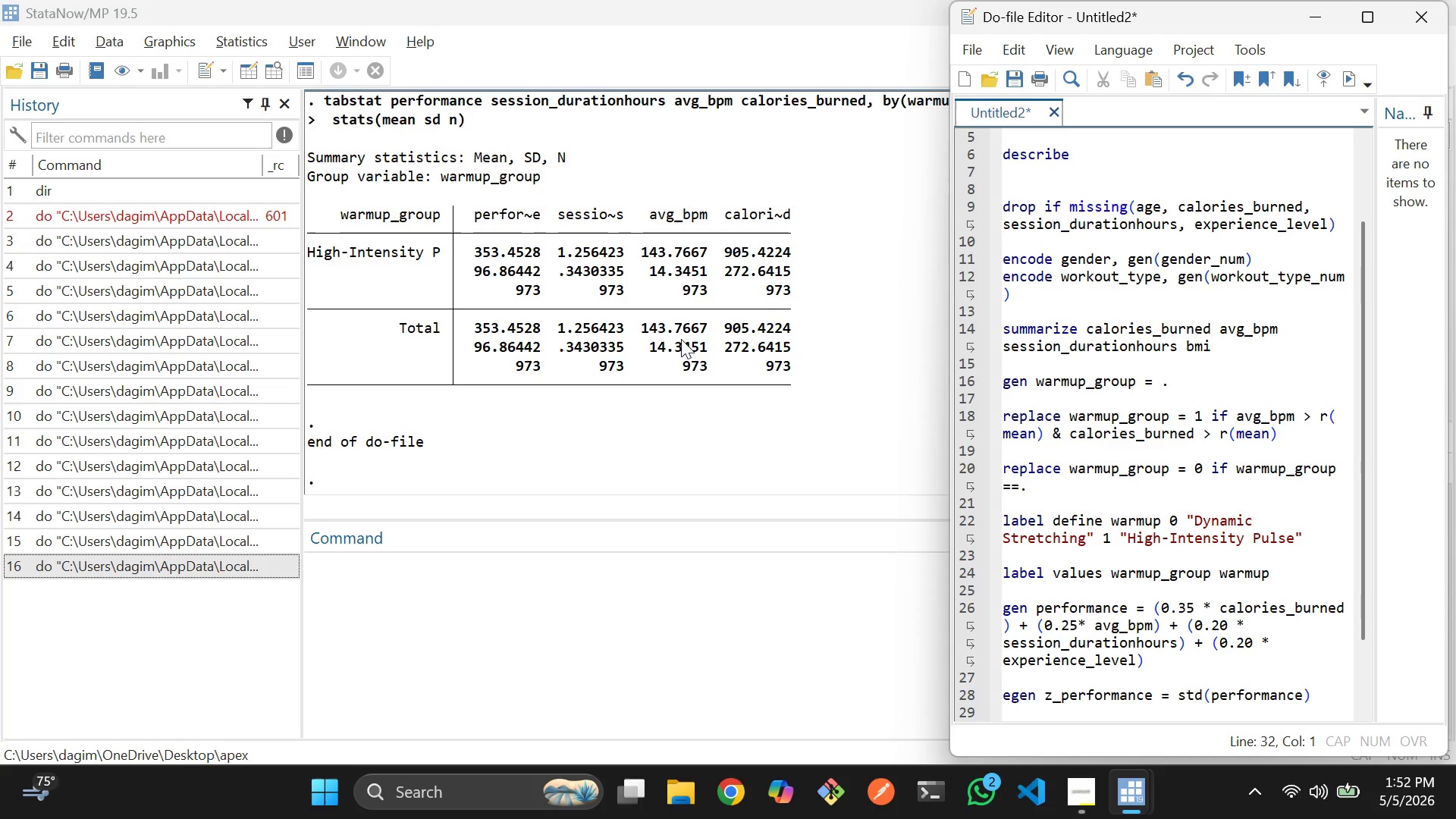 
wait(6.79)
 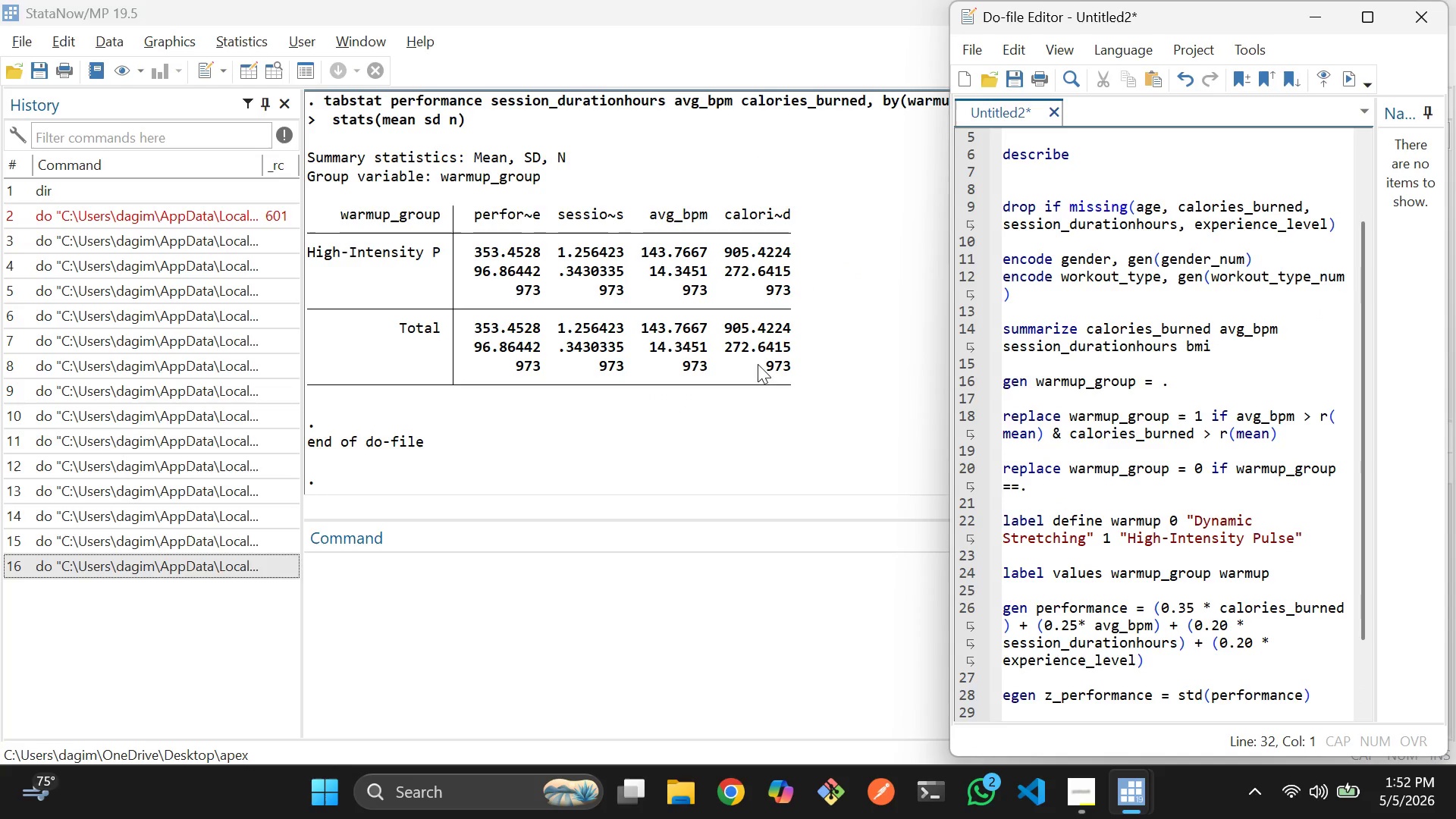 
scroll: coordinate [675, 397], scroll_direction: up, amount: 1.0
 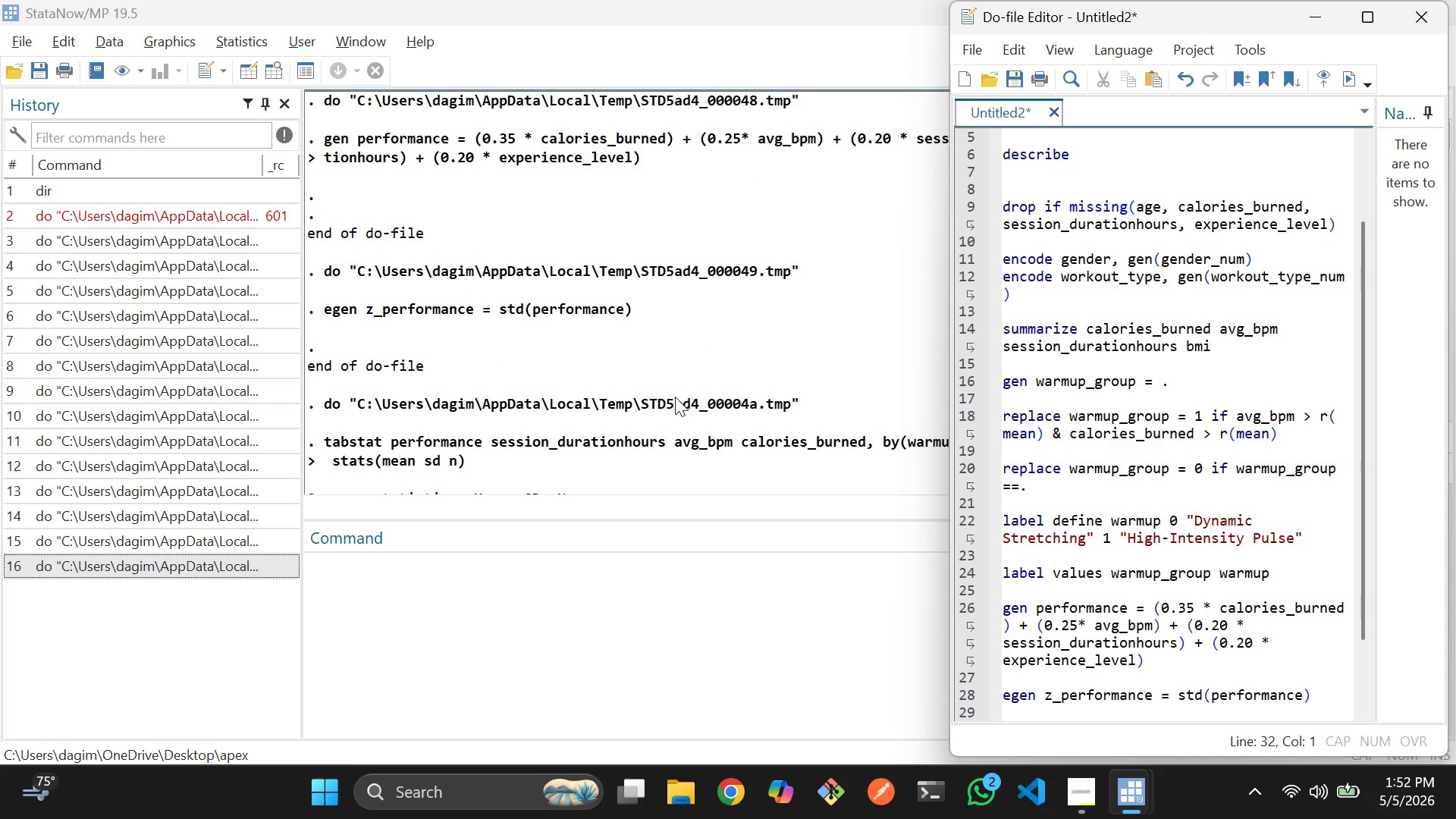 
scroll: coordinate [676, 397], scroll_direction: down, amount: 4.0
 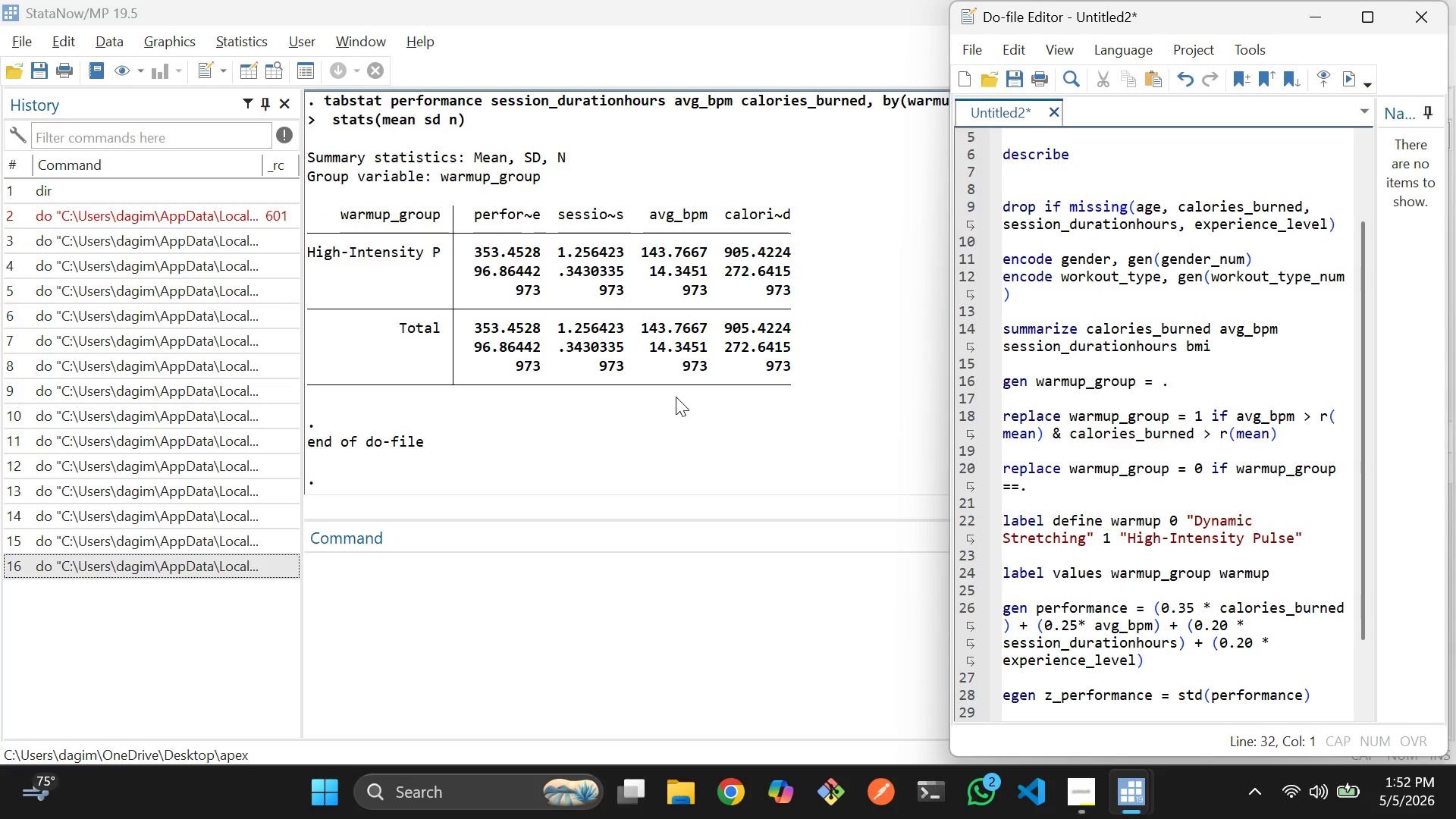 
wait(7.27)
 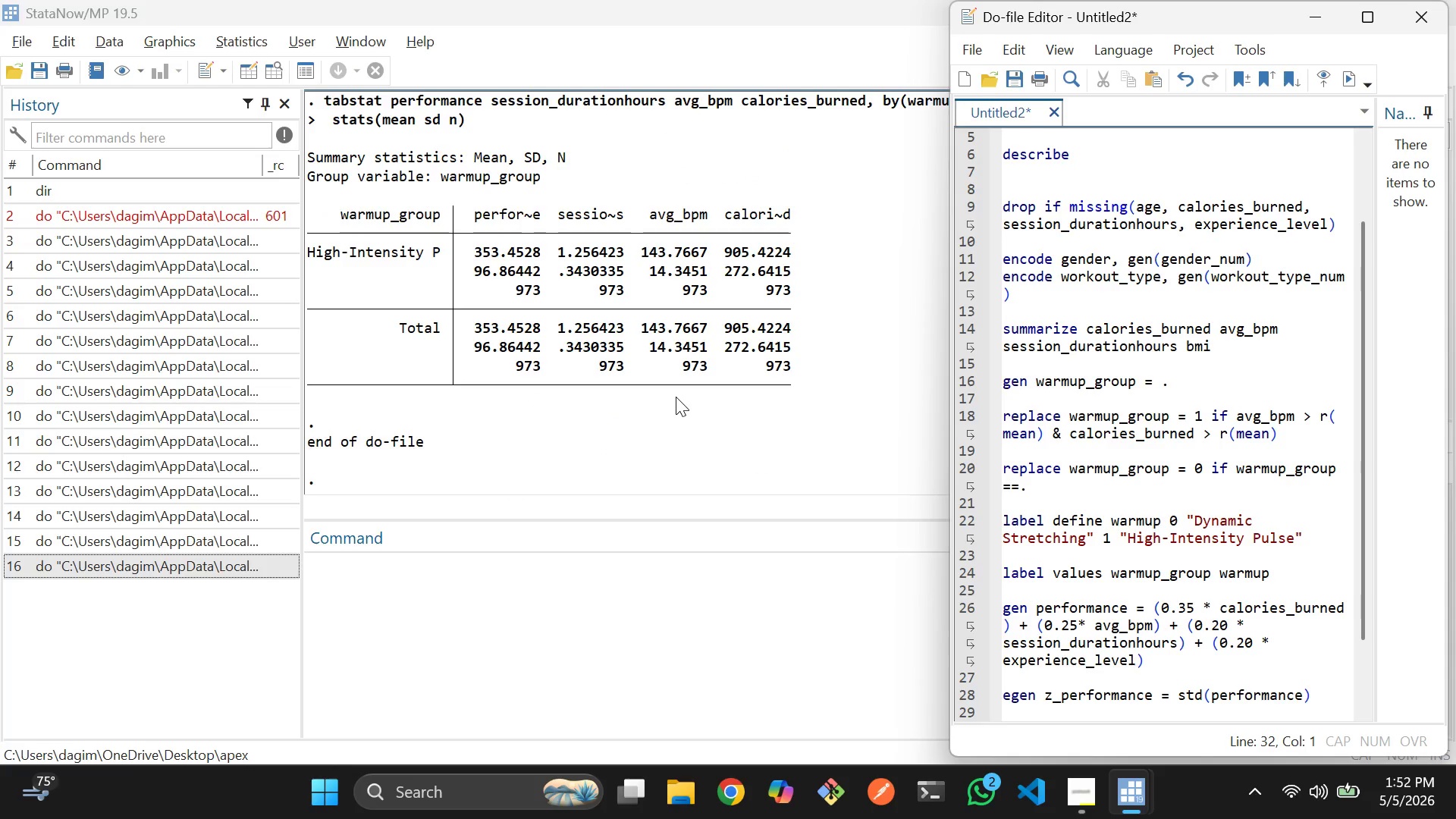 
scroll: coordinate [676, 397], scroll_direction: up, amount: 1.0
 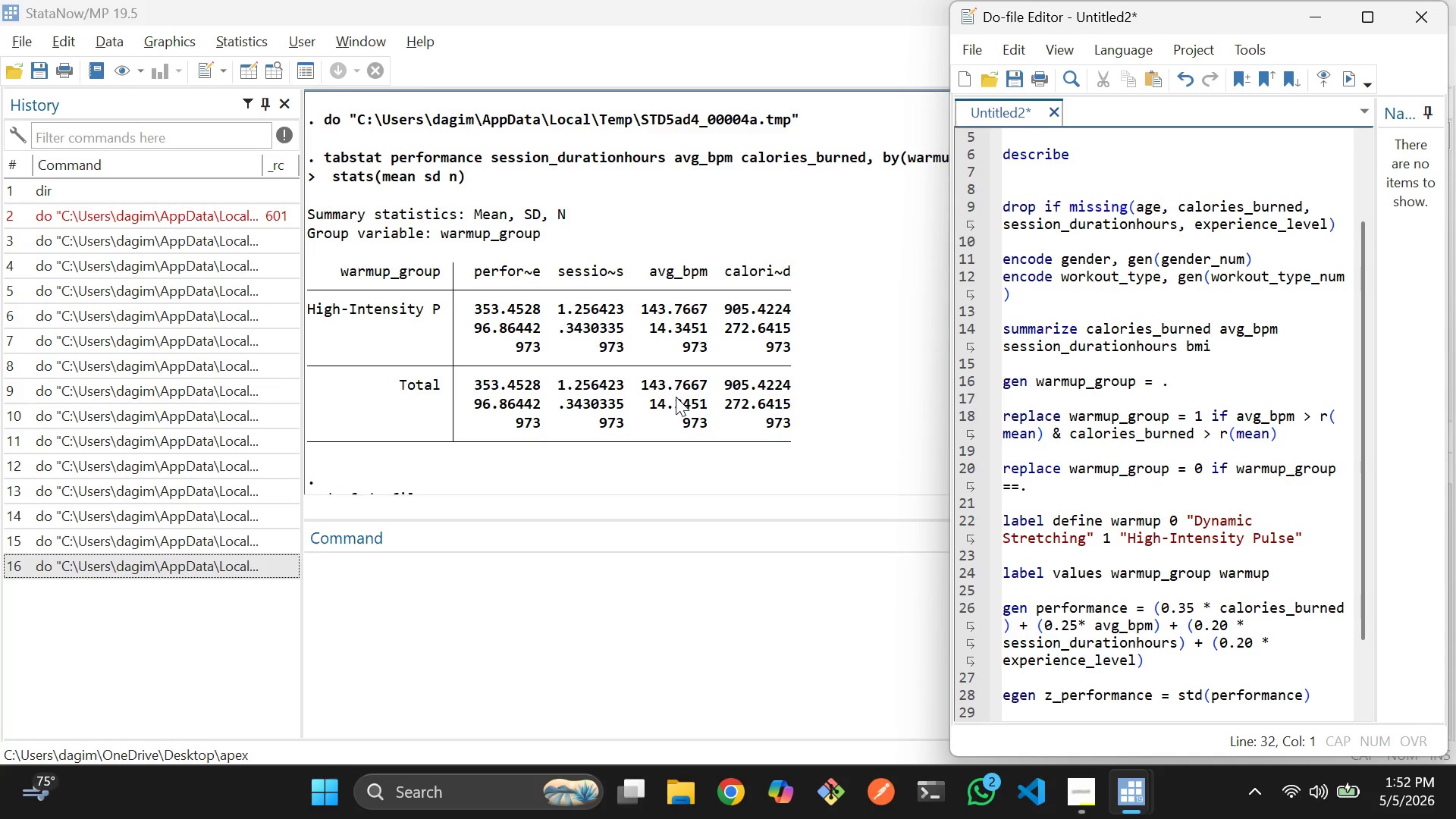 
scroll: coordinate [676, 397], scroll_direction: down, amount: 1.0
 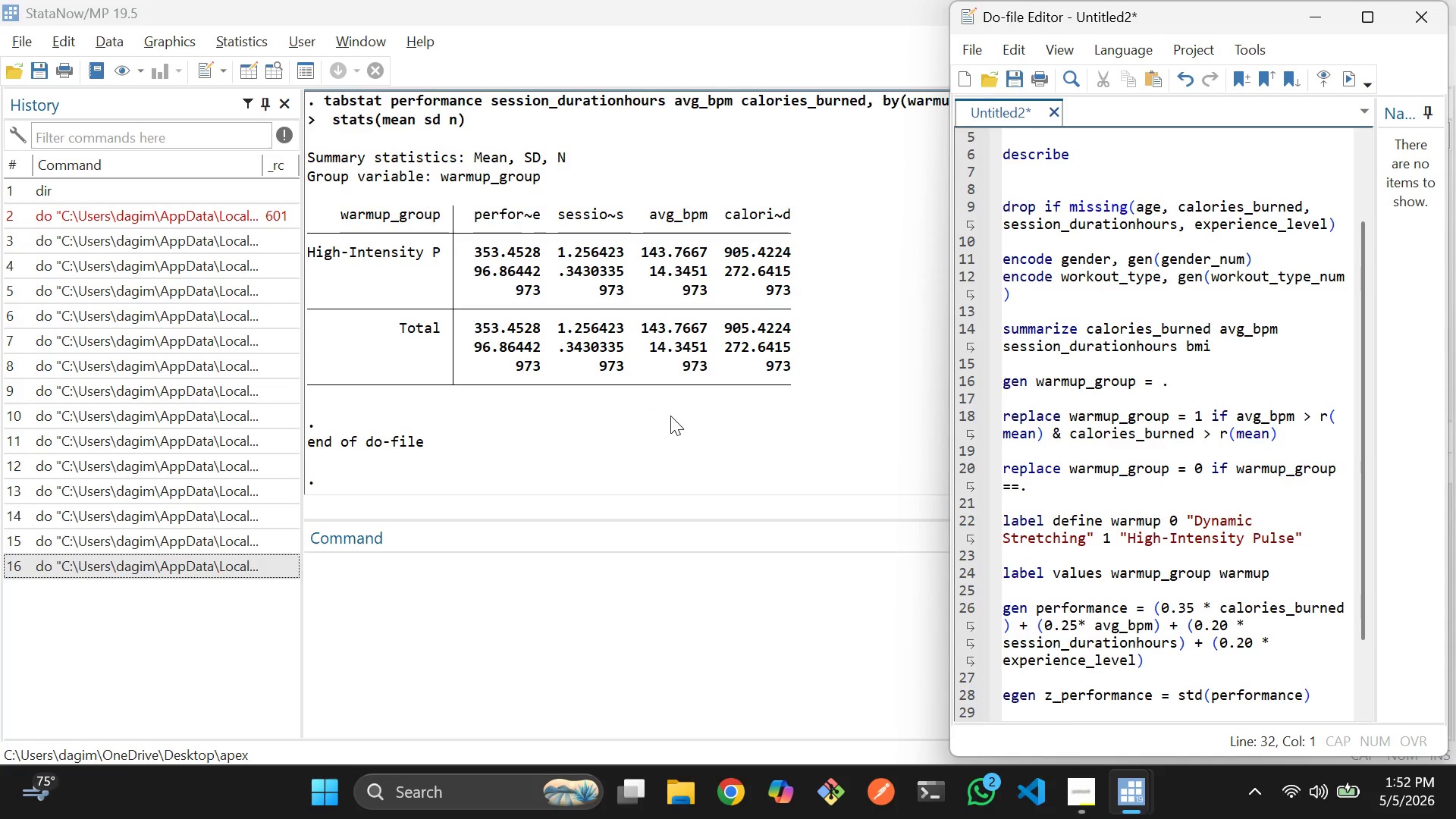 
wait(7.68)
 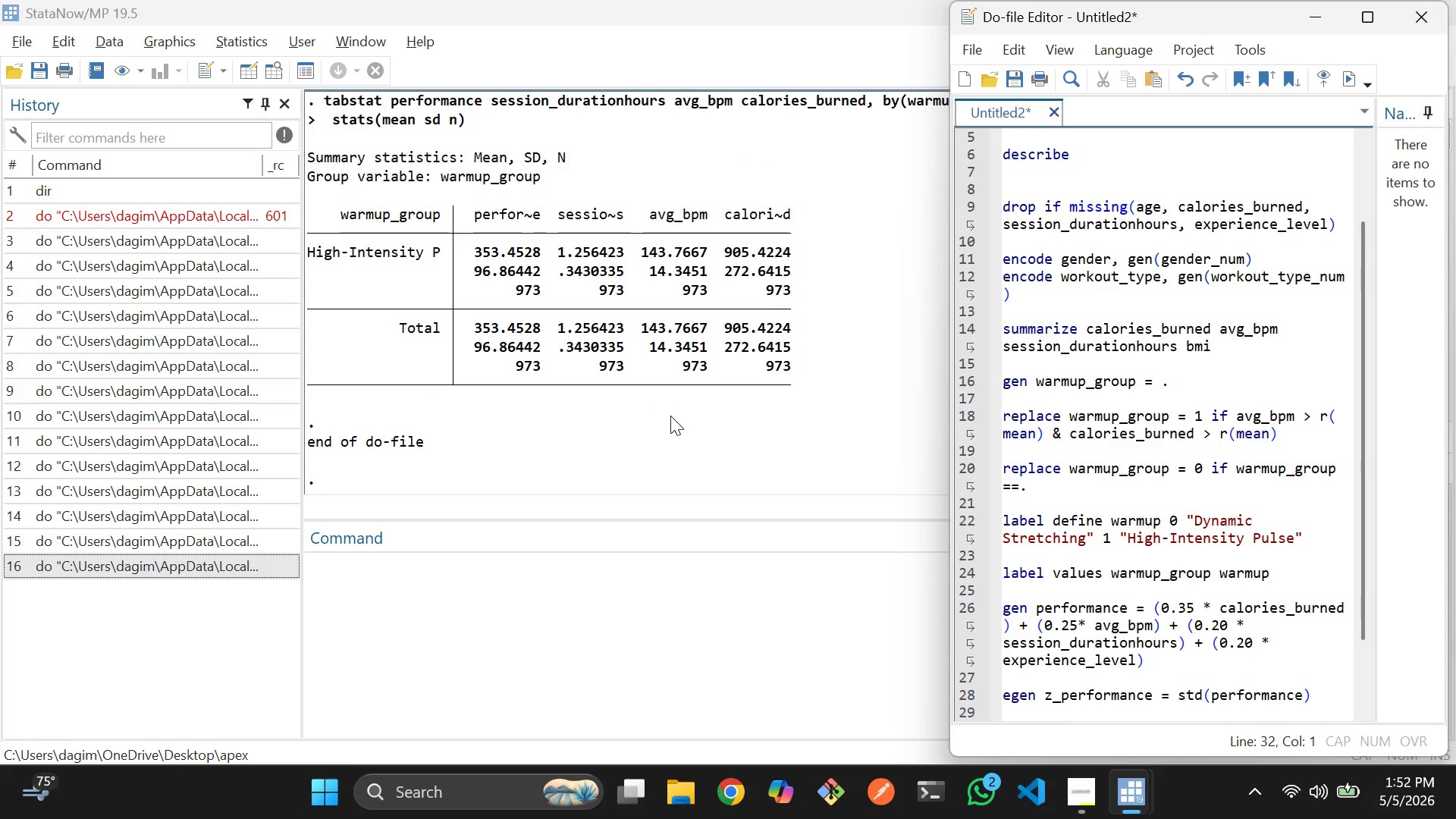 
scroll: coordinate [670, 417], scroll_direction: up, amount: 1.0
 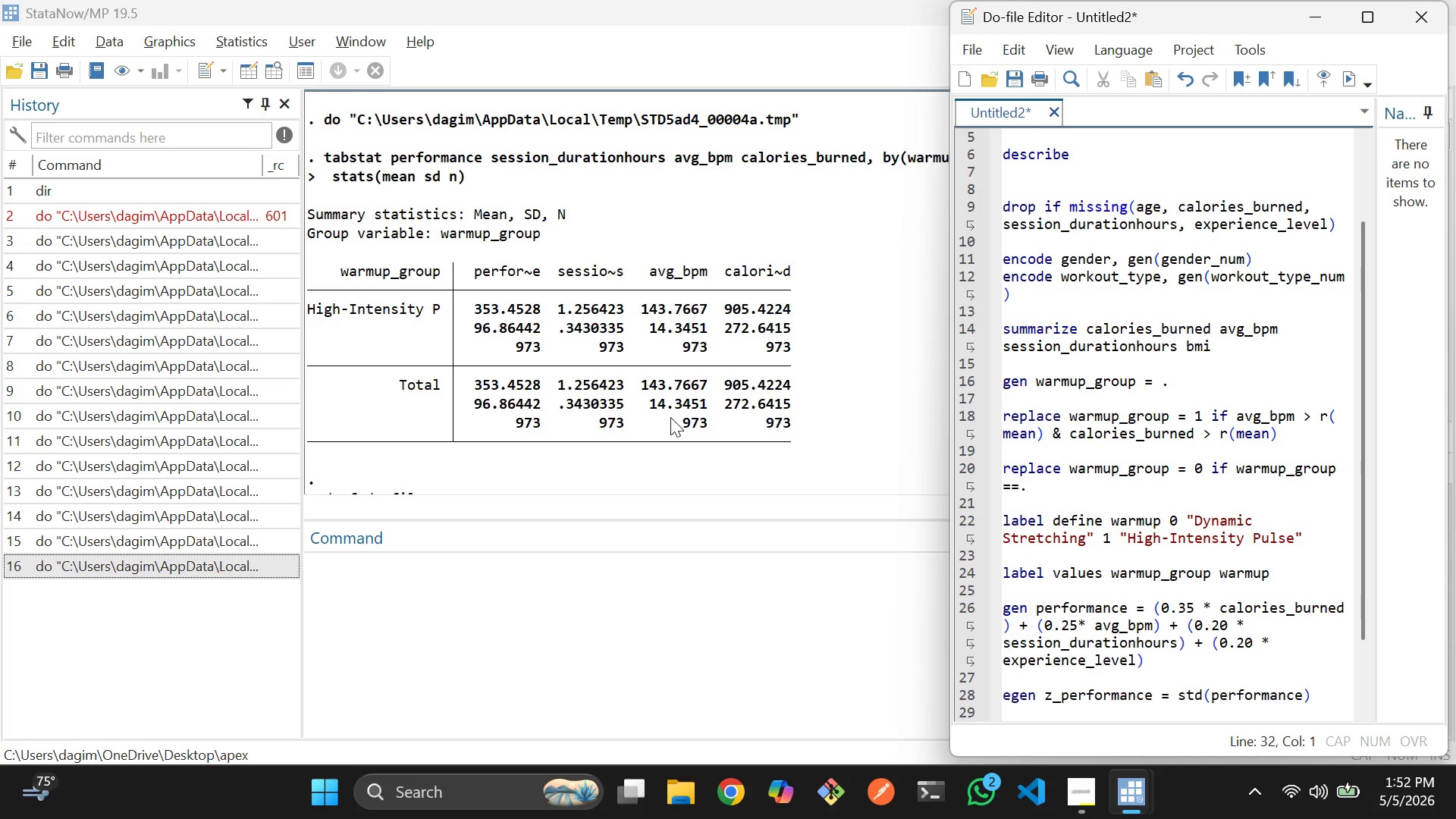 
wait(8.94)
 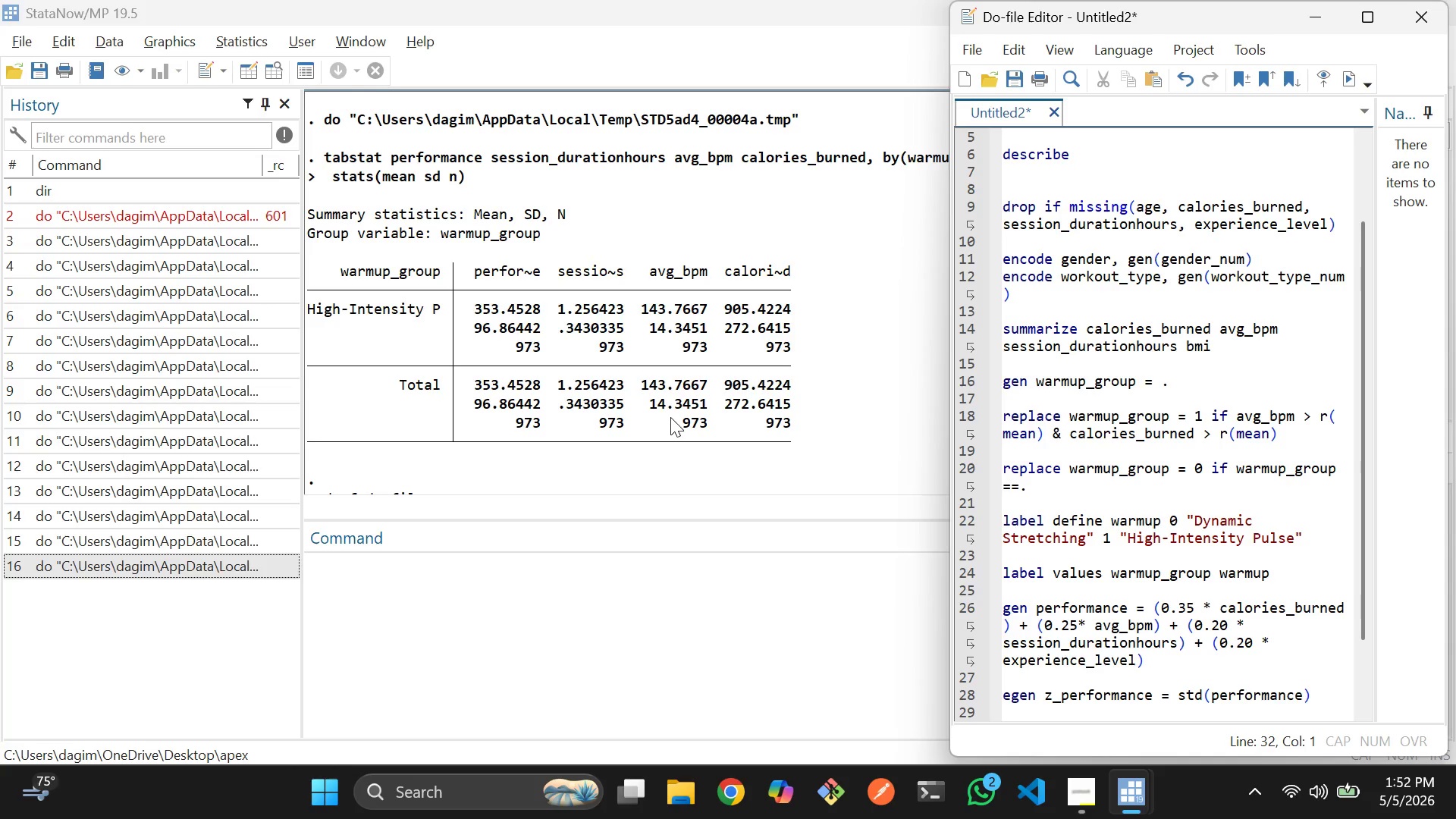 
scroll: coordinate [670, 412], scroll_direction: down, amount: 1.0
 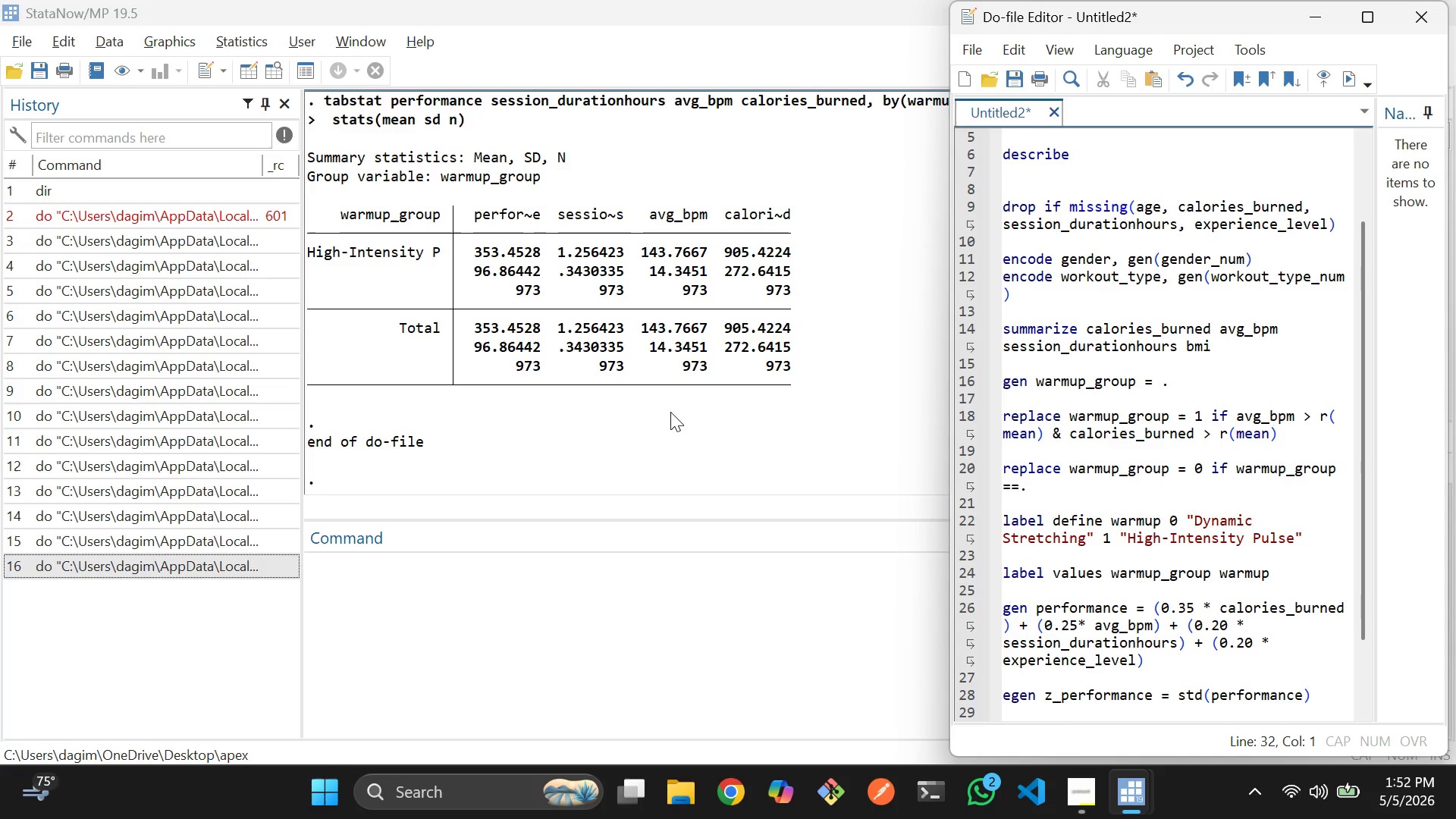 
scroll: coordinate [670, 411], scroll_direction: up, amount: 1.0
 